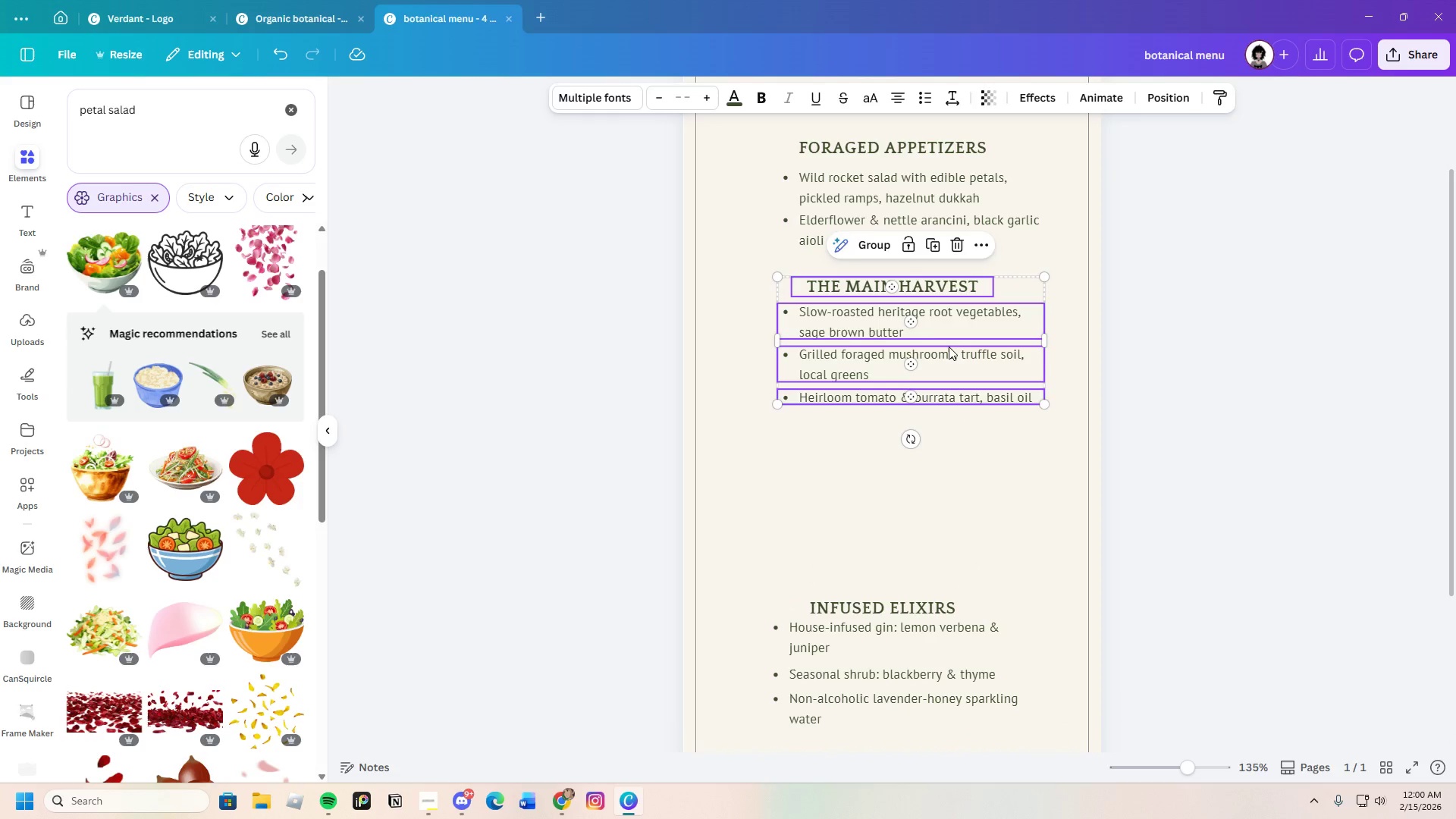 
left_click_drag(start_coordinate=[949, 346], to_coordinate=[950, 432])
 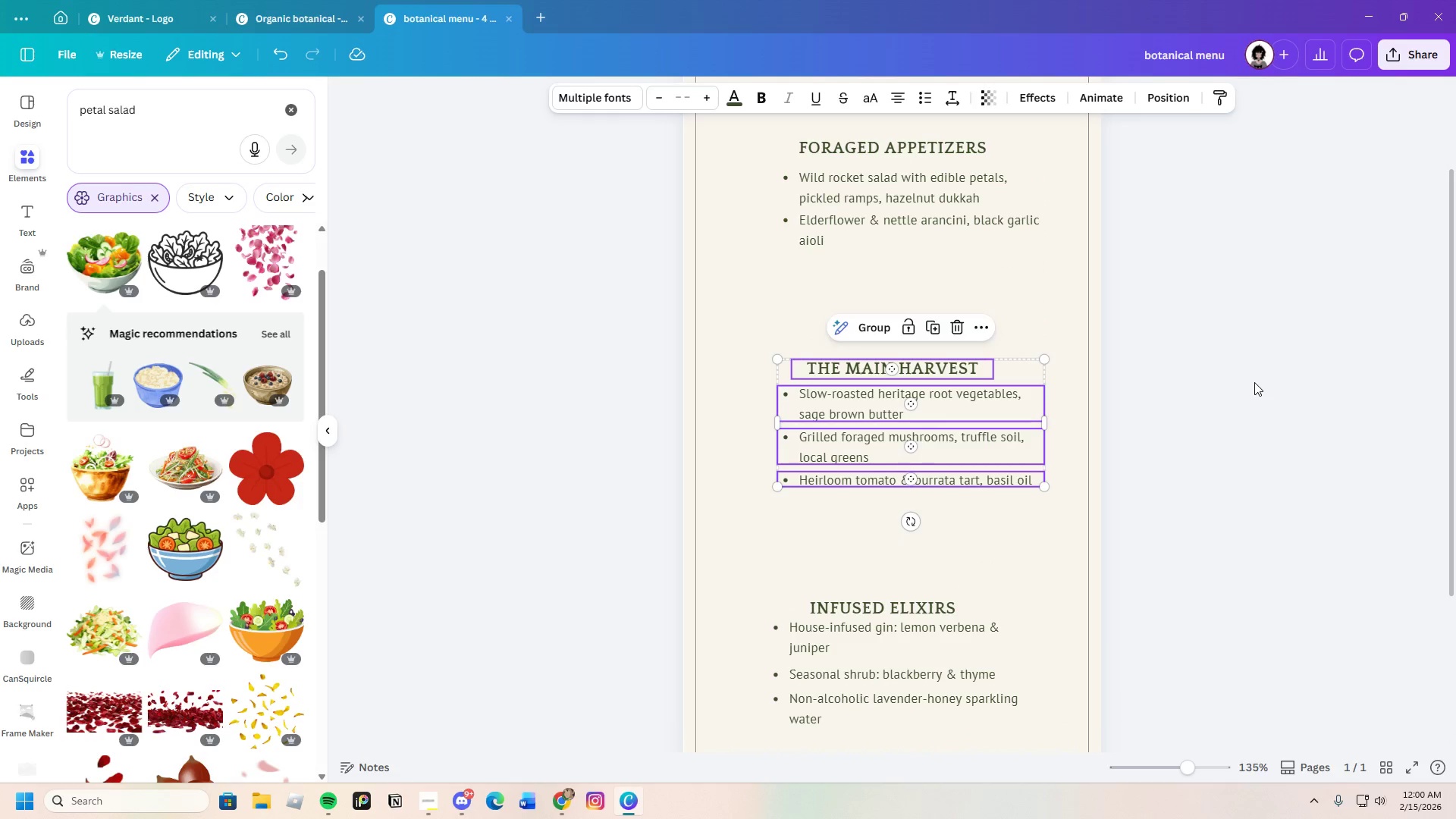 
left_click([1254, 382])
 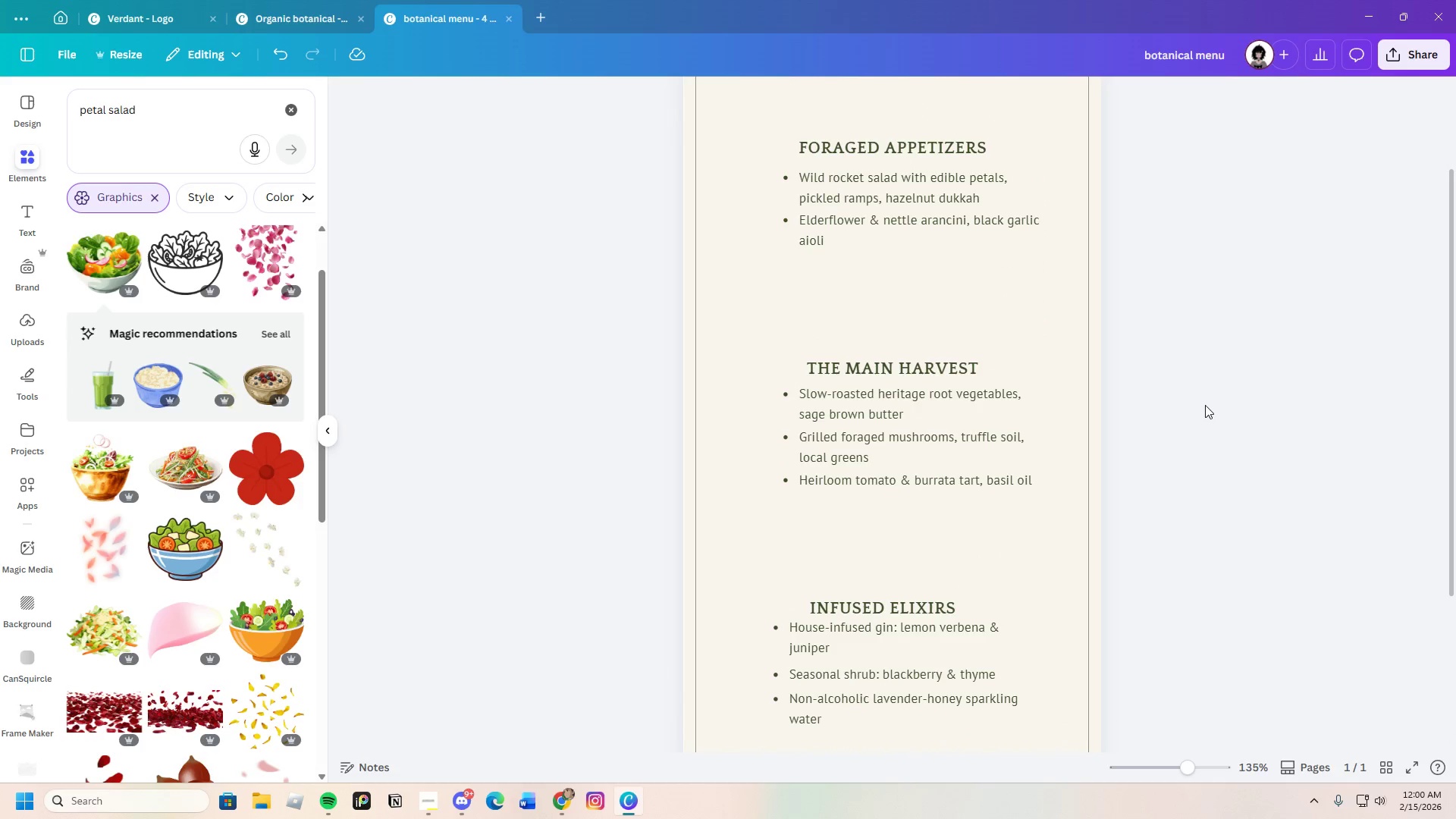 
scroll: coordinate [1204, 405], scroll_direction: up, amount: 1.0
 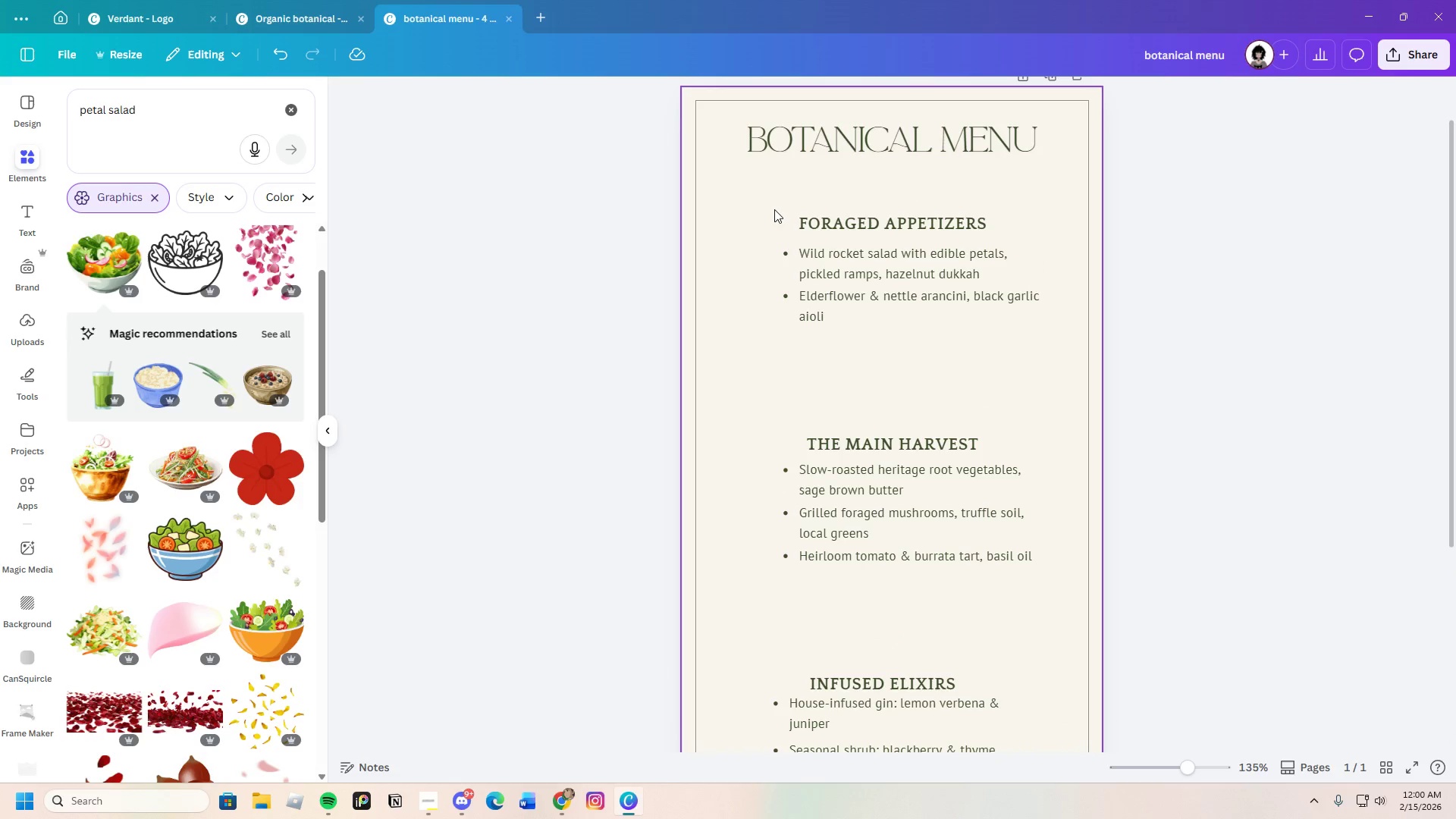 
left_click_drag(start_coordinate=[773, 209], to_coordinate=[1048, 331])
 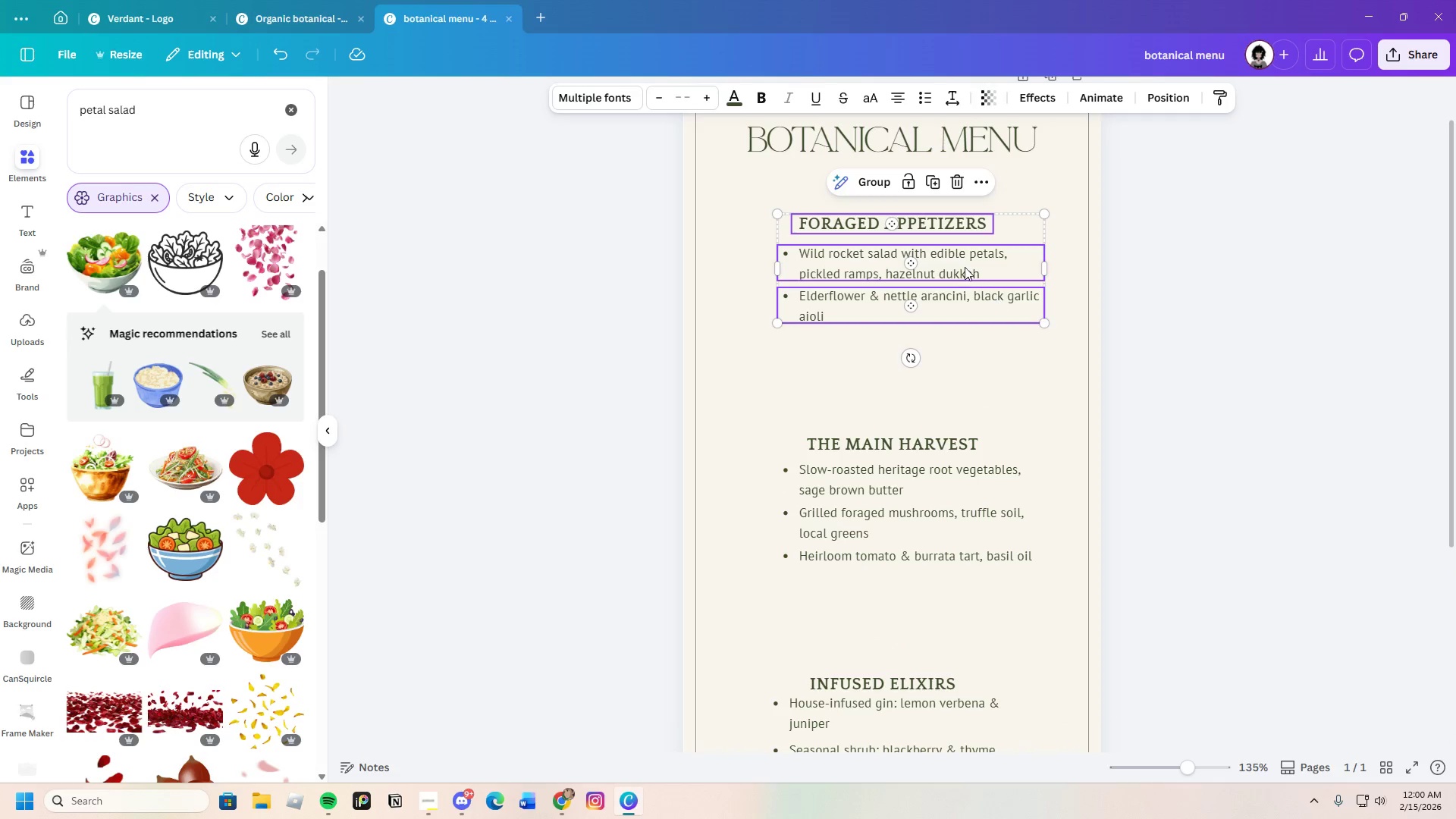 
left_click_drag(start_coordinate=[962, 264], to_coordinate=[968, 304])
 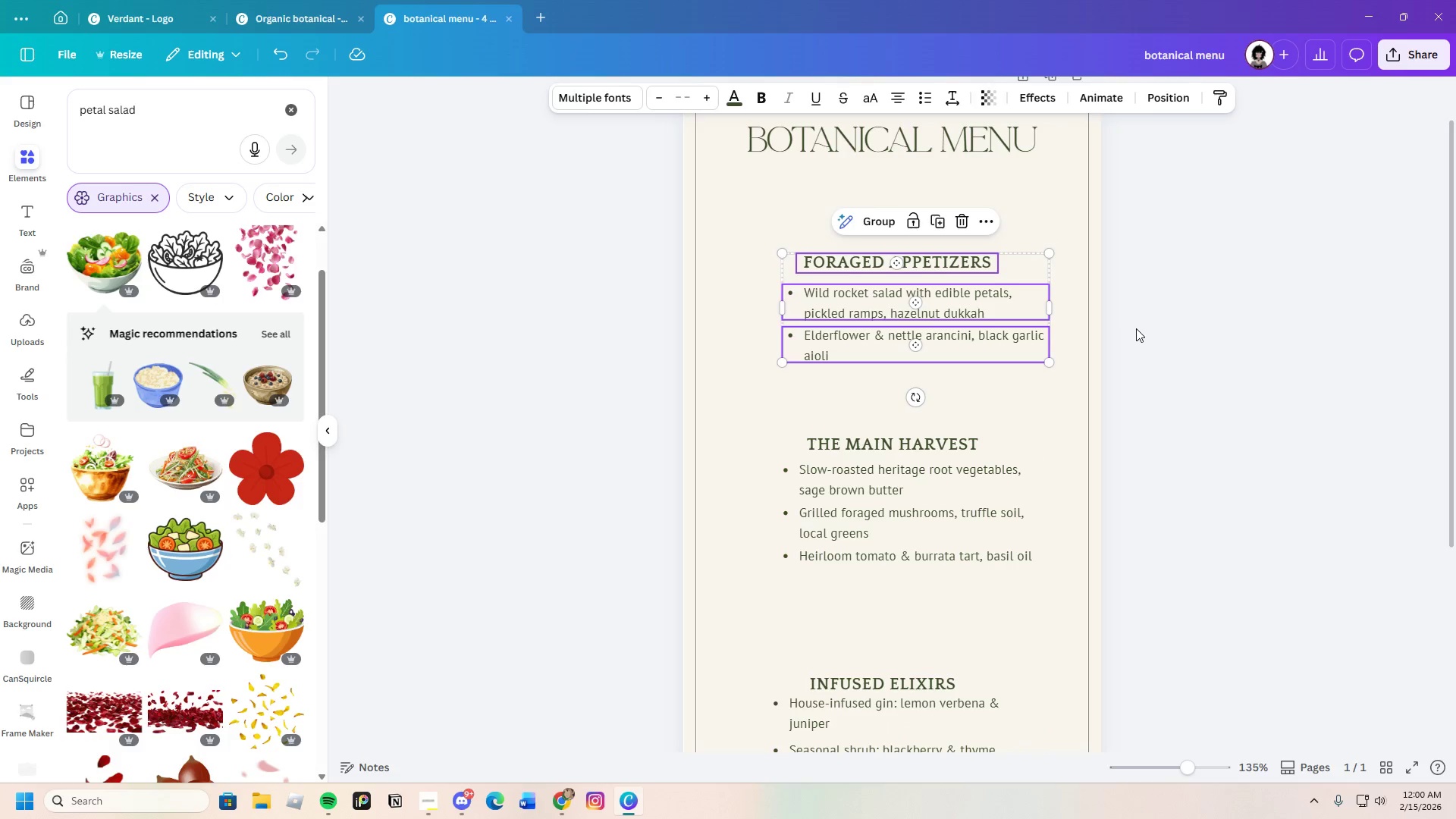 
left_click([1136, 329])
 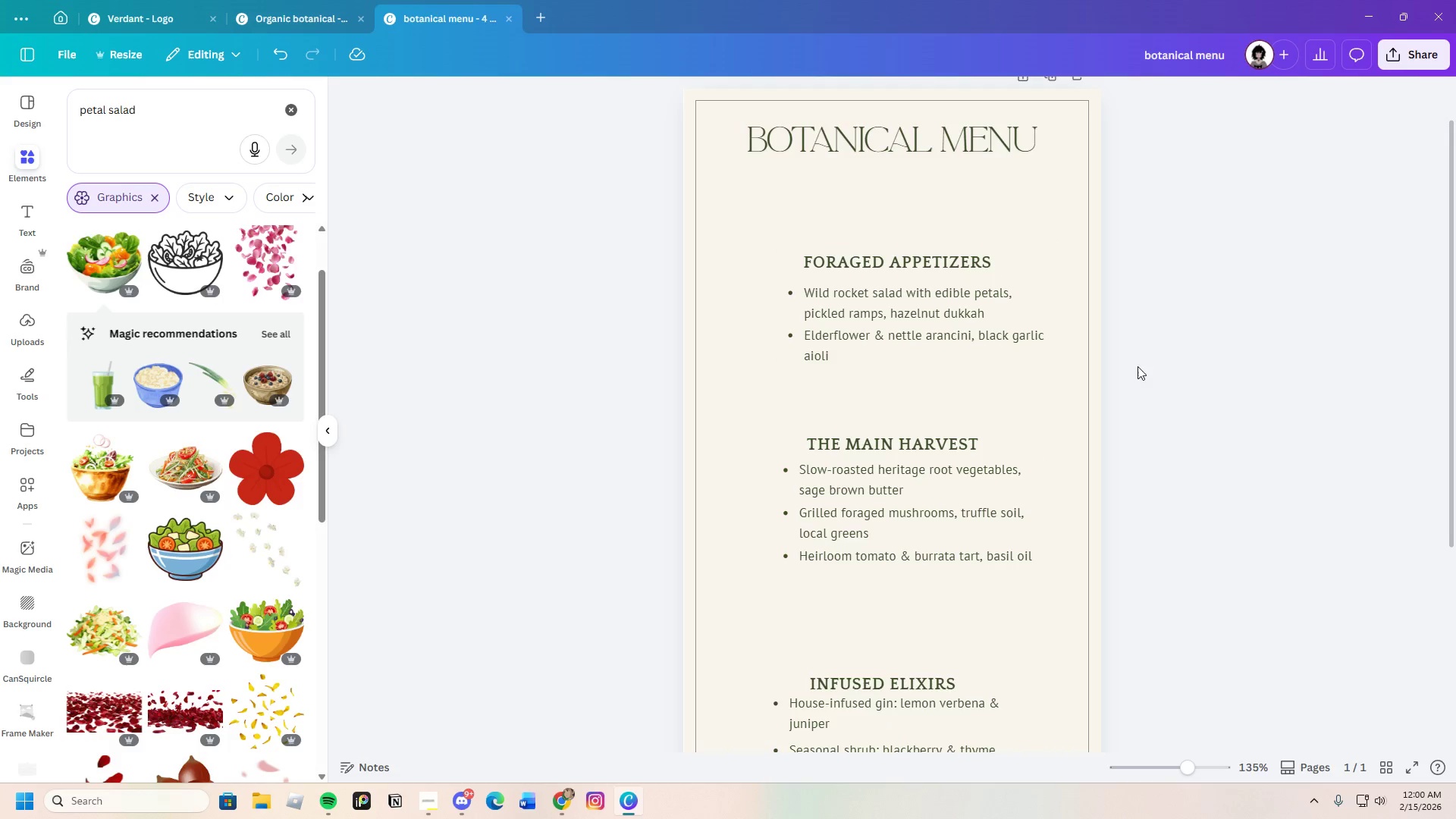 
scroll: coordinate [1138, 367], scroll_direction: down, amount: 2.0
 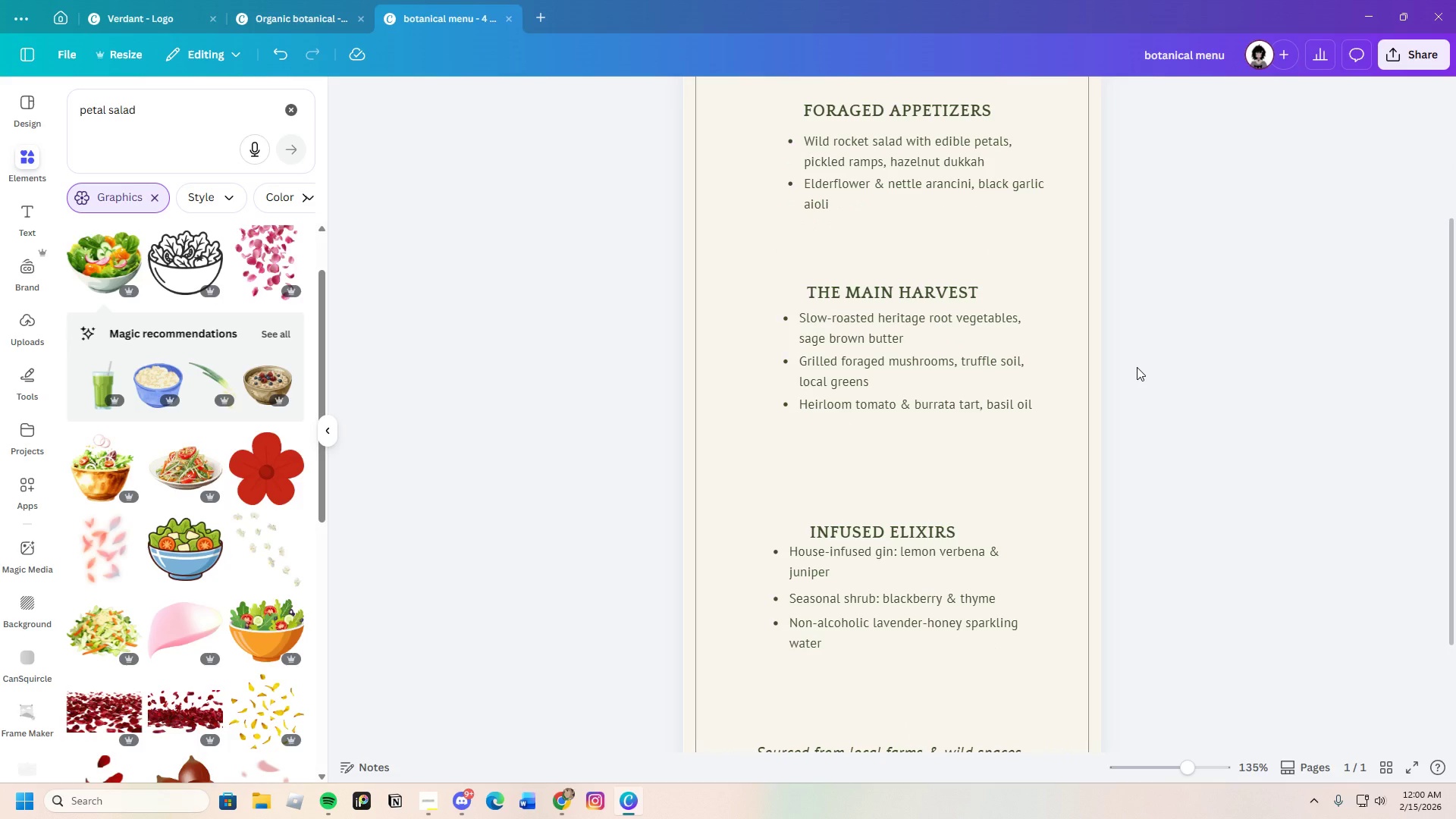 
scroll: coordinate [1136, 368], scroll_direction: up, amount: 2.0
 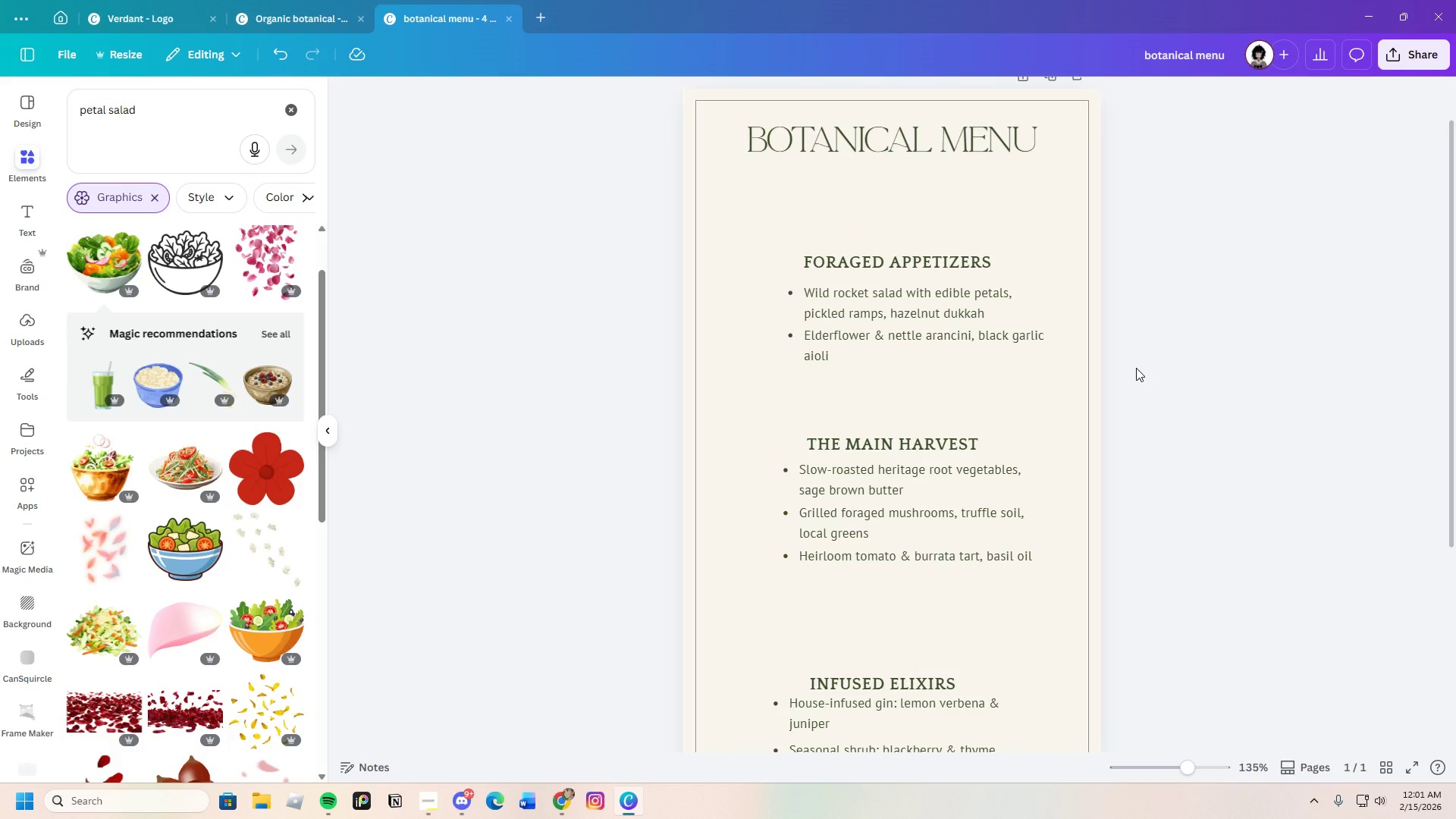 
scroll: coordinate [1136, 368], scroll_direction: down, amount: 1.0
 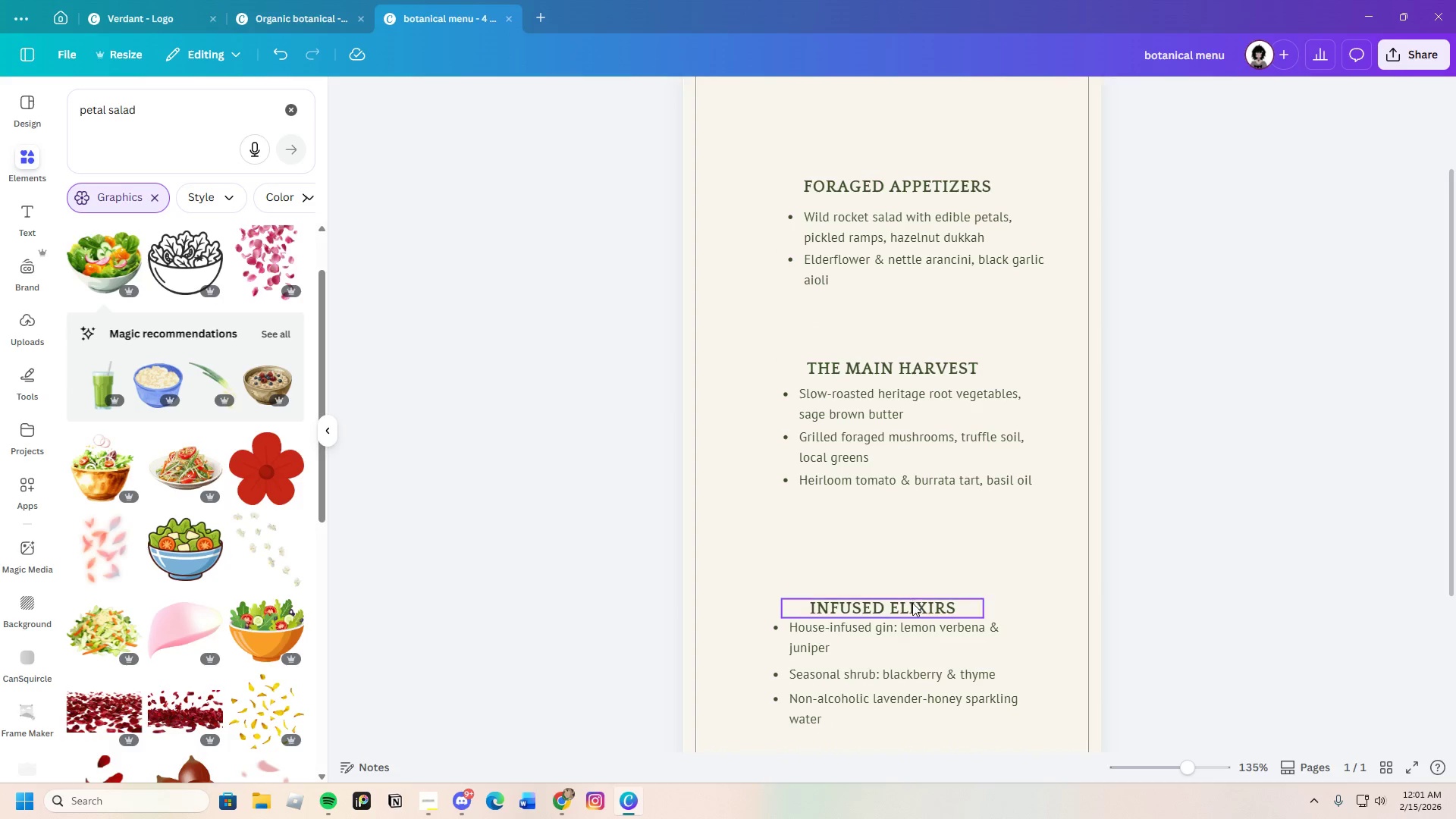 
left_click_drag(start_coordinate=[912, 603], to_coordinate=[912, 597])
 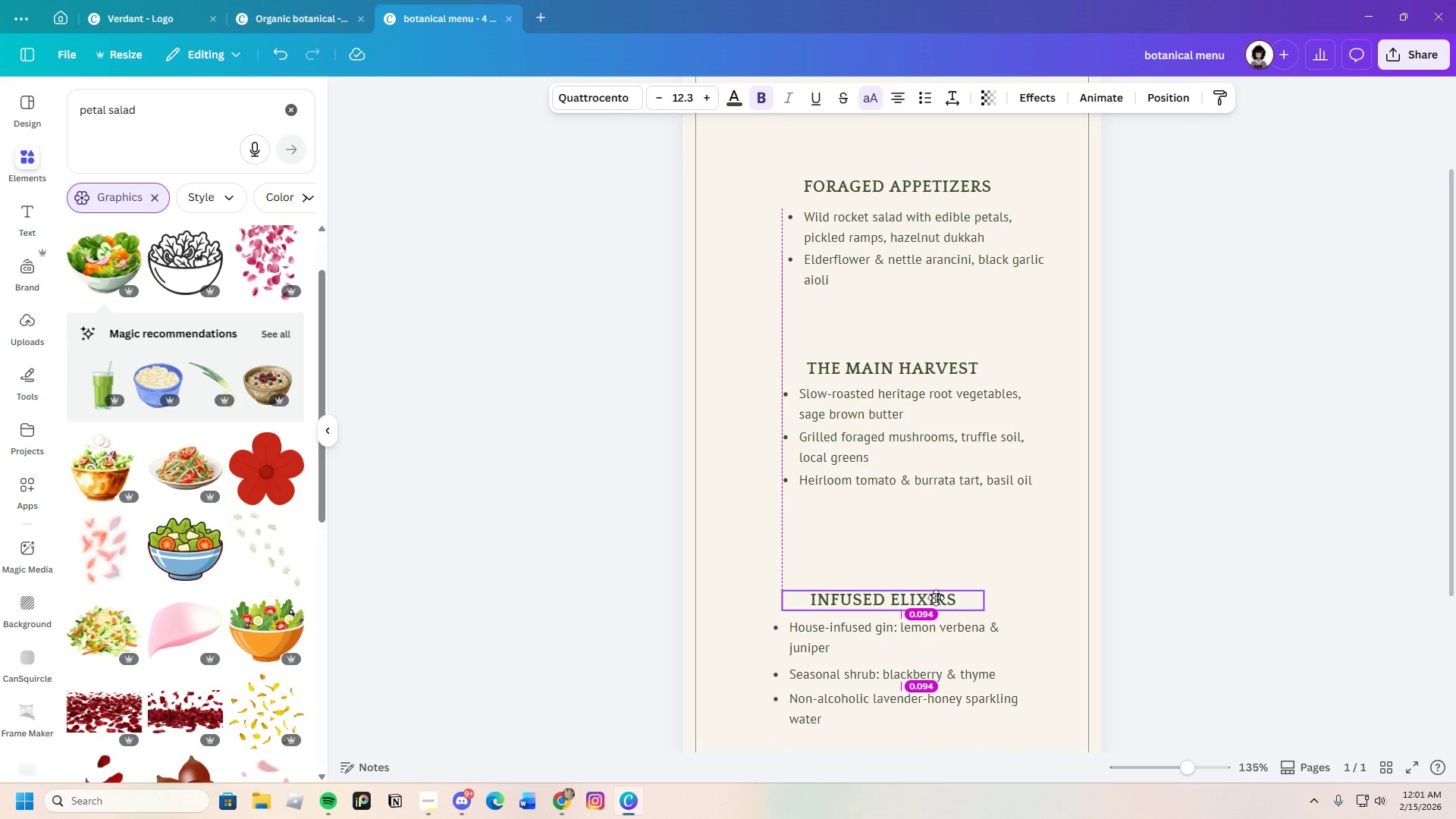 
wait(10.36)
 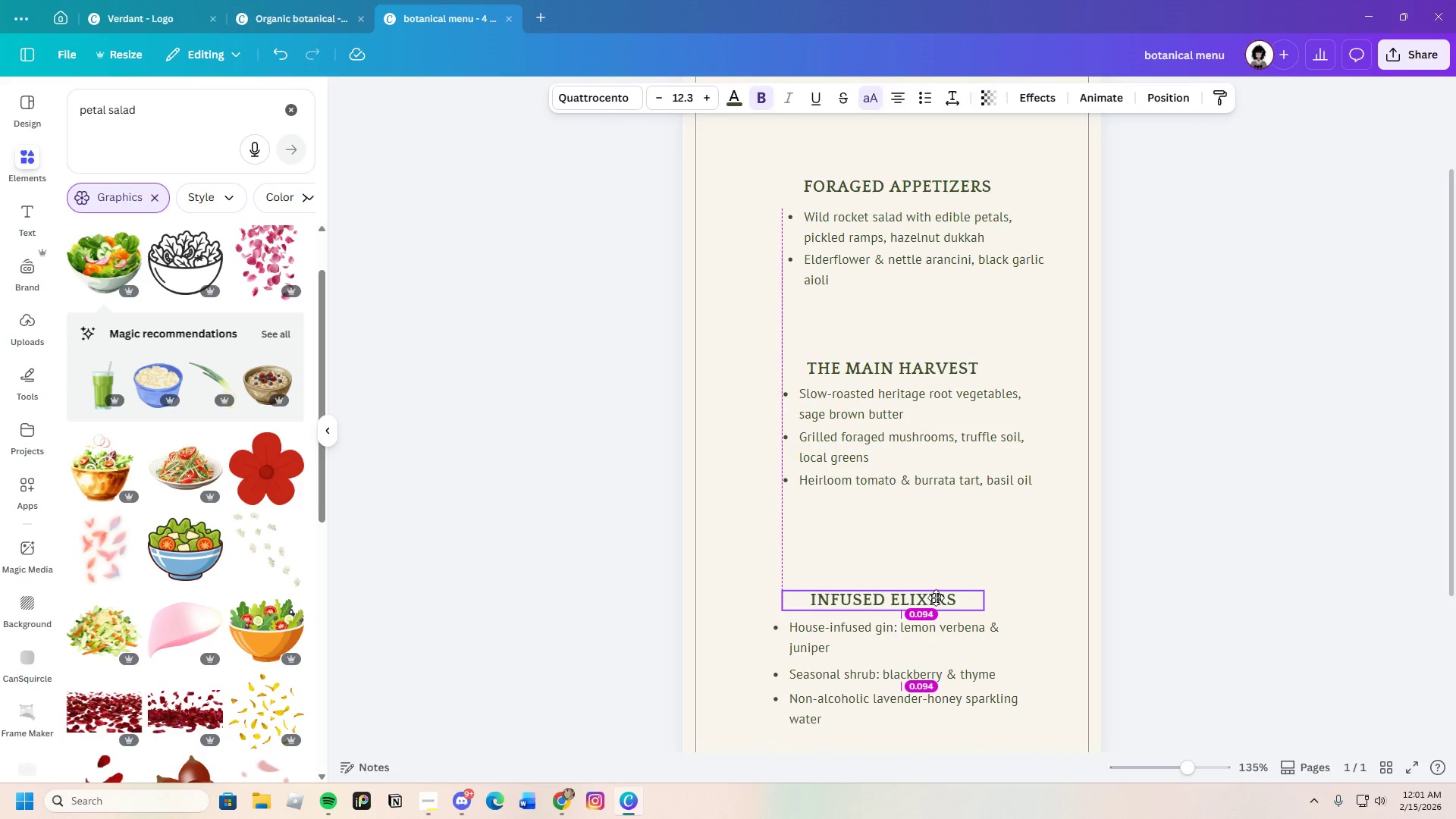 
left_click_drag(start_coordinate=[943, 369], to_coordinate=[943, 363])
 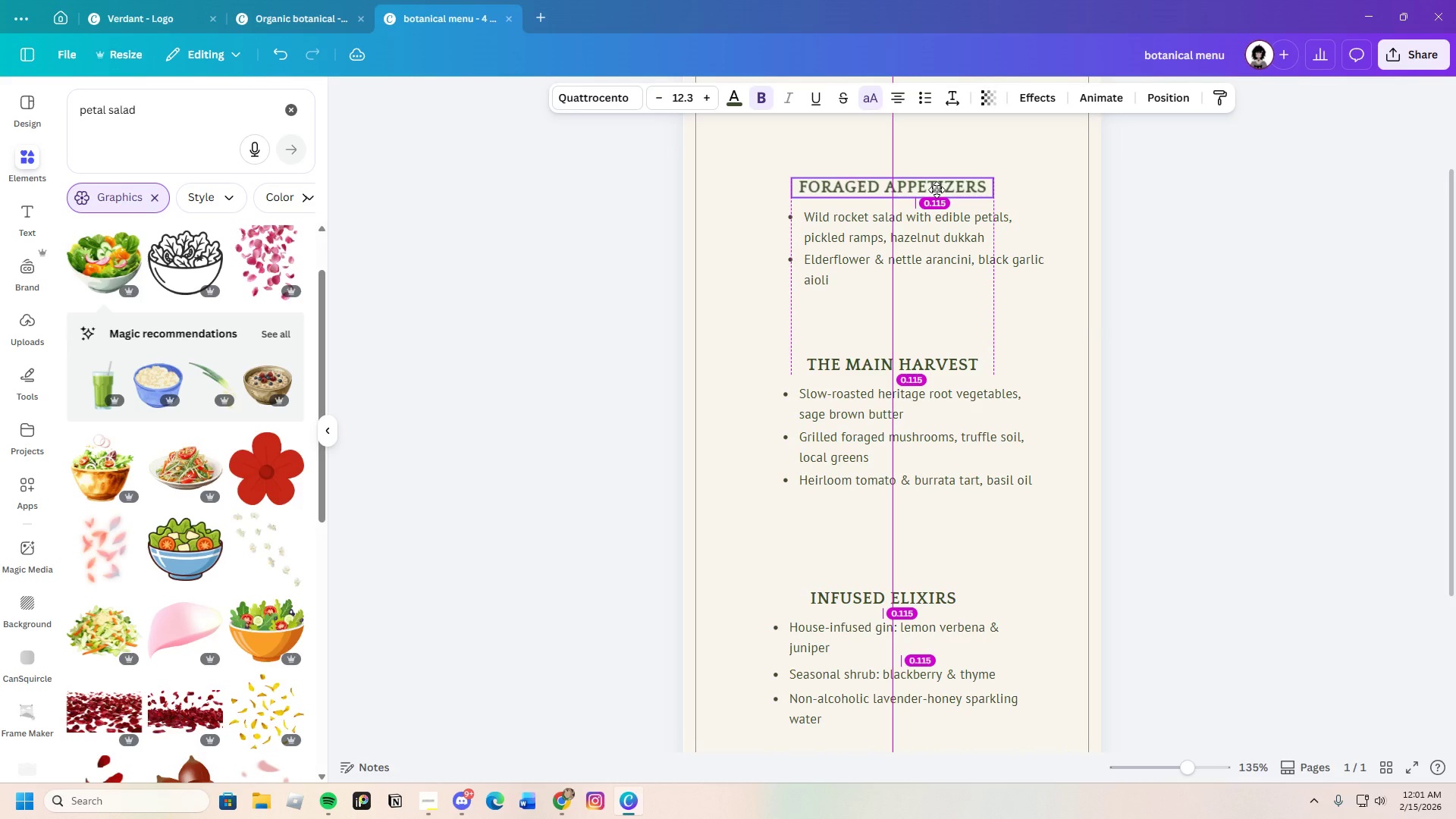 
wait(5.17)
 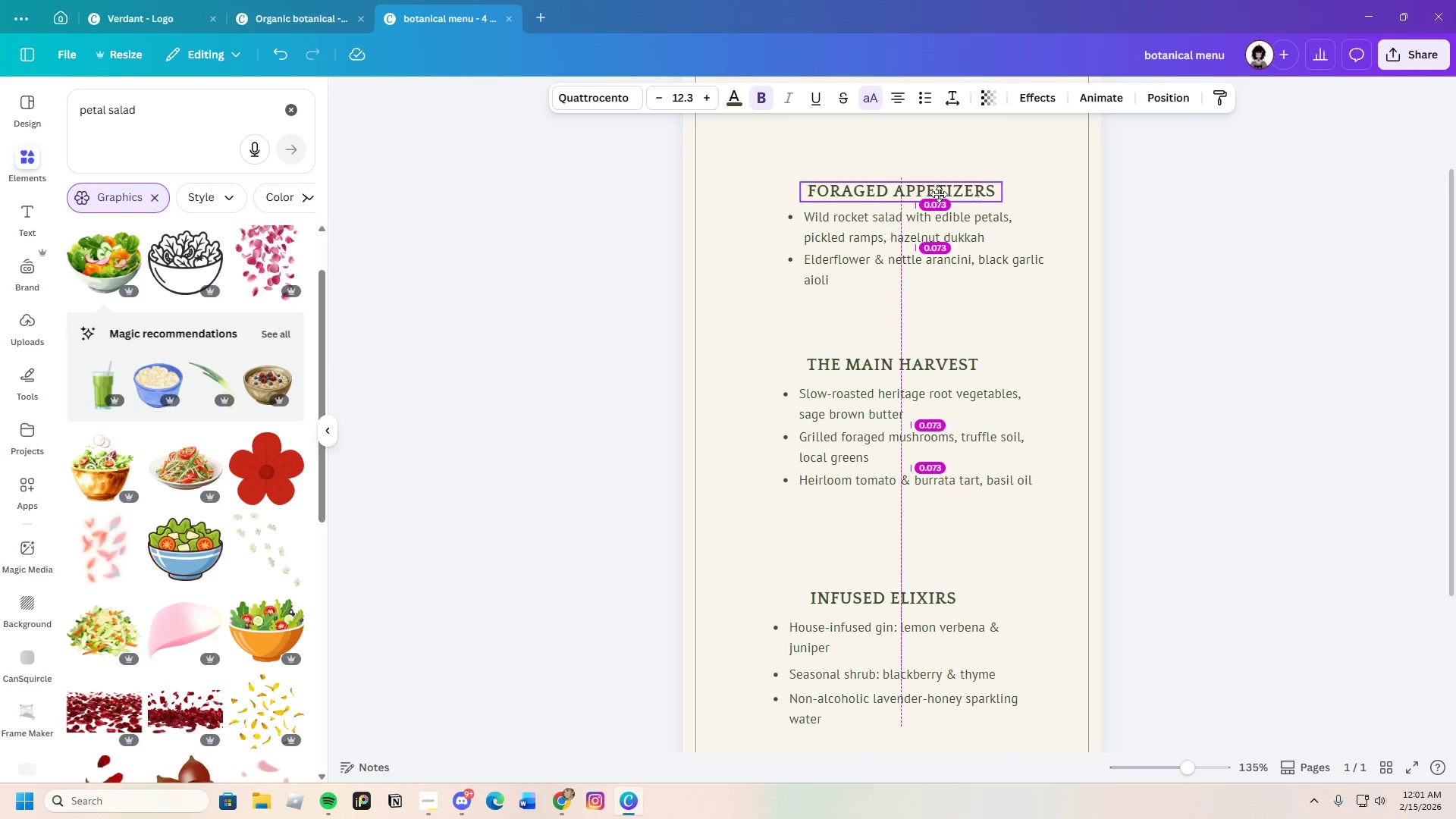 
left_click([1235, 311])
 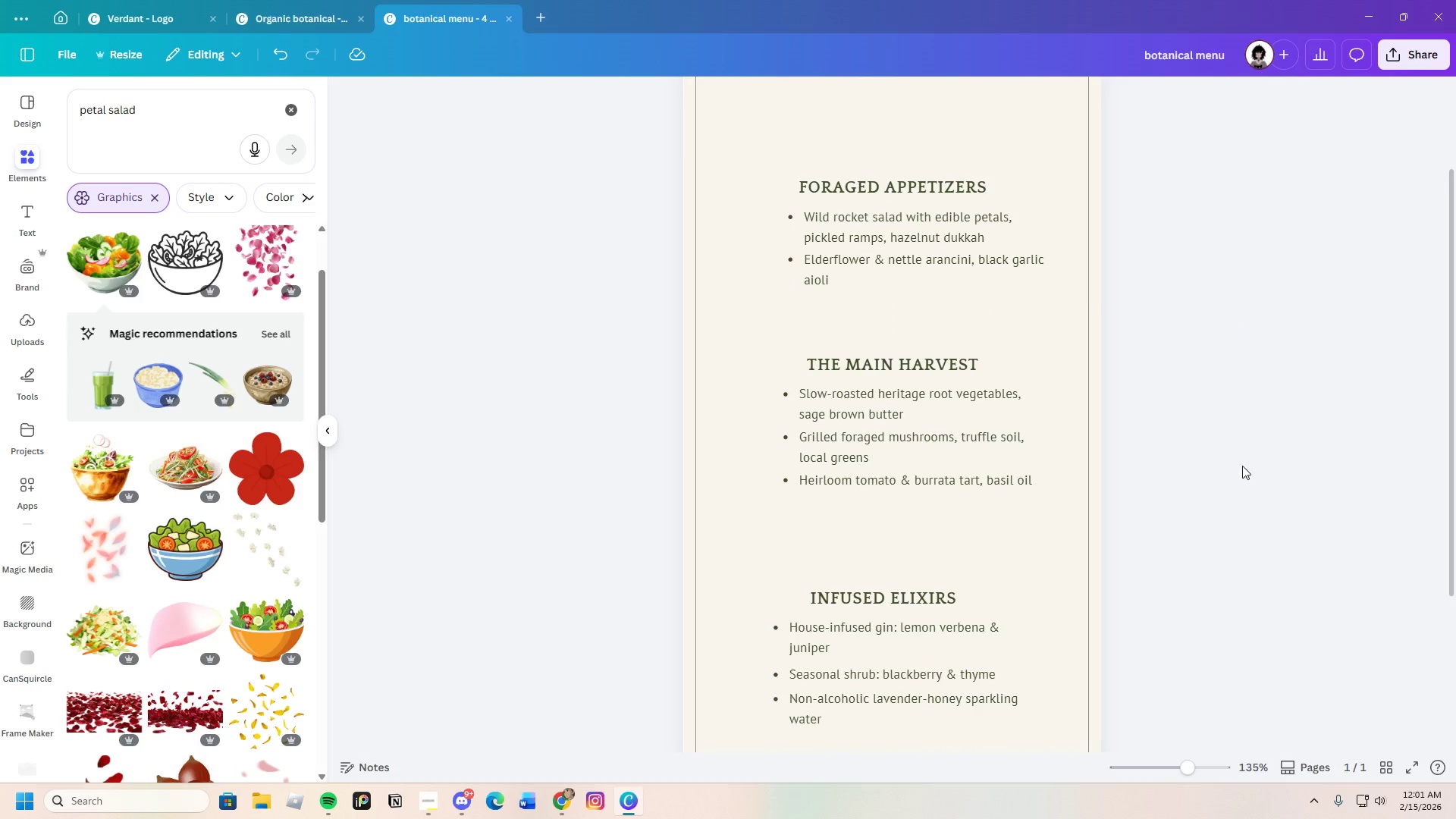 
left_click_drag(start_coordinate=[946, 183], to_coordinate=[951, 180])
 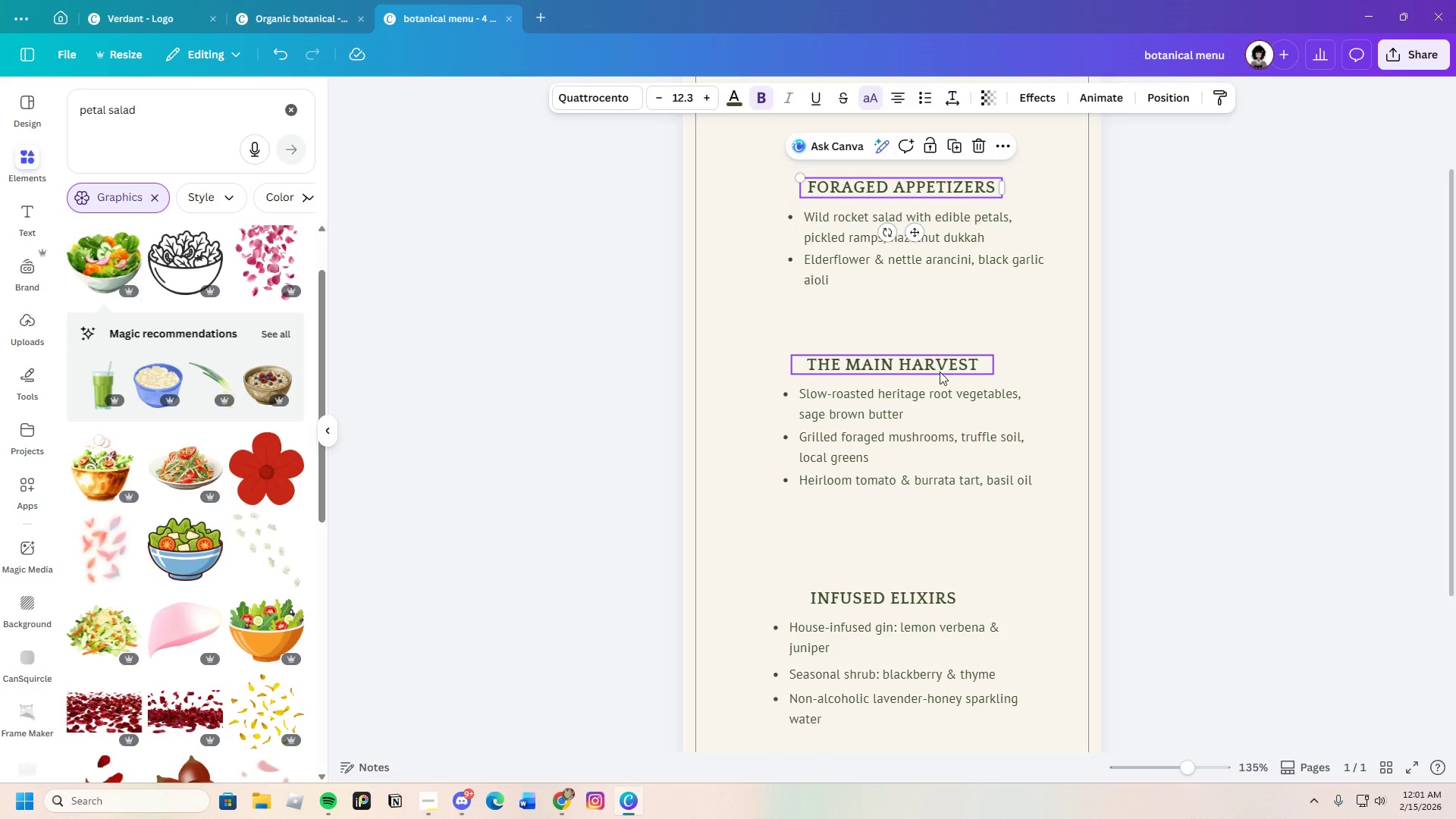 
left_click_drag(start_coordinate=[938, 371], to_coordinate=[942, 369])
 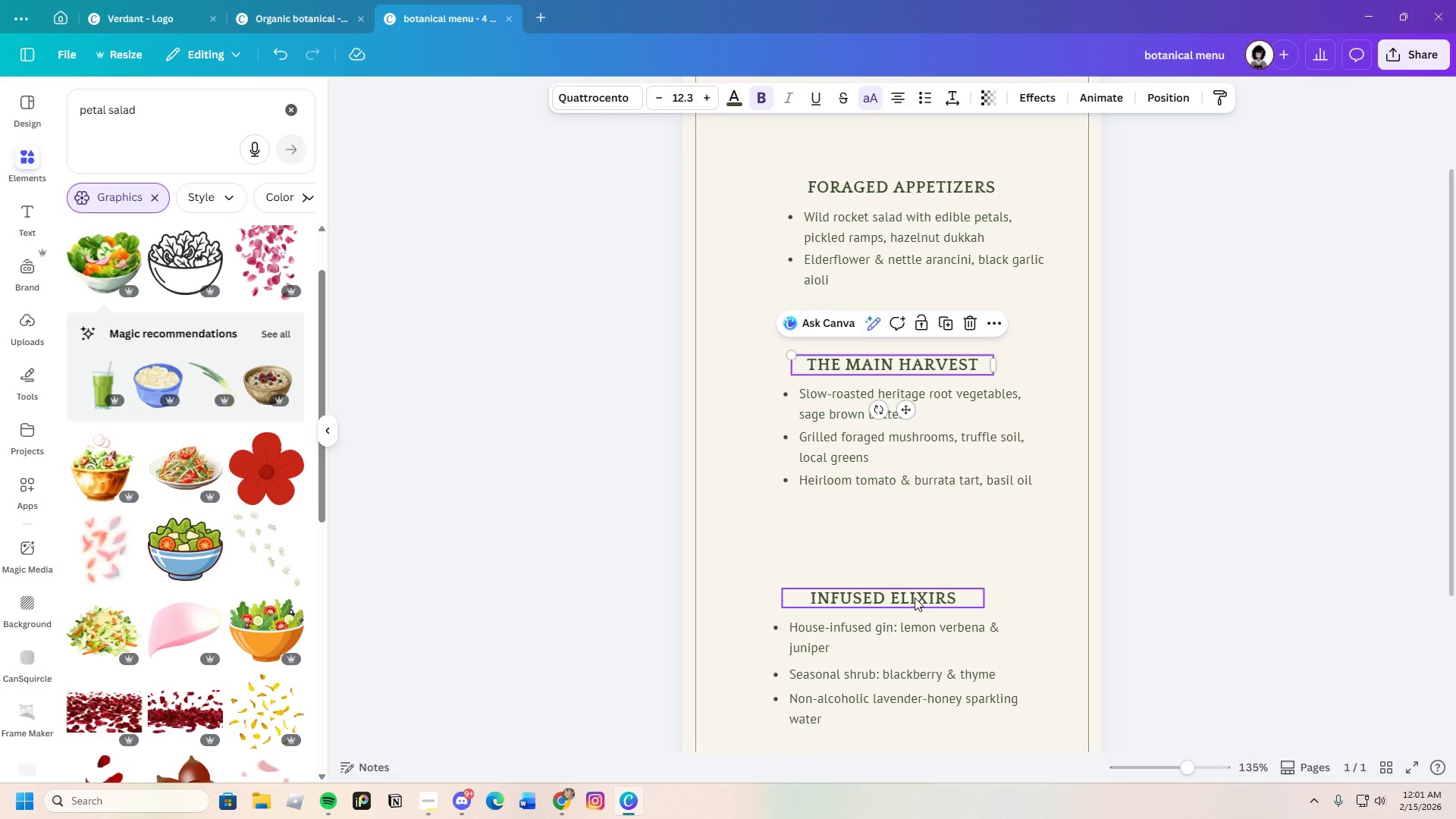 
left_click_drag(start_coordinate=[915, 597], to_coordinate=[921, 596])
 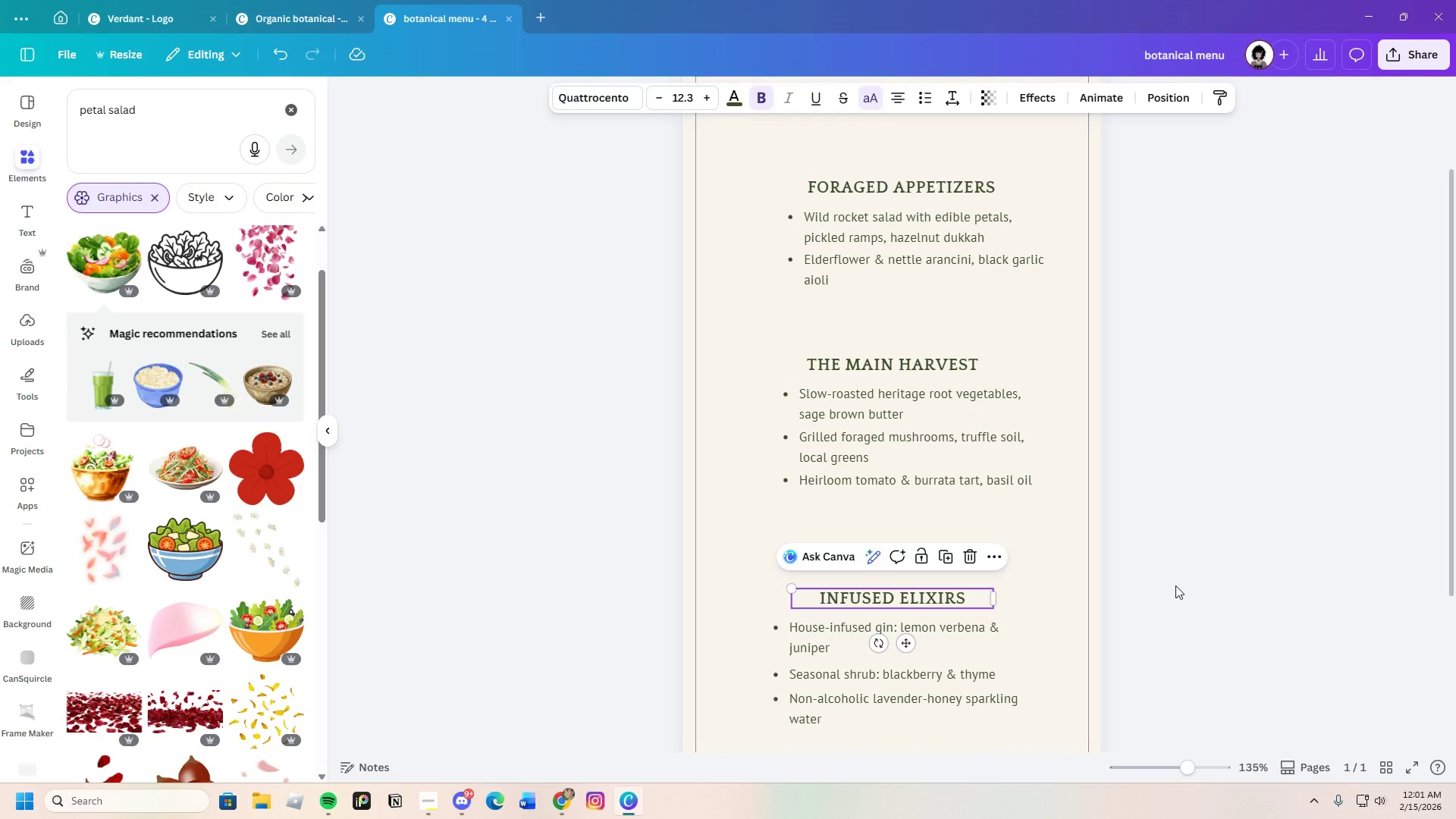 
left_click([1175, 585])
 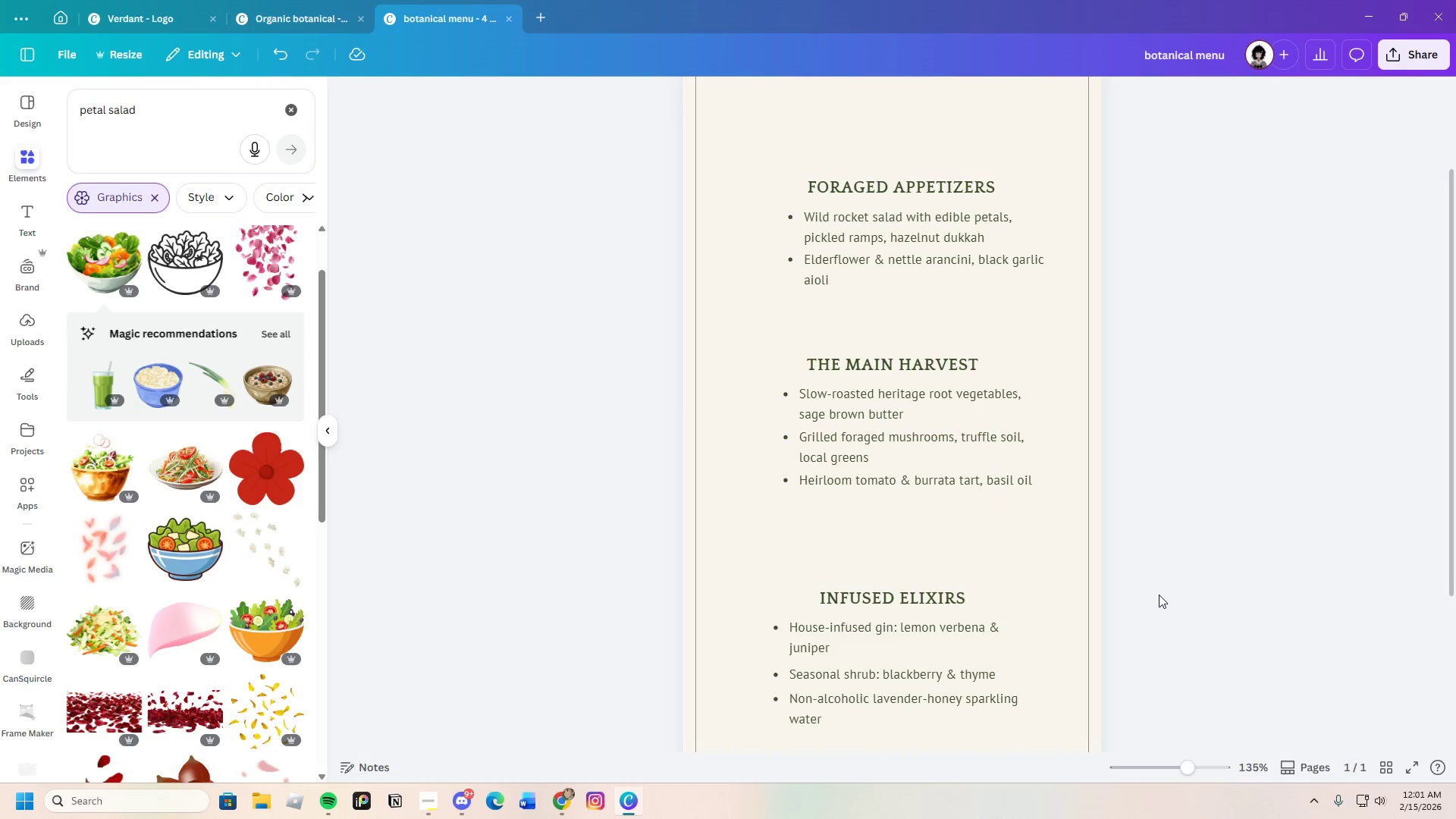 
scroll: coordinate [1151, 597], scroll_direction: down, amount: 2.0
 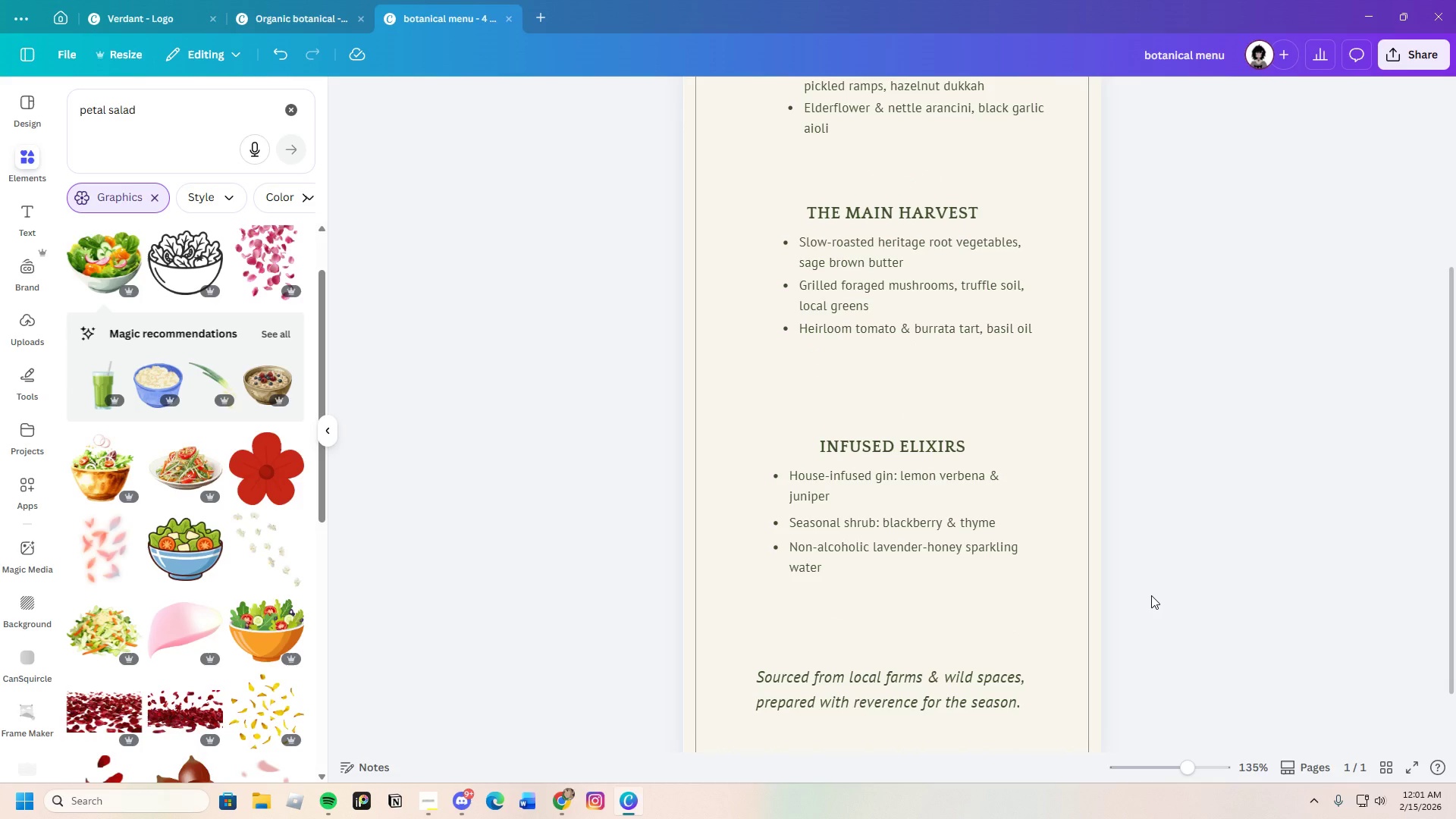 
scroll: coordinate [1151, 594], scroll_direction: up, amount: 1.0
 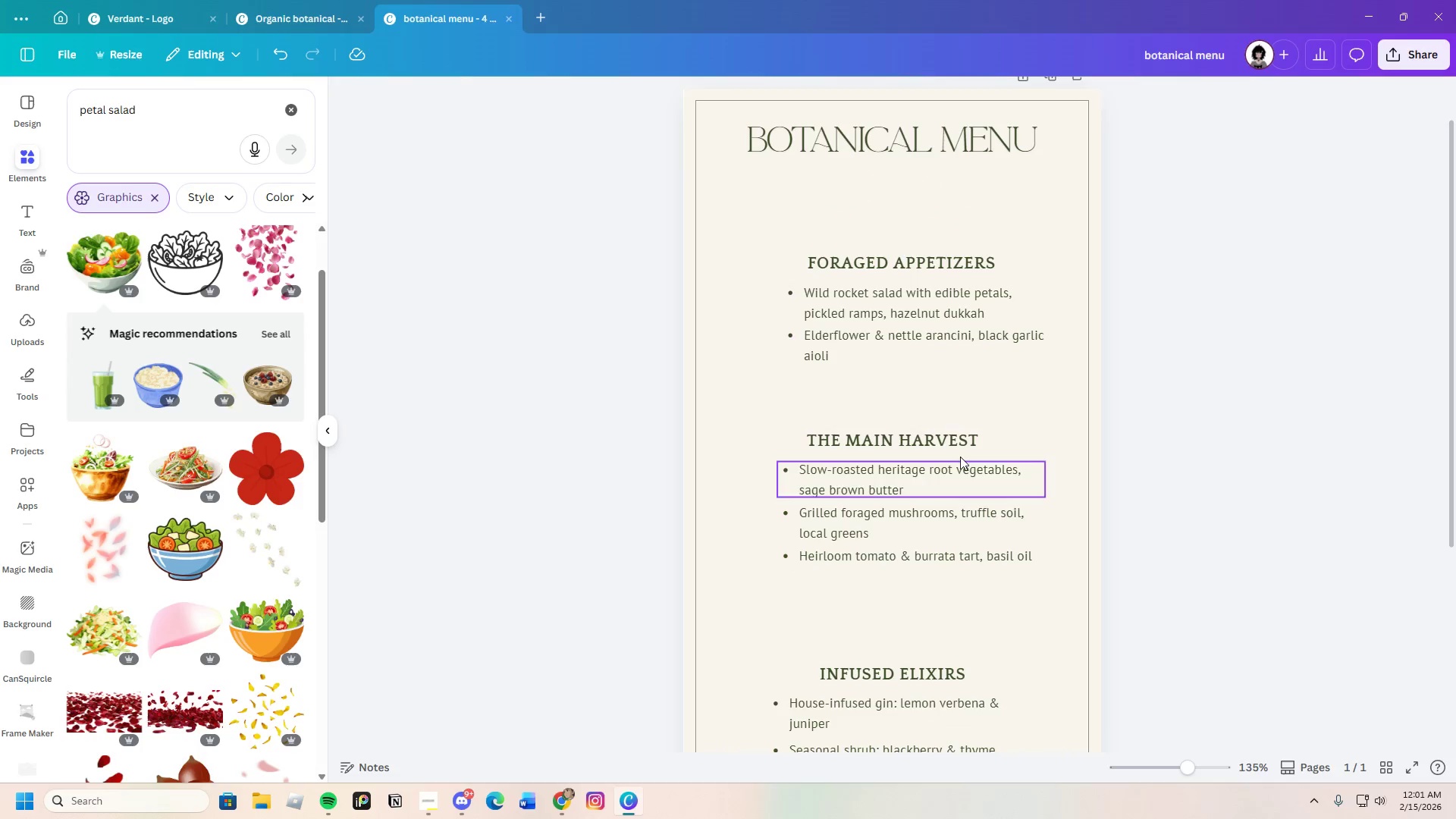 
left_click_drag(start_coordinate=[947, 443], to_coordinate=[952, 443])
 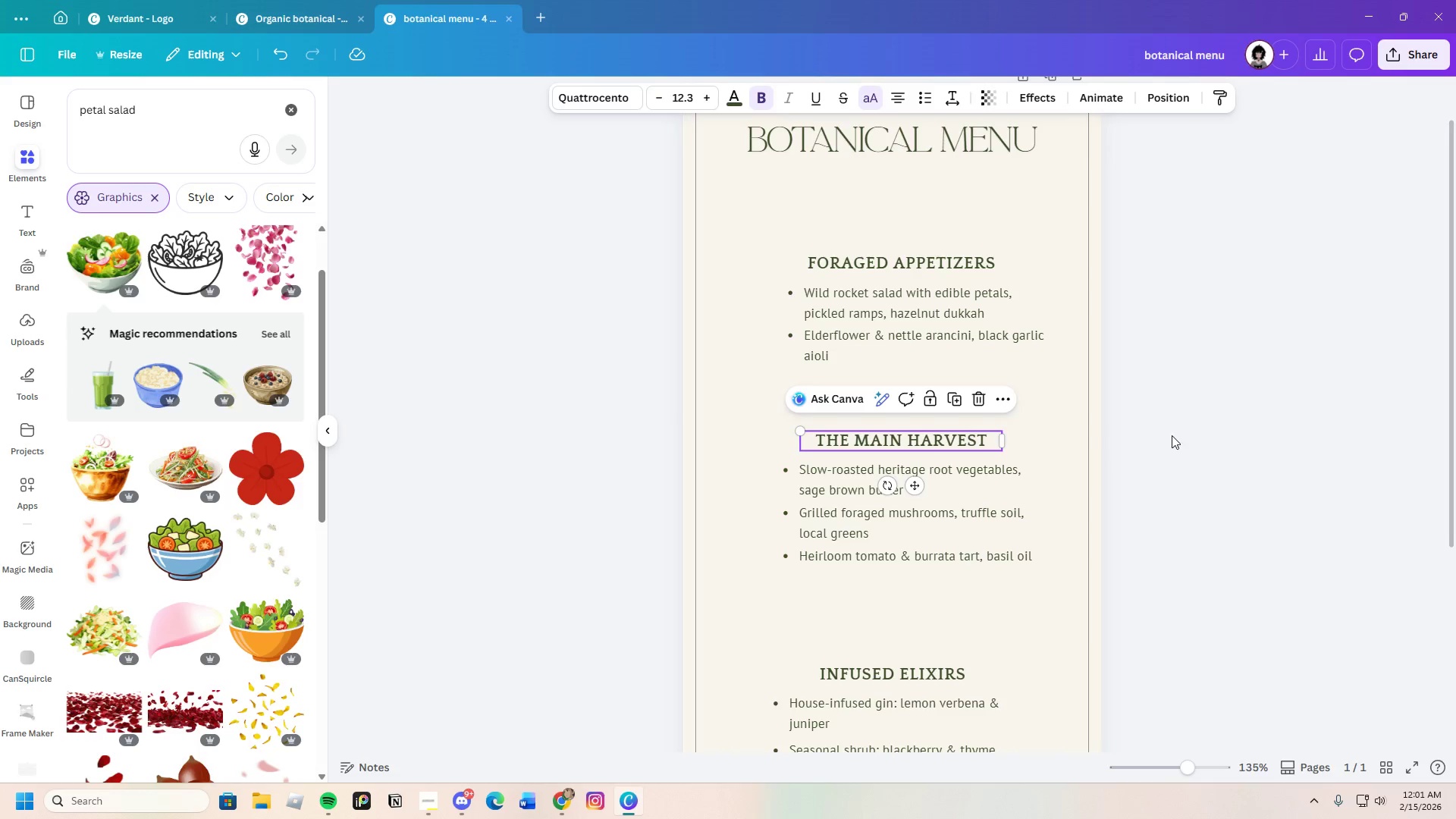 
left_click([1172, 435])
 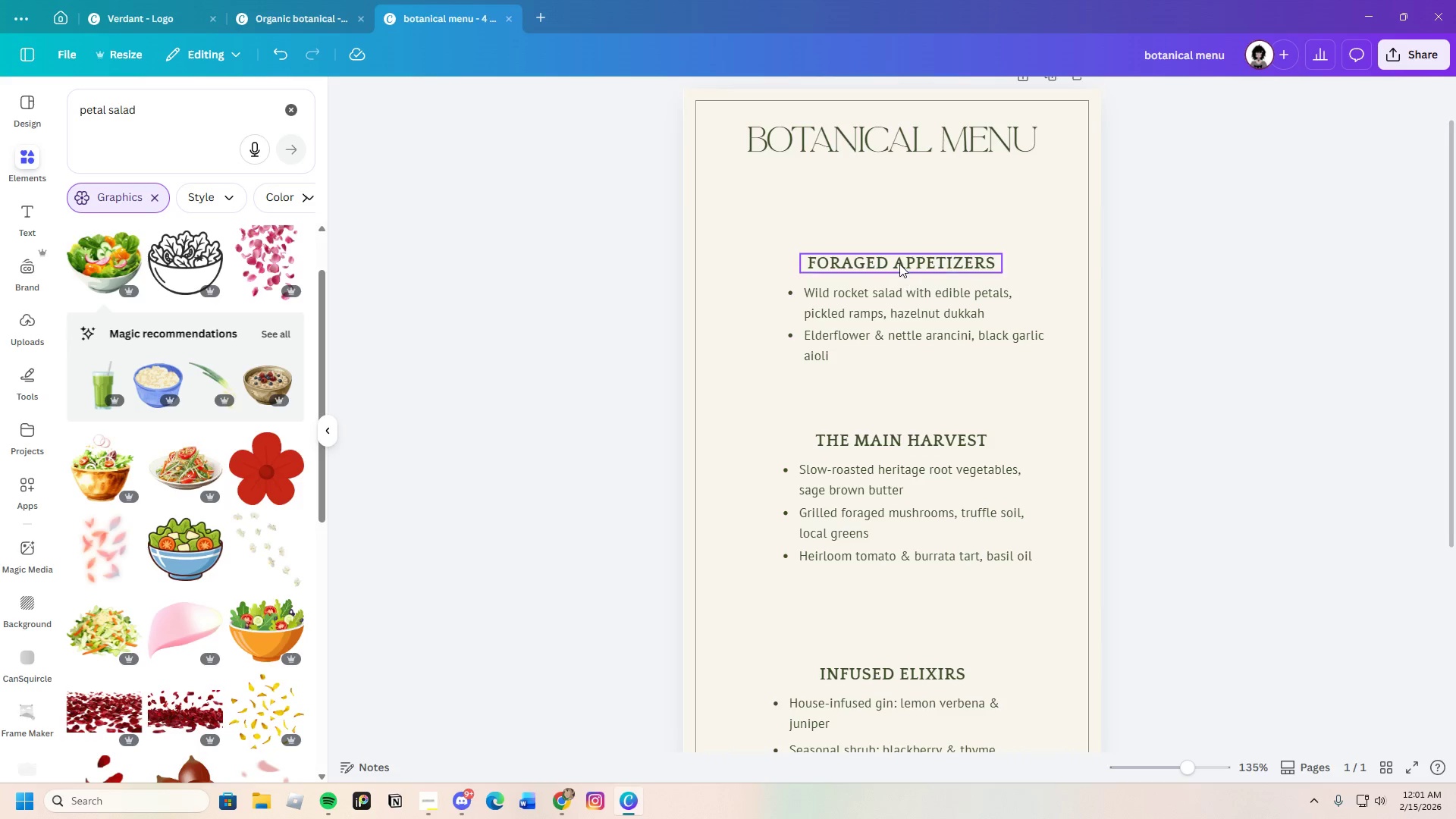 
left_click_drag(start_coordinate=[899, 264], to_coordinate=[903, 263])
 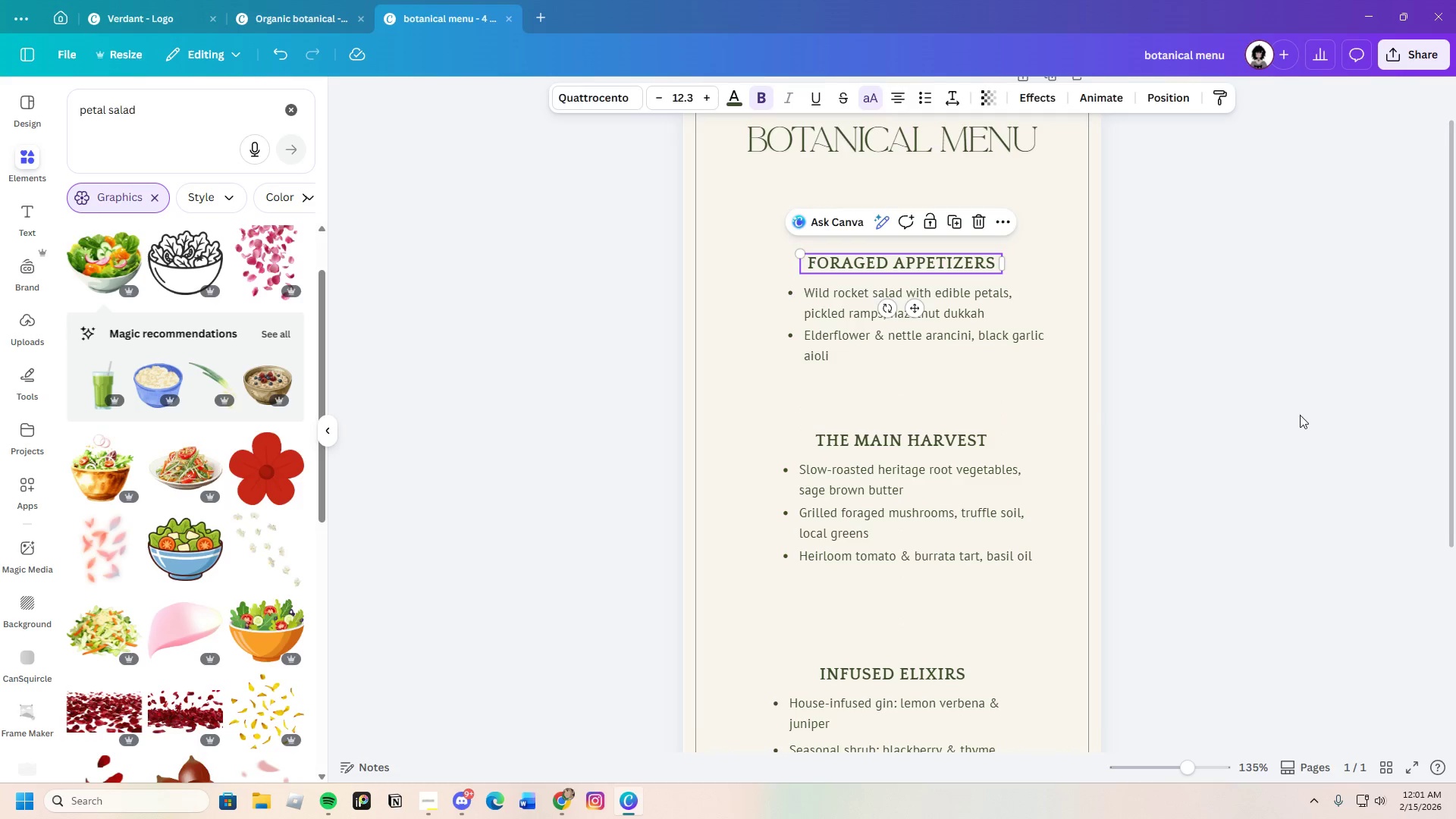 
left_click([1300, 415])
 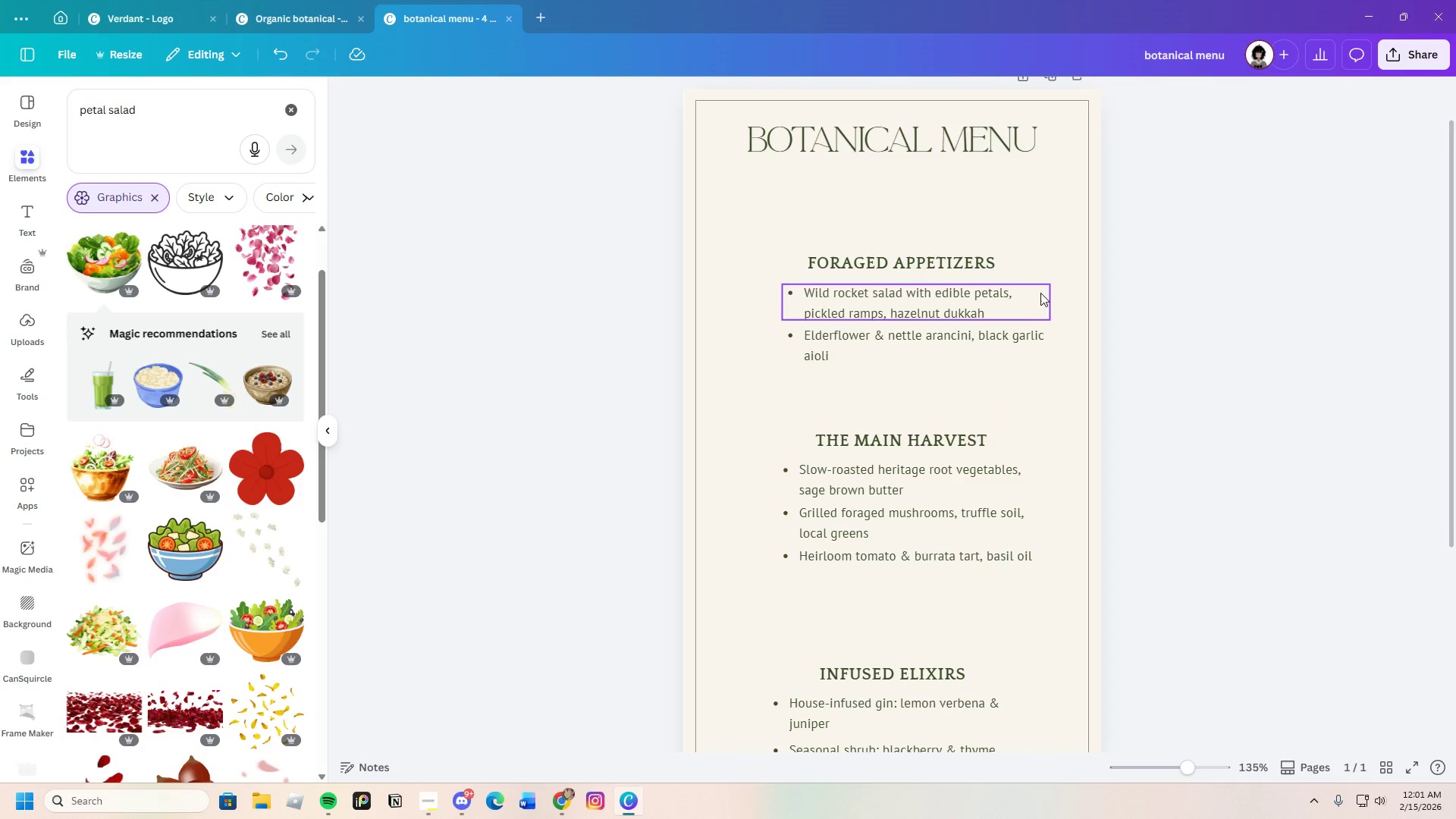 
left_click_drag(start_coordinate=[958, 258], to_coordinate=[966, 258])
 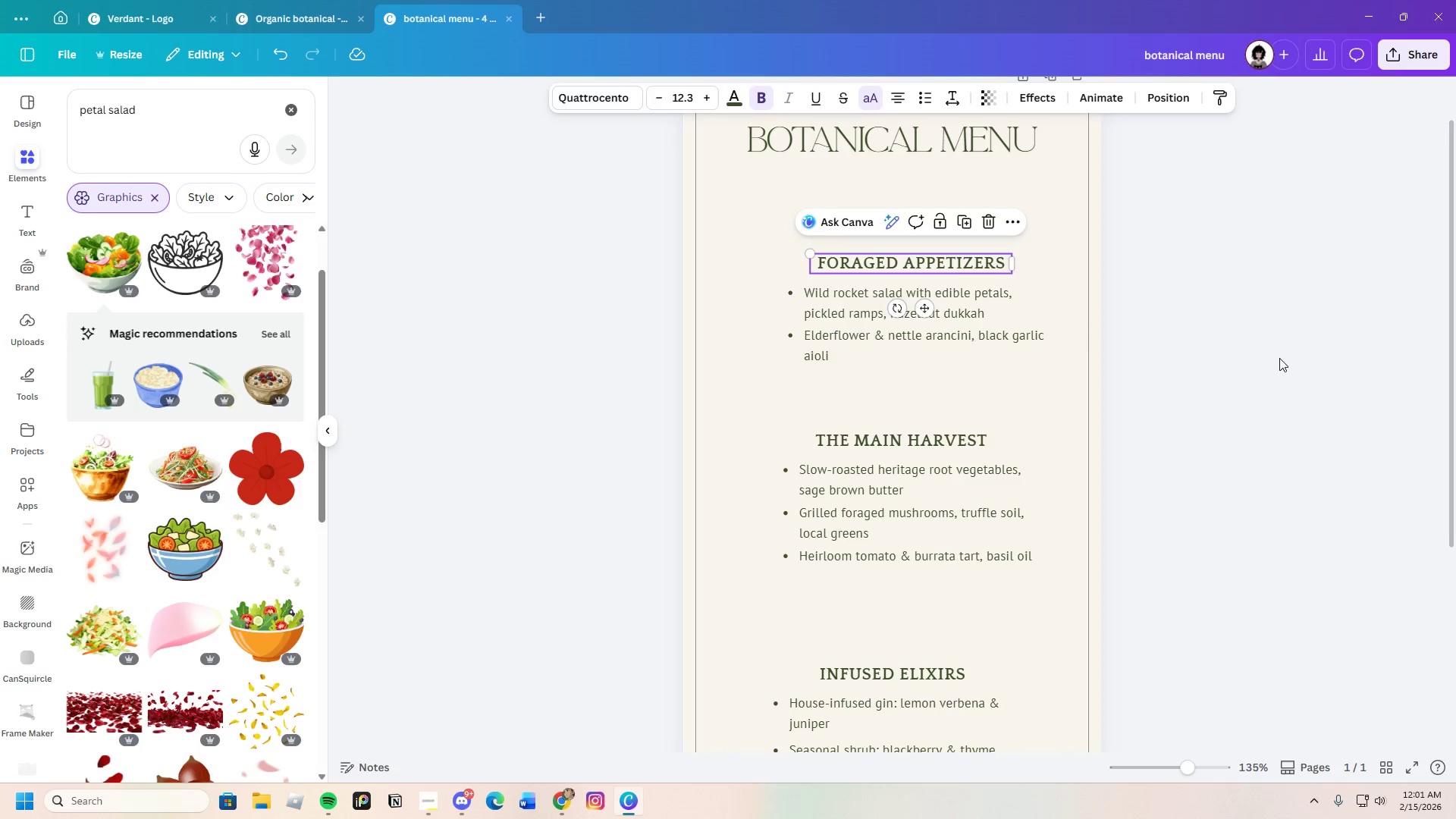 
left_click([1279, 358])
 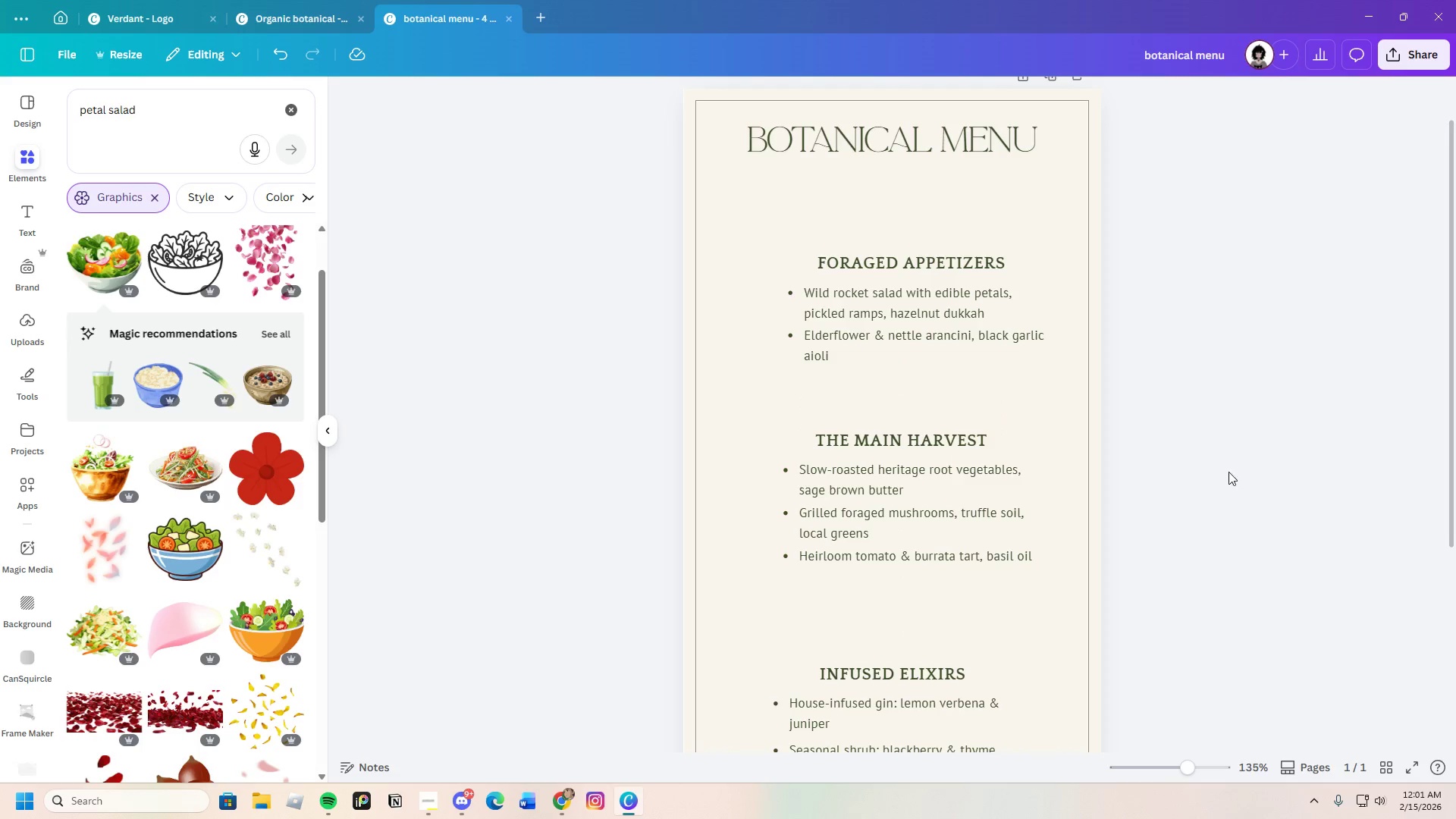 
scroll: coordinate [1213, 497], scroll_direction: down, amount: 9.0
 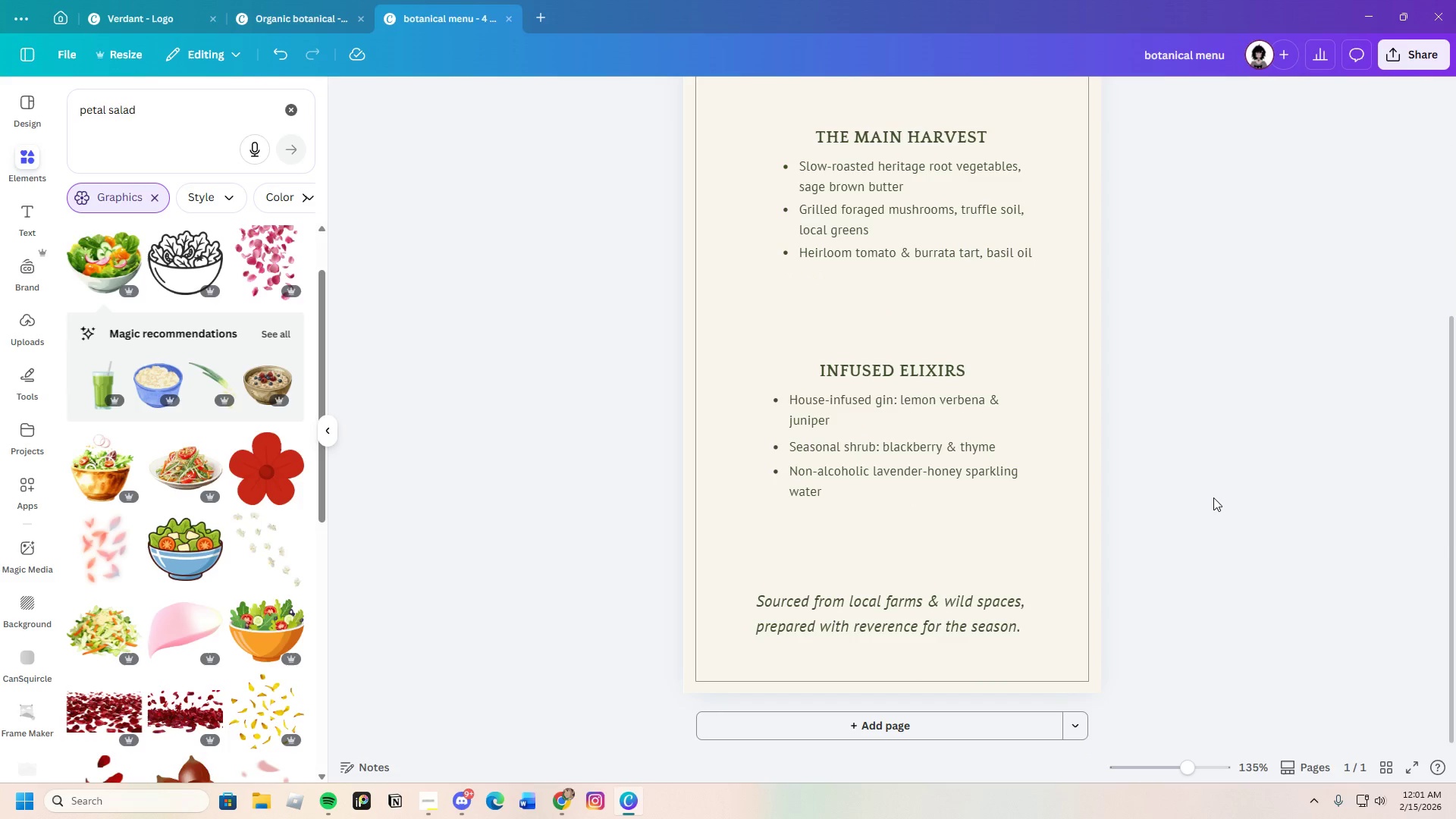 
scroll: coordinate [1212, 498], scroll_direction: up, amount: 2.0
 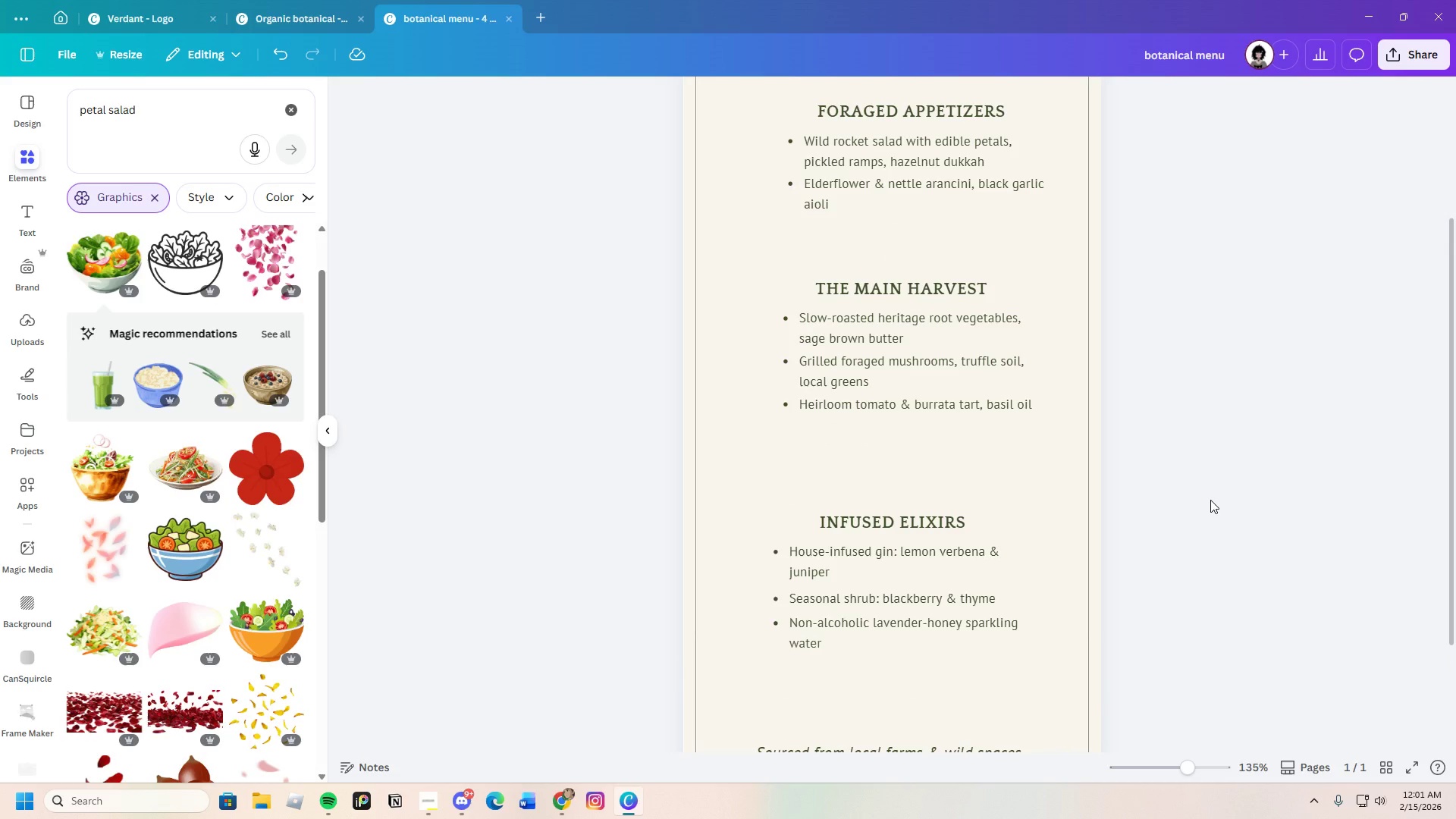 
scroll: coordinate [1210, 500], scroll_direction: down, amount: 2.0
 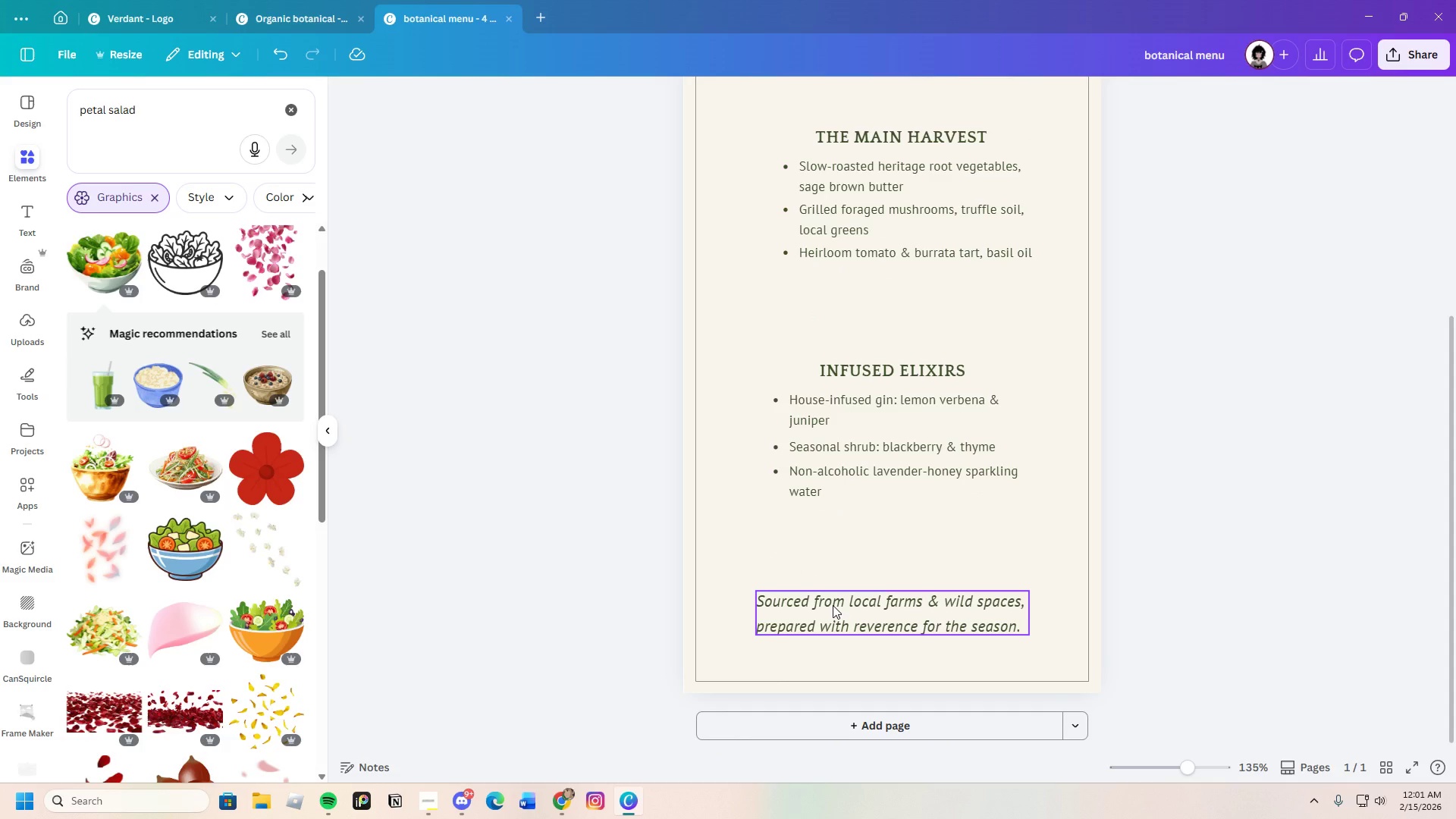 
scroll: coordinate [1315, 639], scroll_direction: up, amount: 1.0
 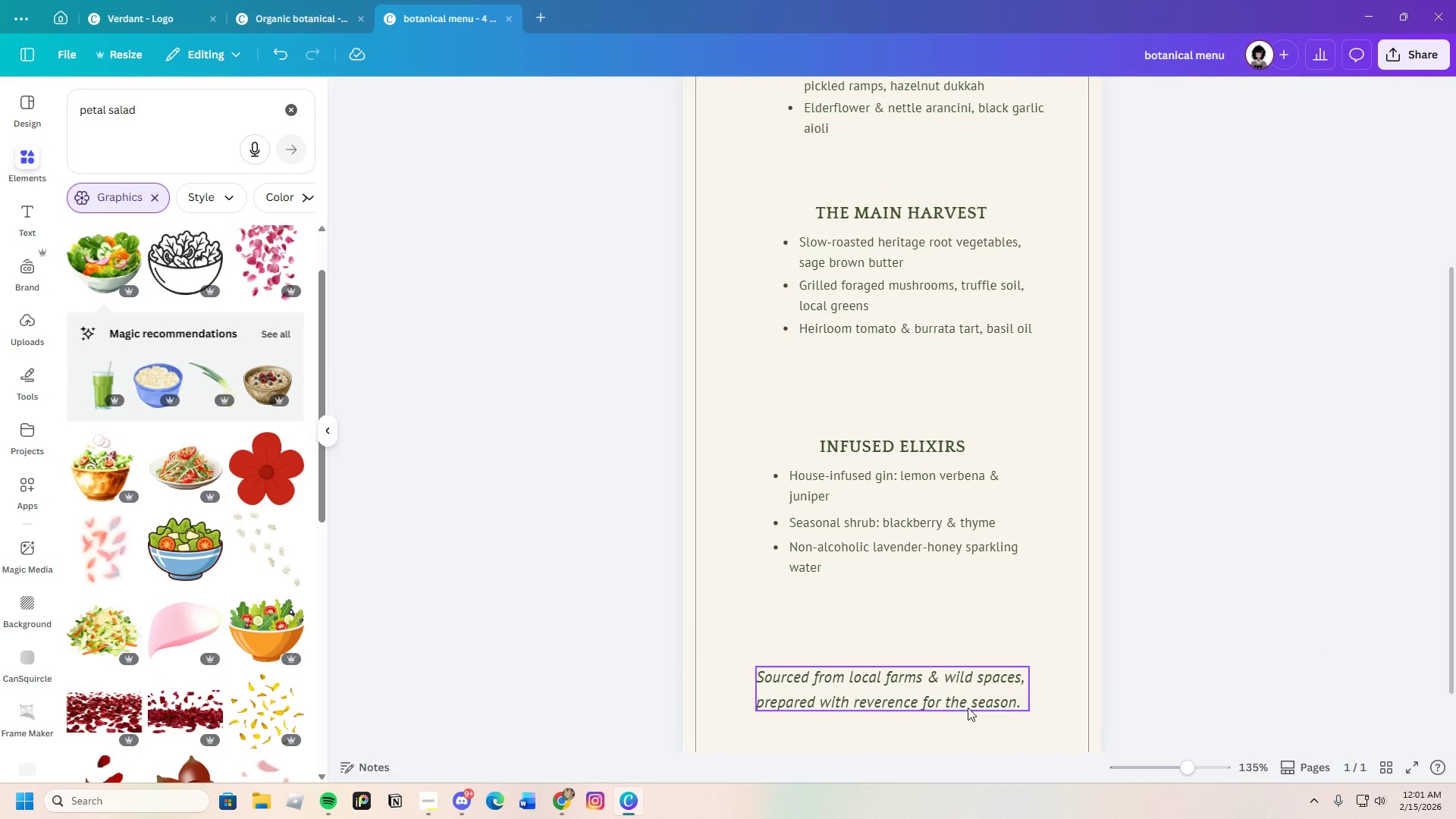 
left_click_drag(start_coordinate=[961, 683], to_coordinate=[973, 692])
 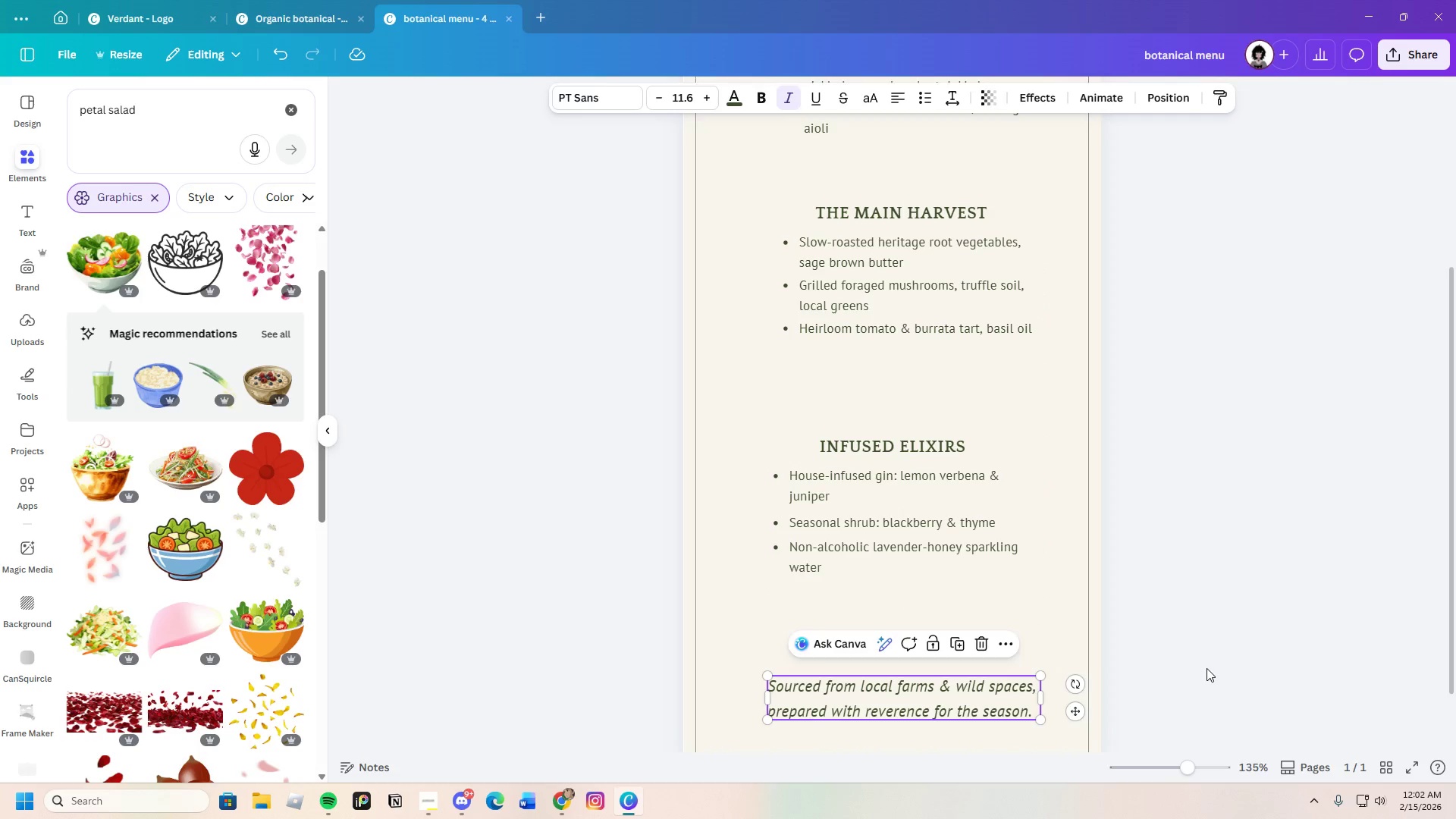 
left_click([1207, 668])
 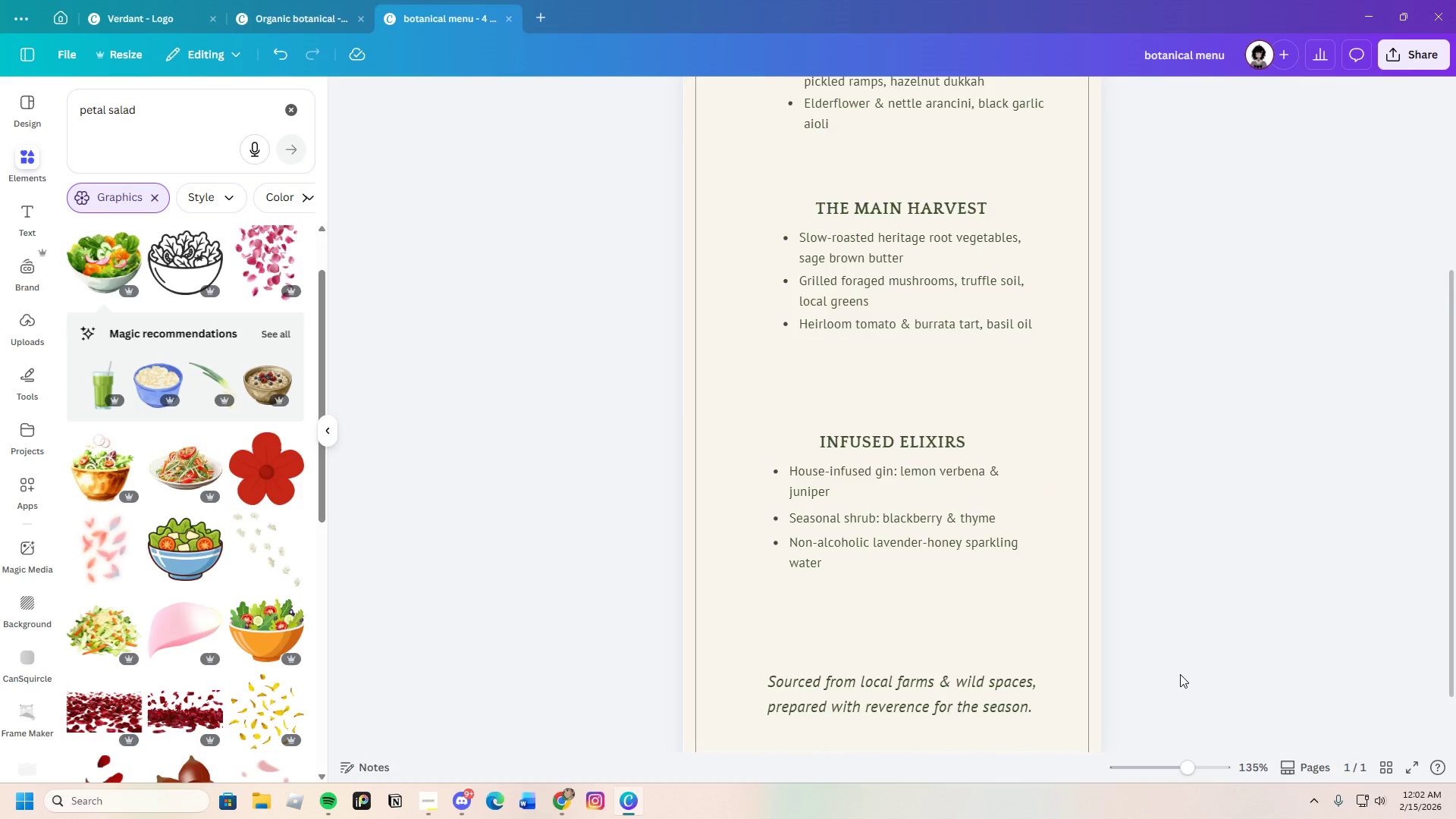 
scroll: coordinate [1180, 674], scroll_direction: down, amount: 3.0
 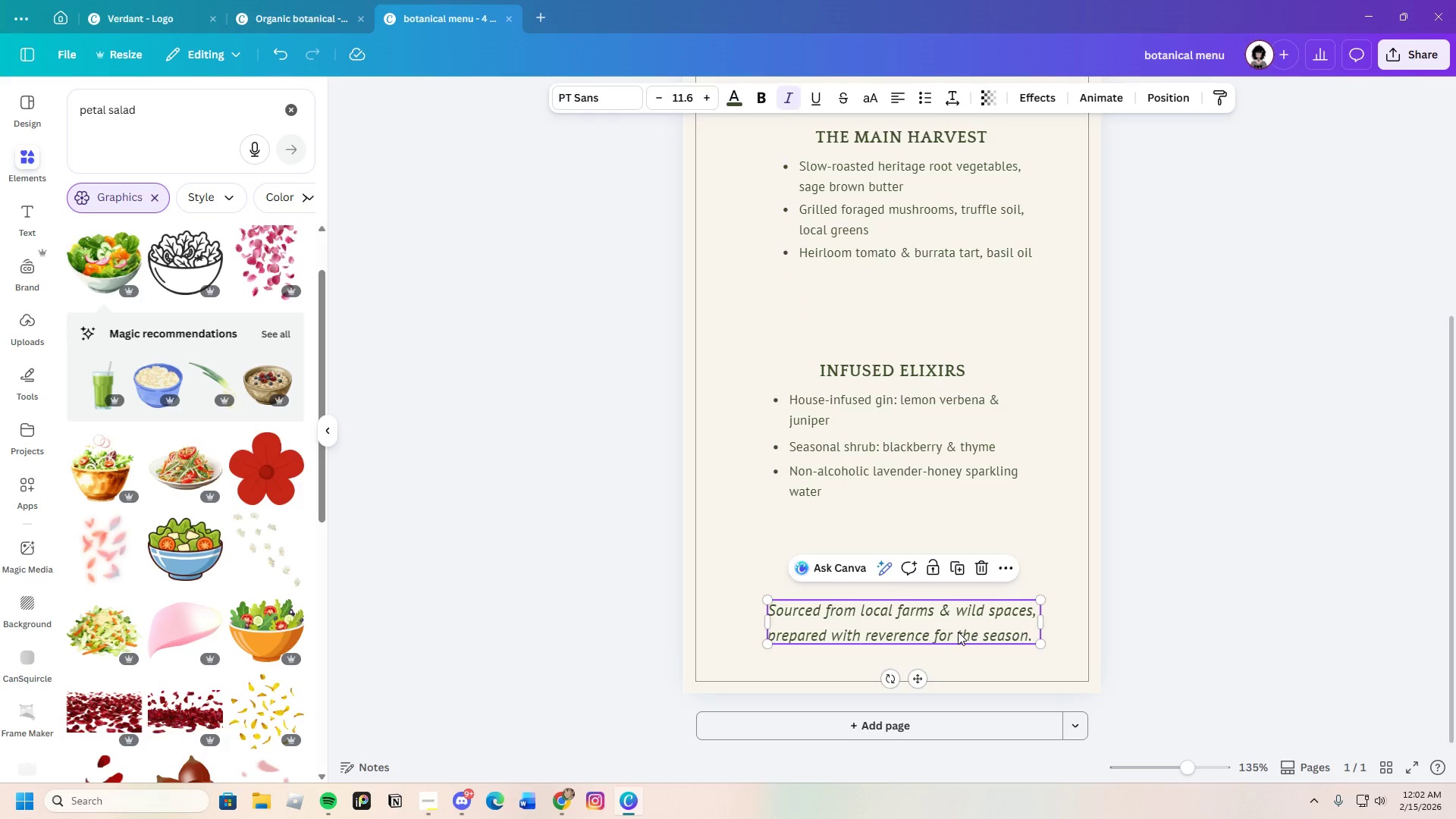 
left_click([1127, 624])
 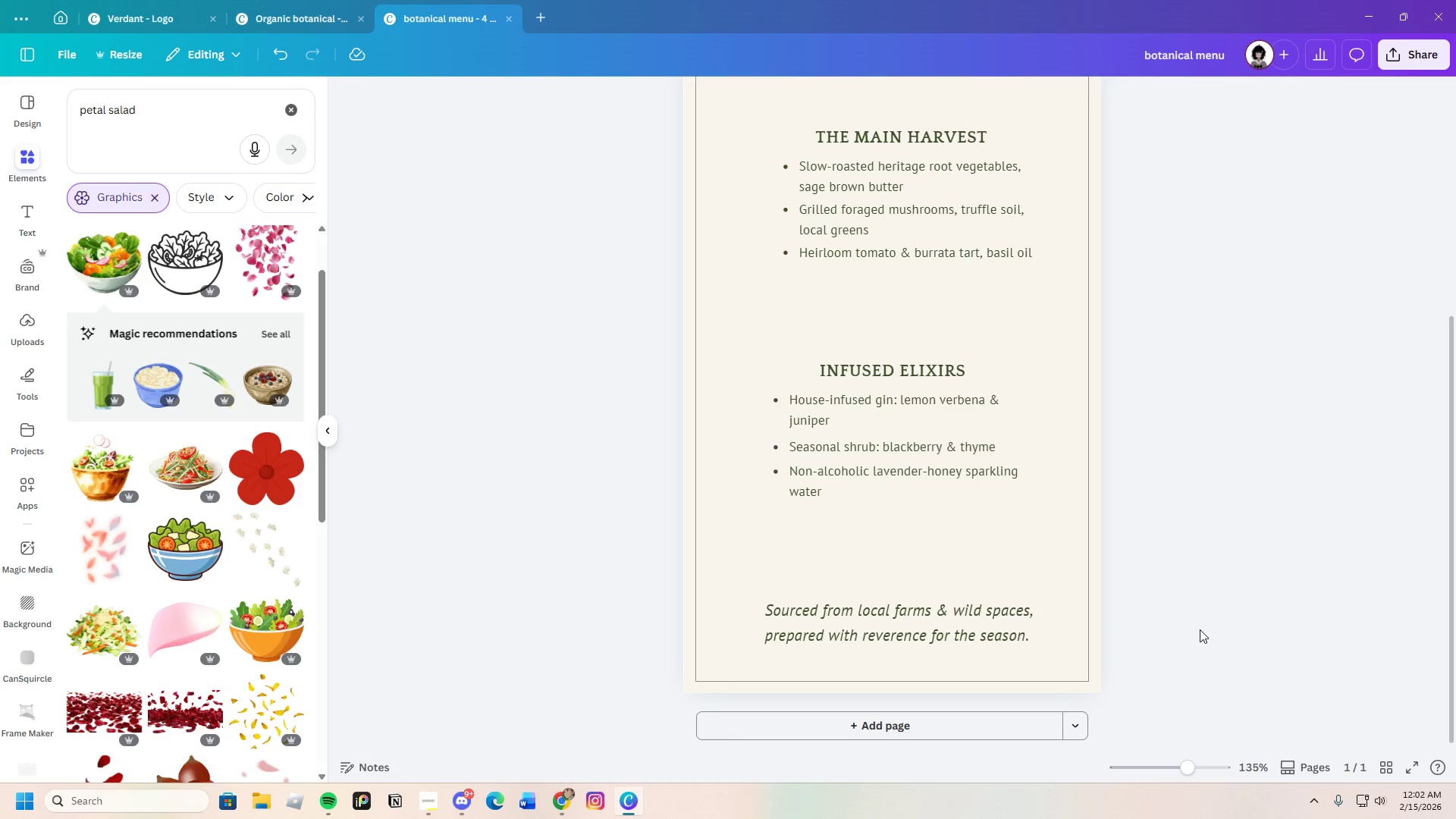 
scroll: coordinate [1168, 676], scroll_direction: none, amount: 0.0
 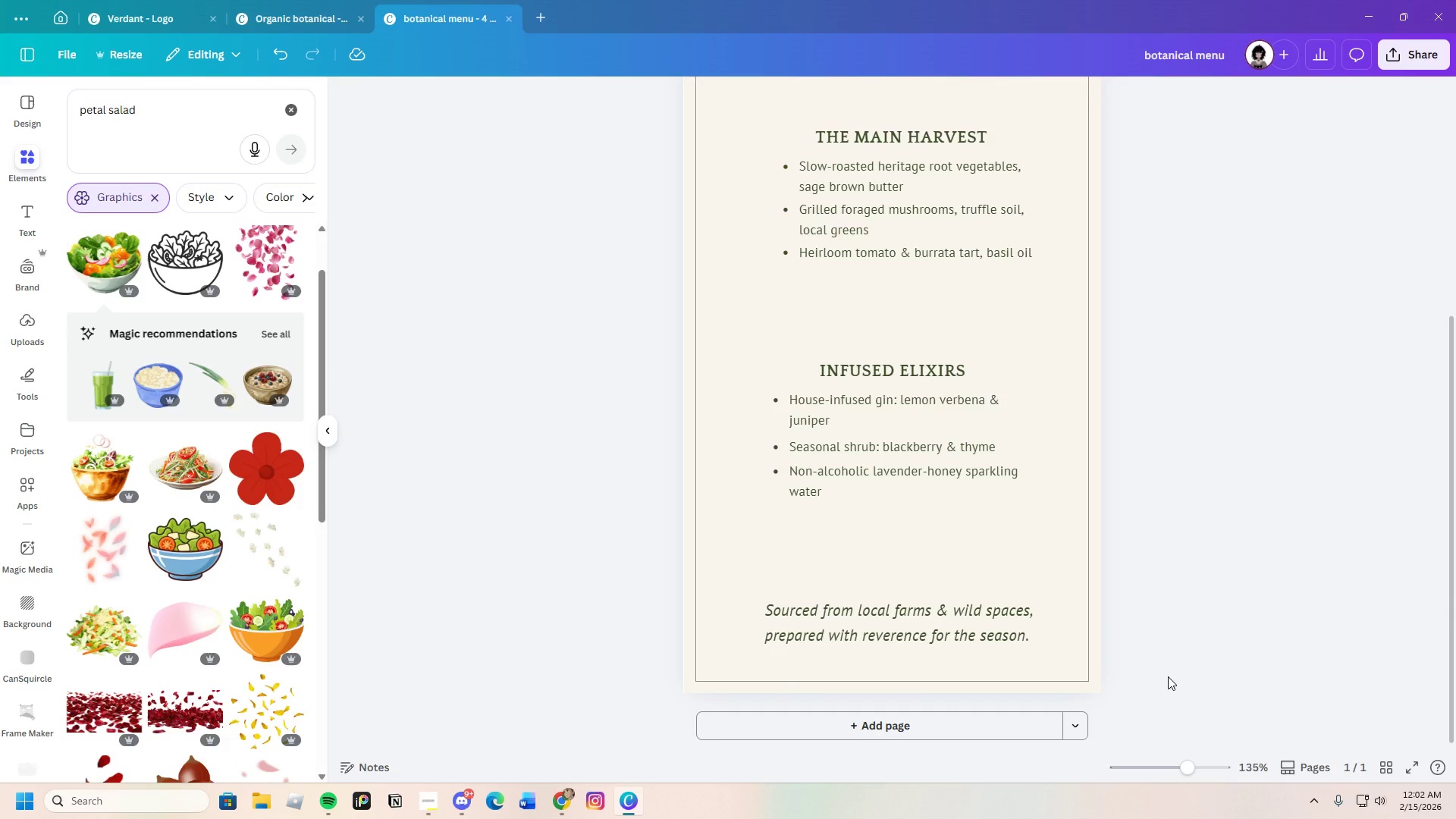 
scroll: coordinate [1168, 676], scroll_direction: up, amount: 5.0
 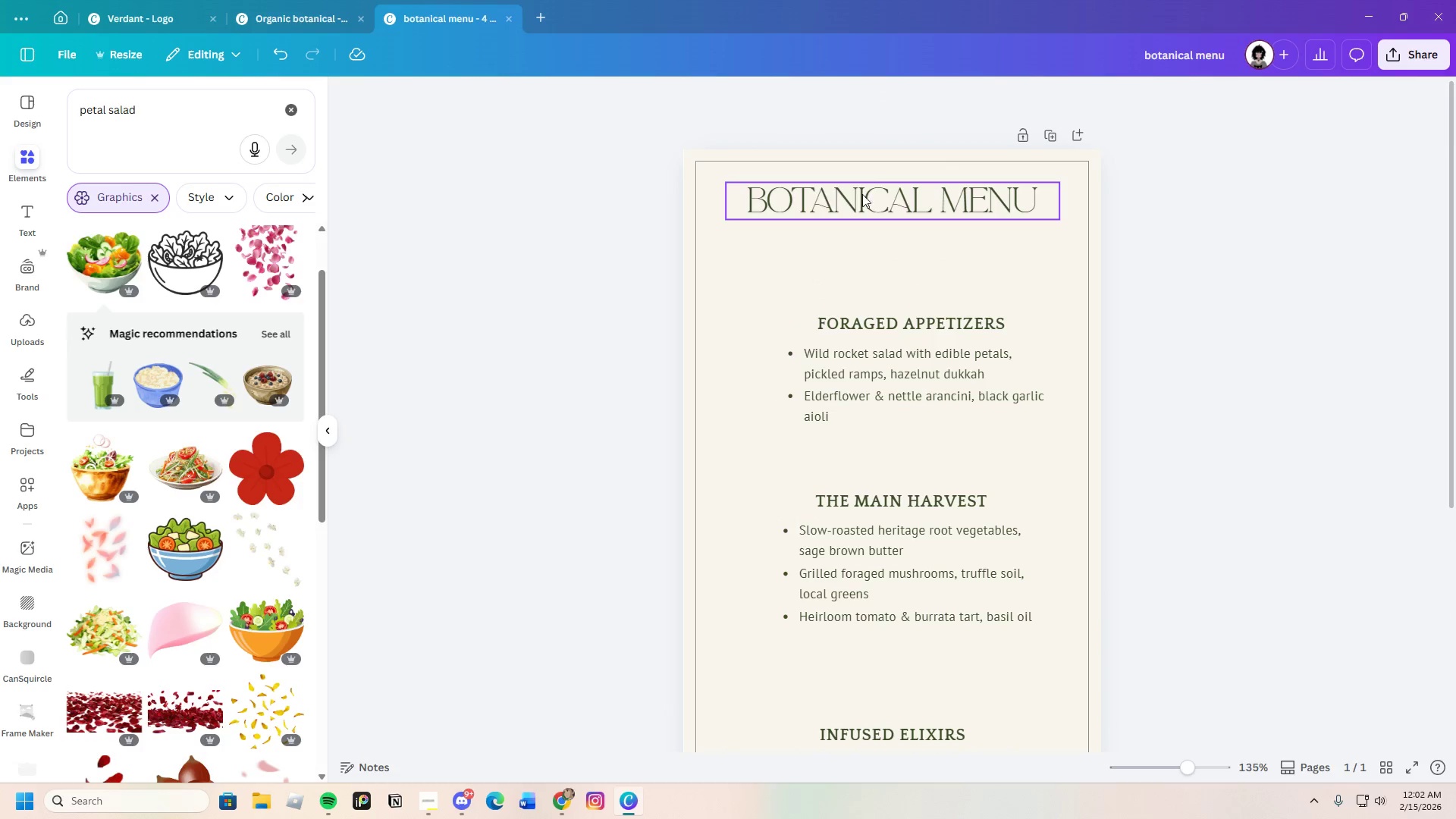 
left_click_drag(start_coordinate=[900, 199], to_coordinate=[901, 228])
 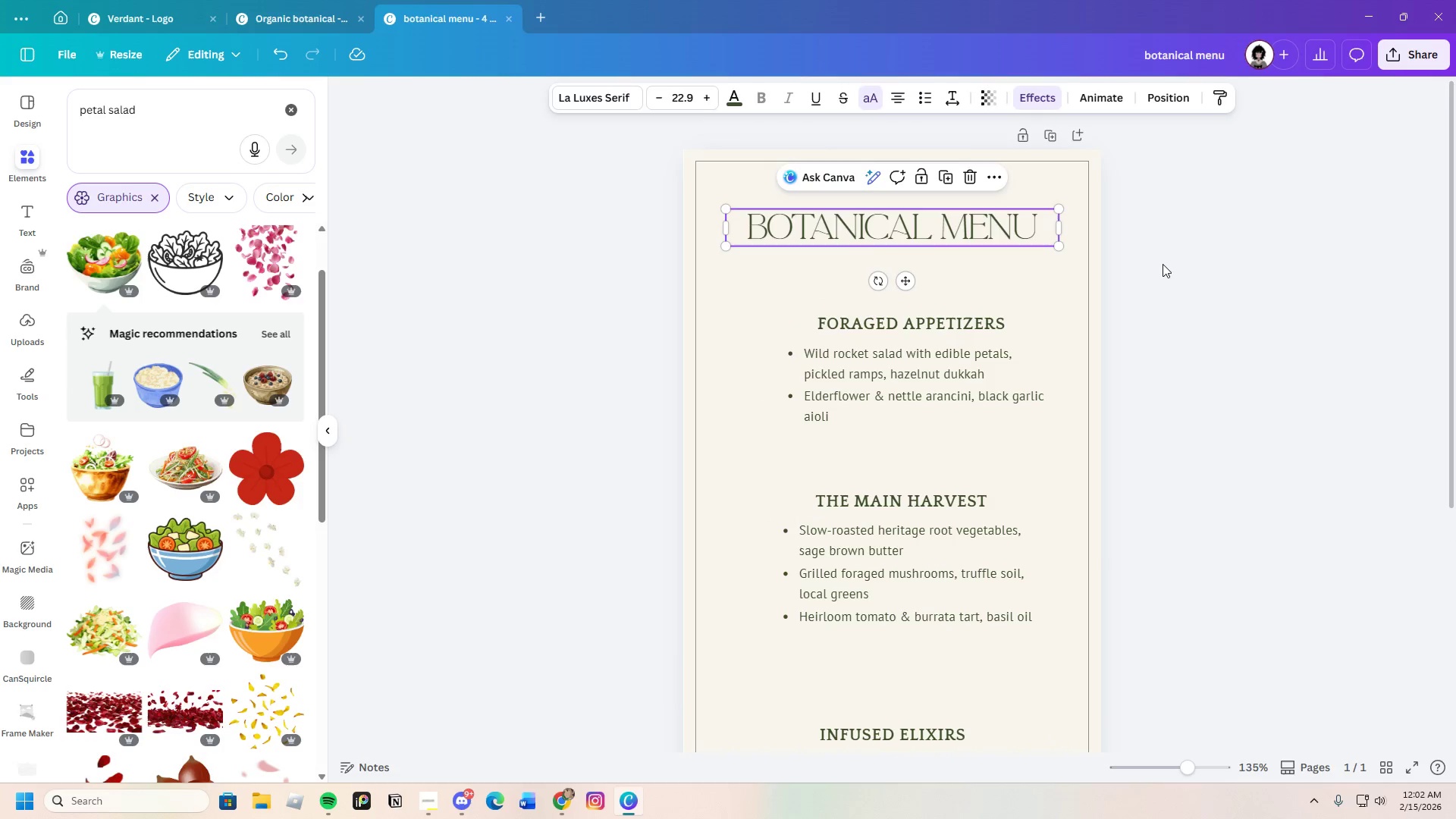 
left_click([1163, 264])
 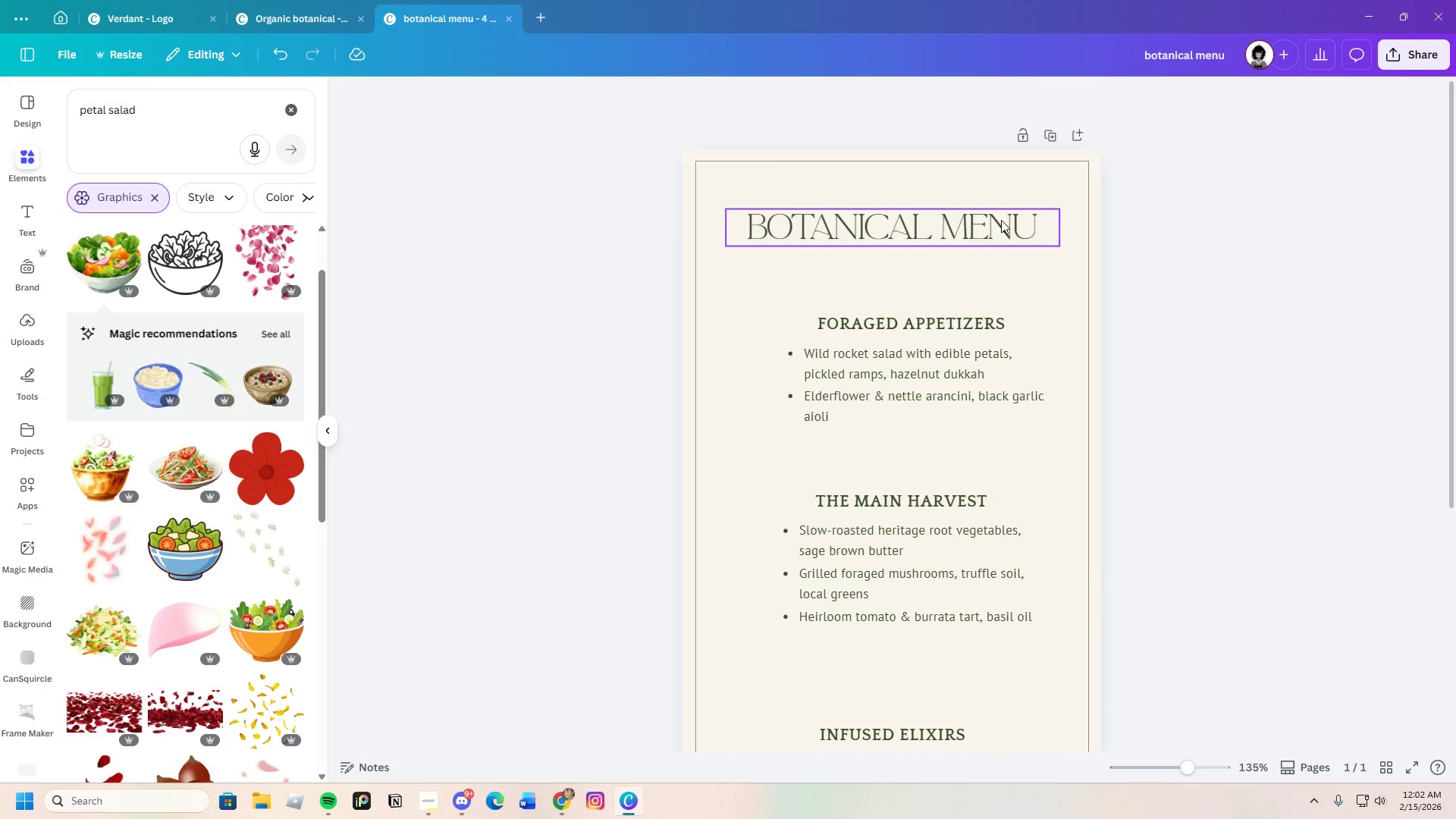 
left_click_drag(start_coordinate=[974, 234], to_coordinate=[980, 233])
 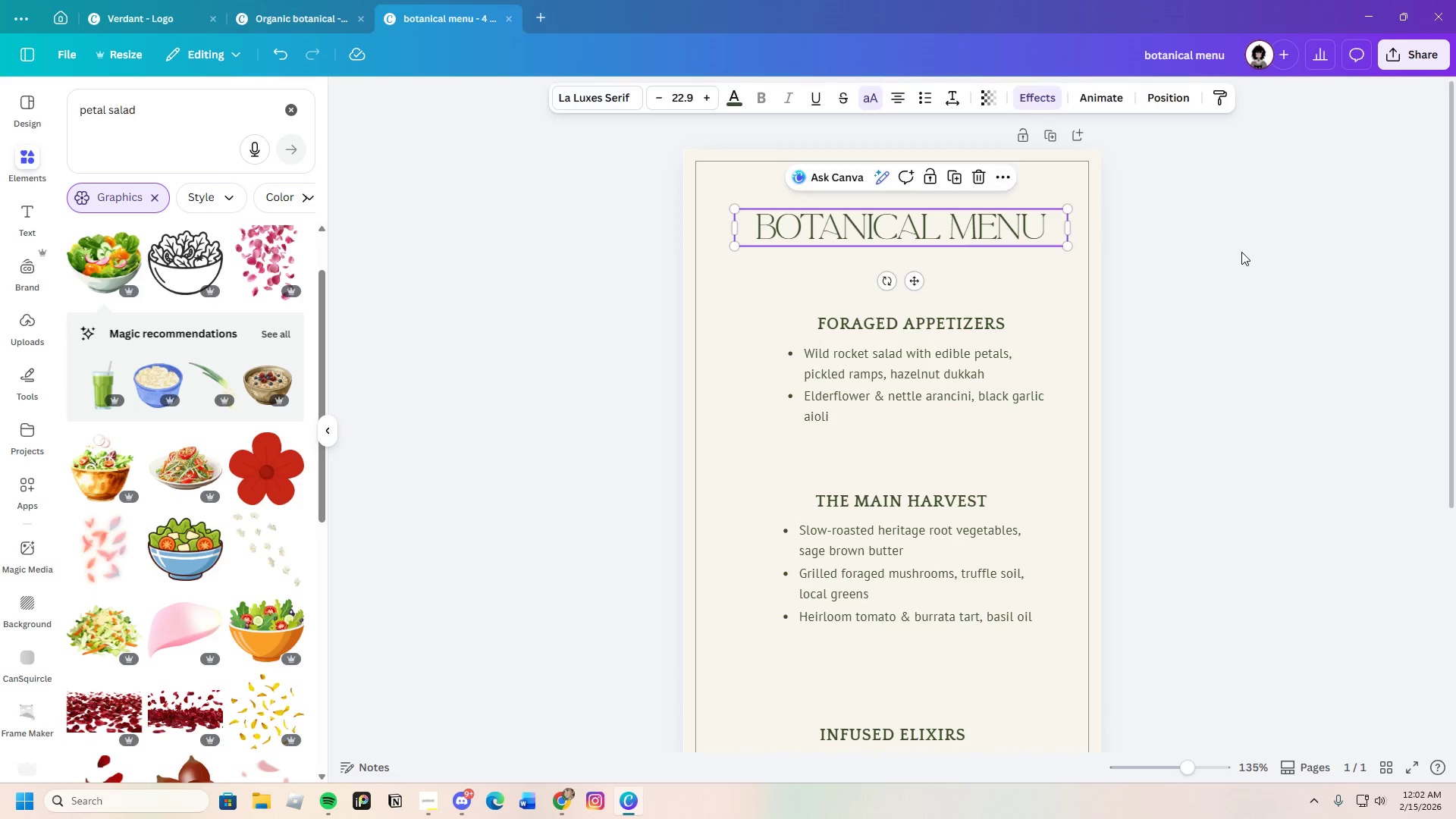 
left_click([1241, 252])
 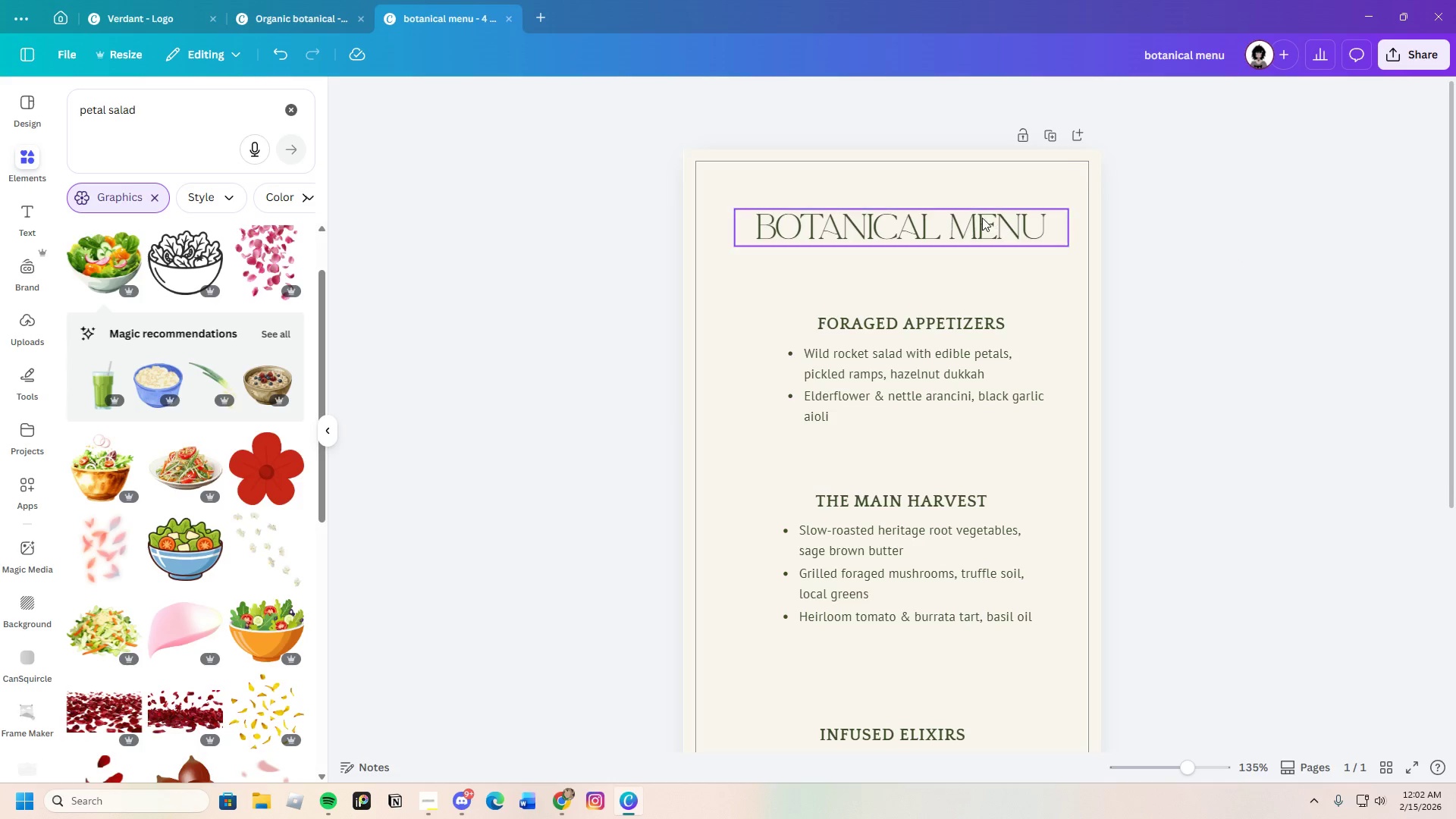 
left_click_drag(start_coordinate=[981, 218], to_coordinate=[974, 218])
 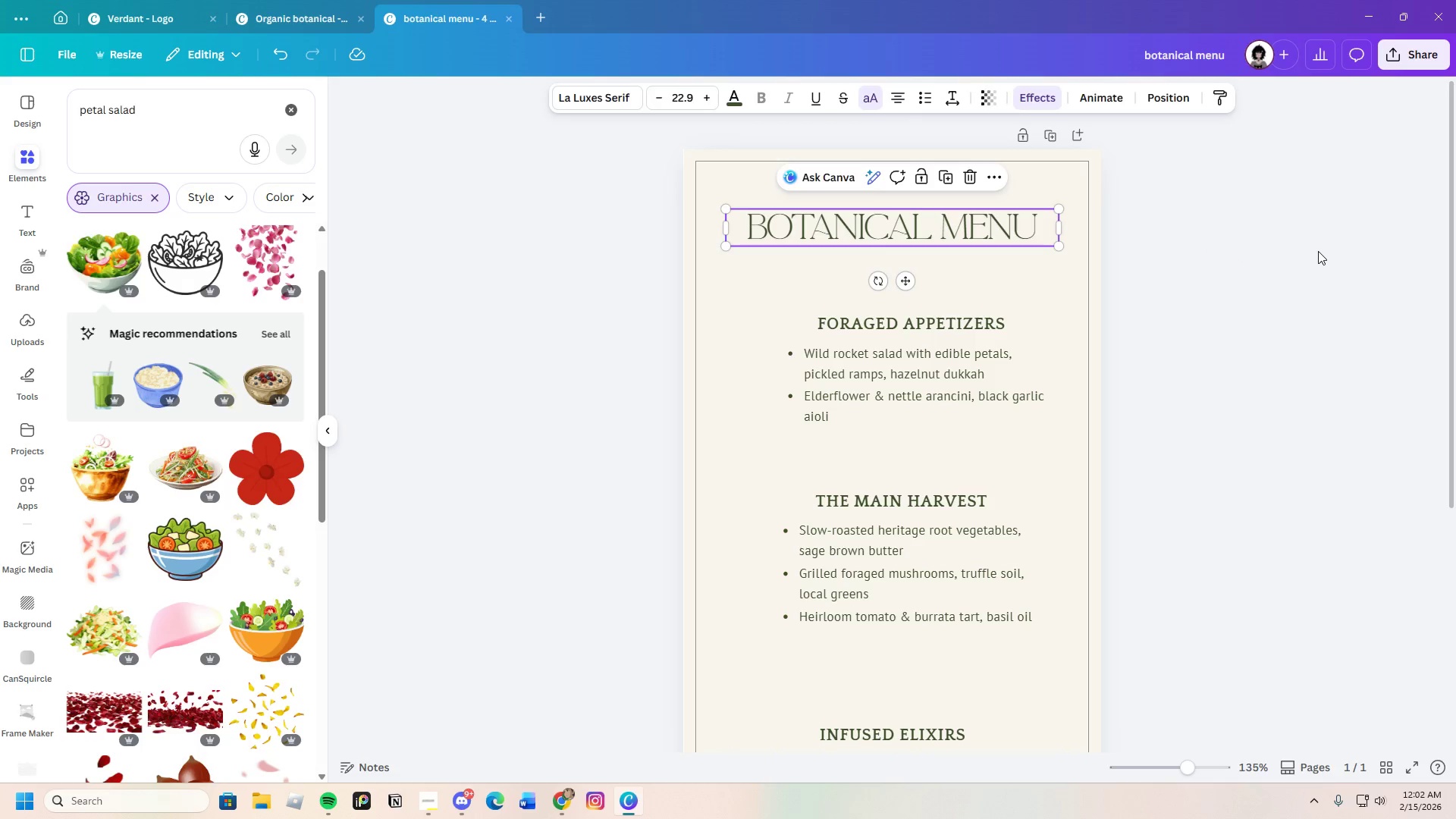 
left_click([1318, 251])
 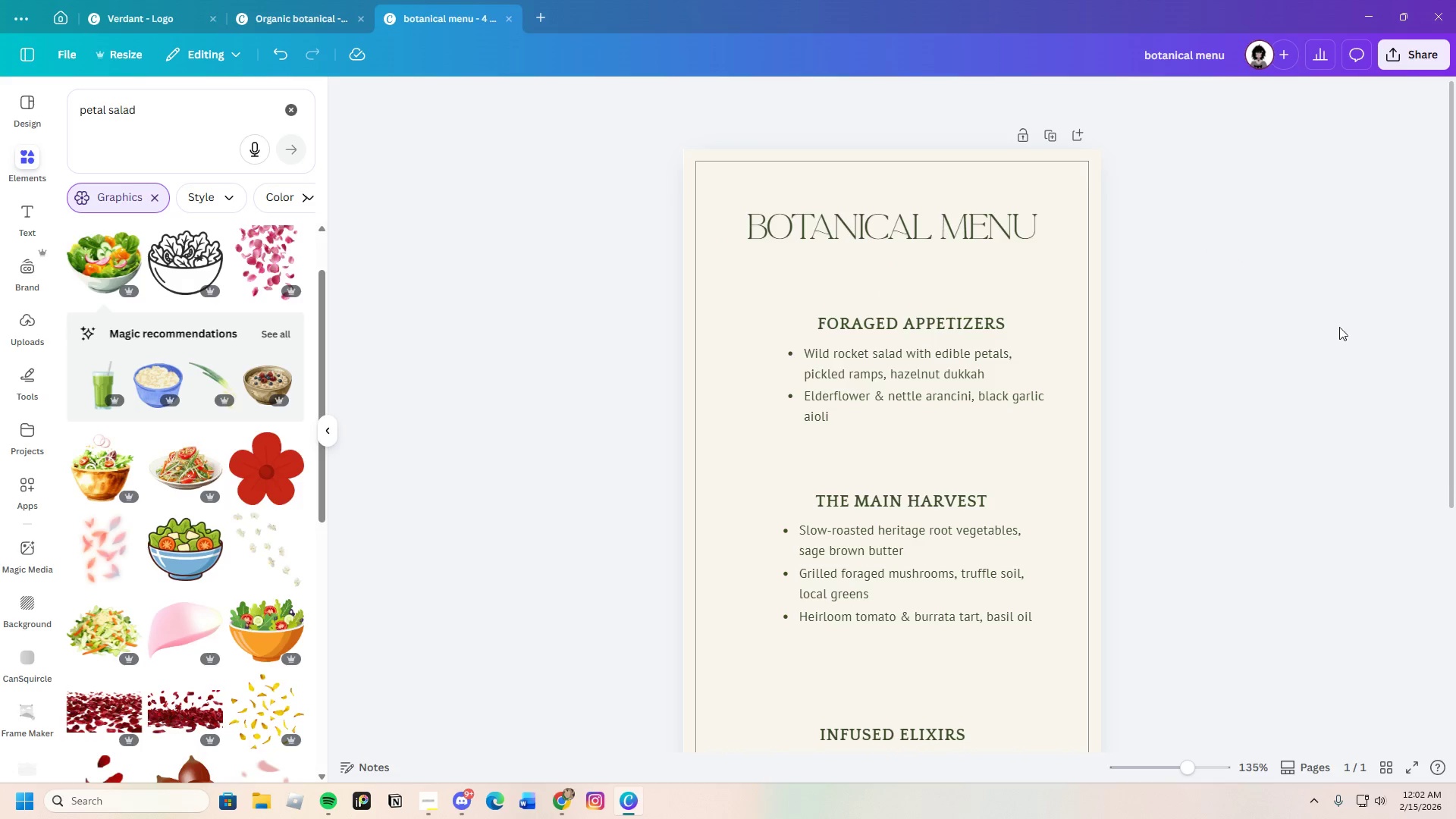 
scroll: coordinate [1343, 340], scroll_direction: down, amount: 2.0
 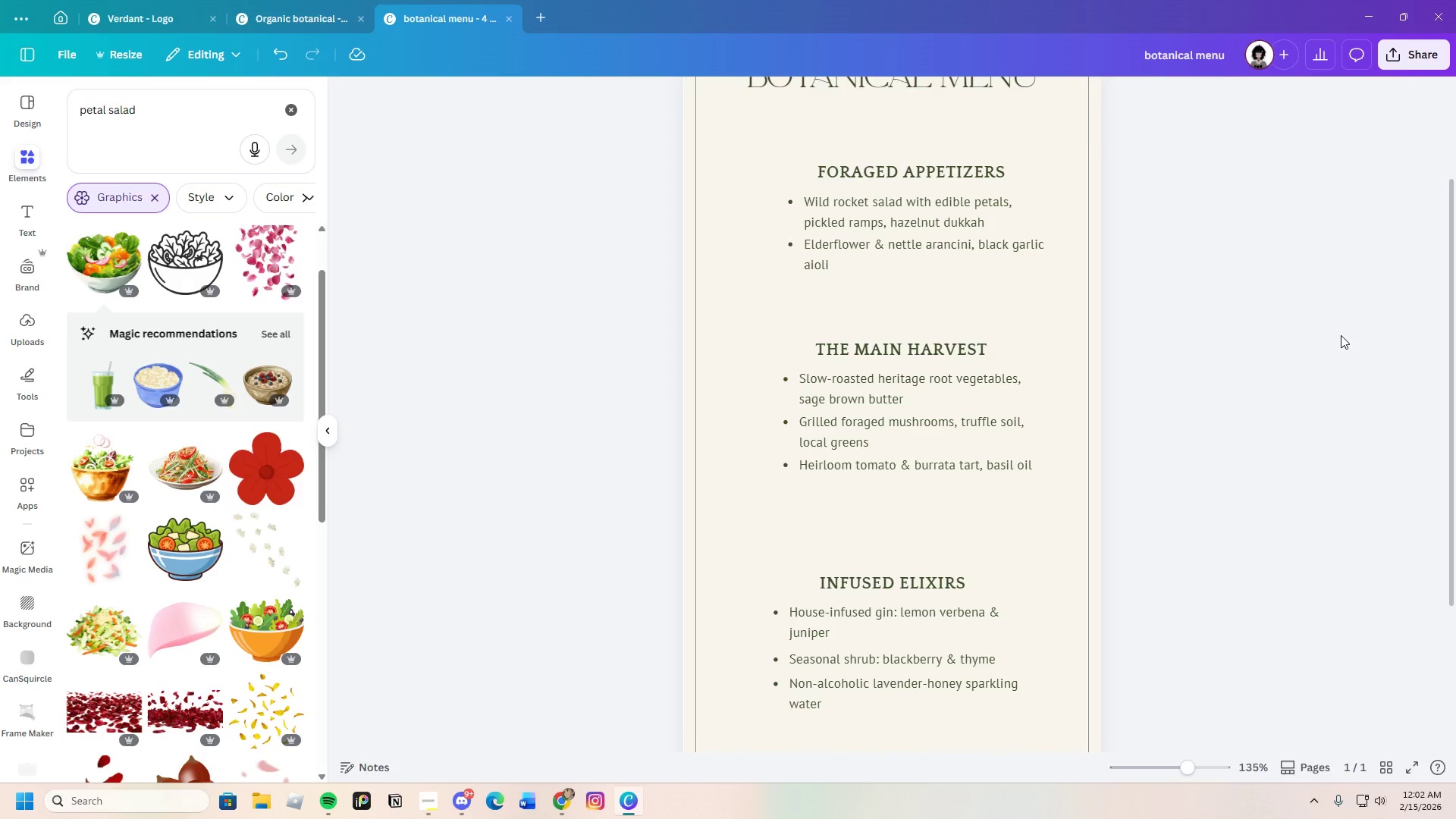 
scroll: coordinate [1272, 339], scroll_direction: up, amount: 2.0
 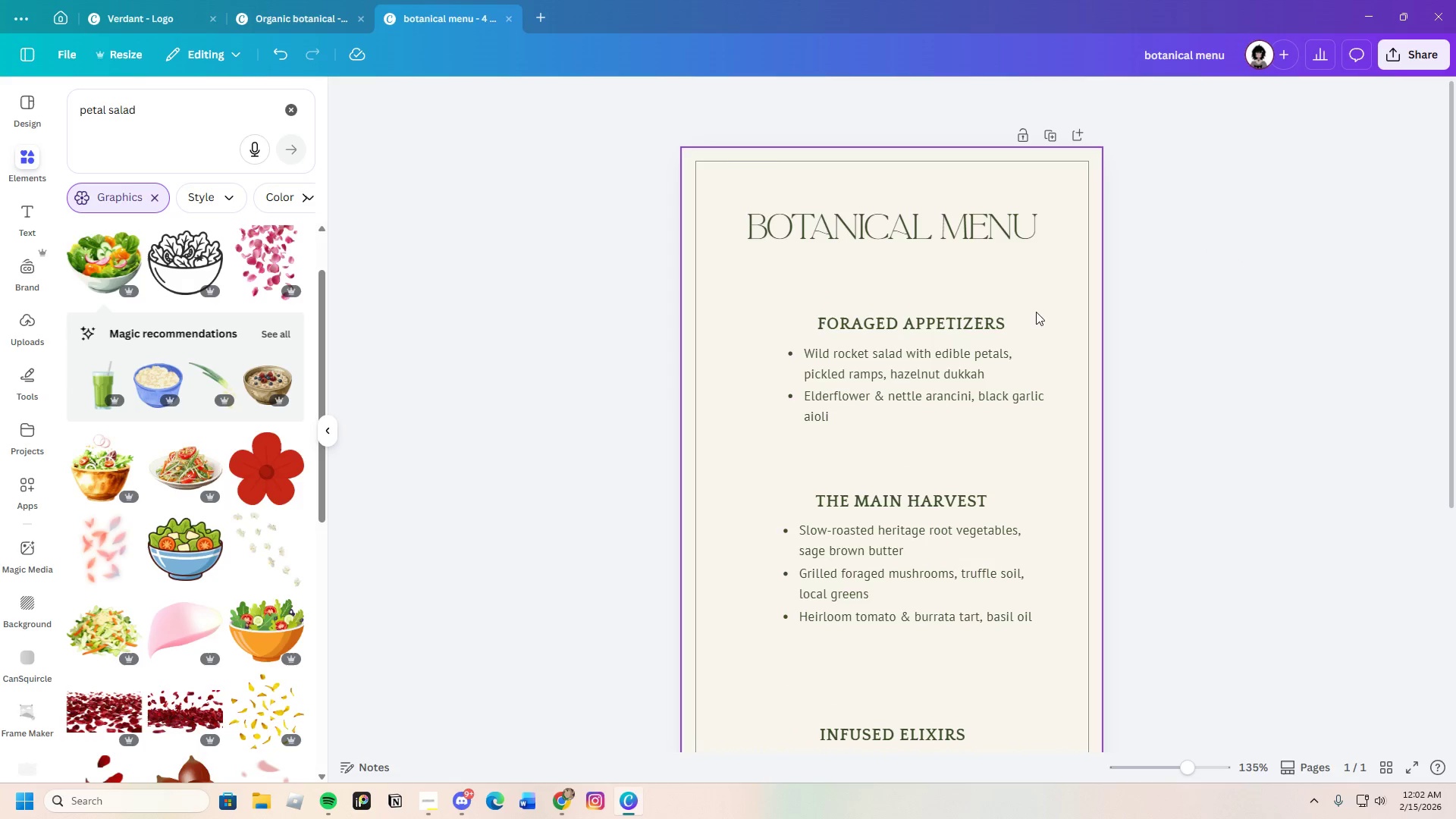 
left_click_drag(start_coordinate=[968, 319], to_coordinate=[950, 319])
 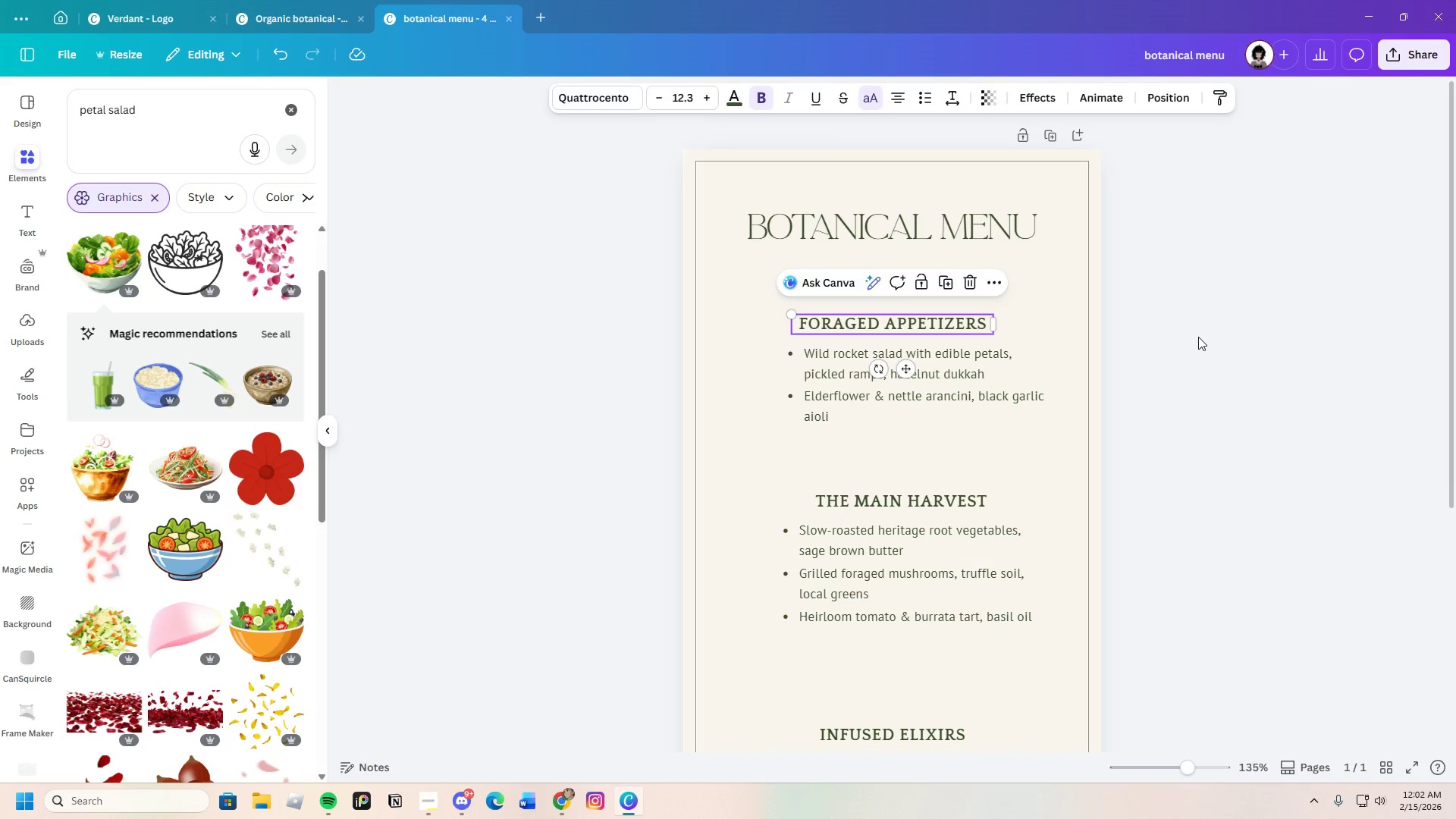 
left_click([1198, 337])
 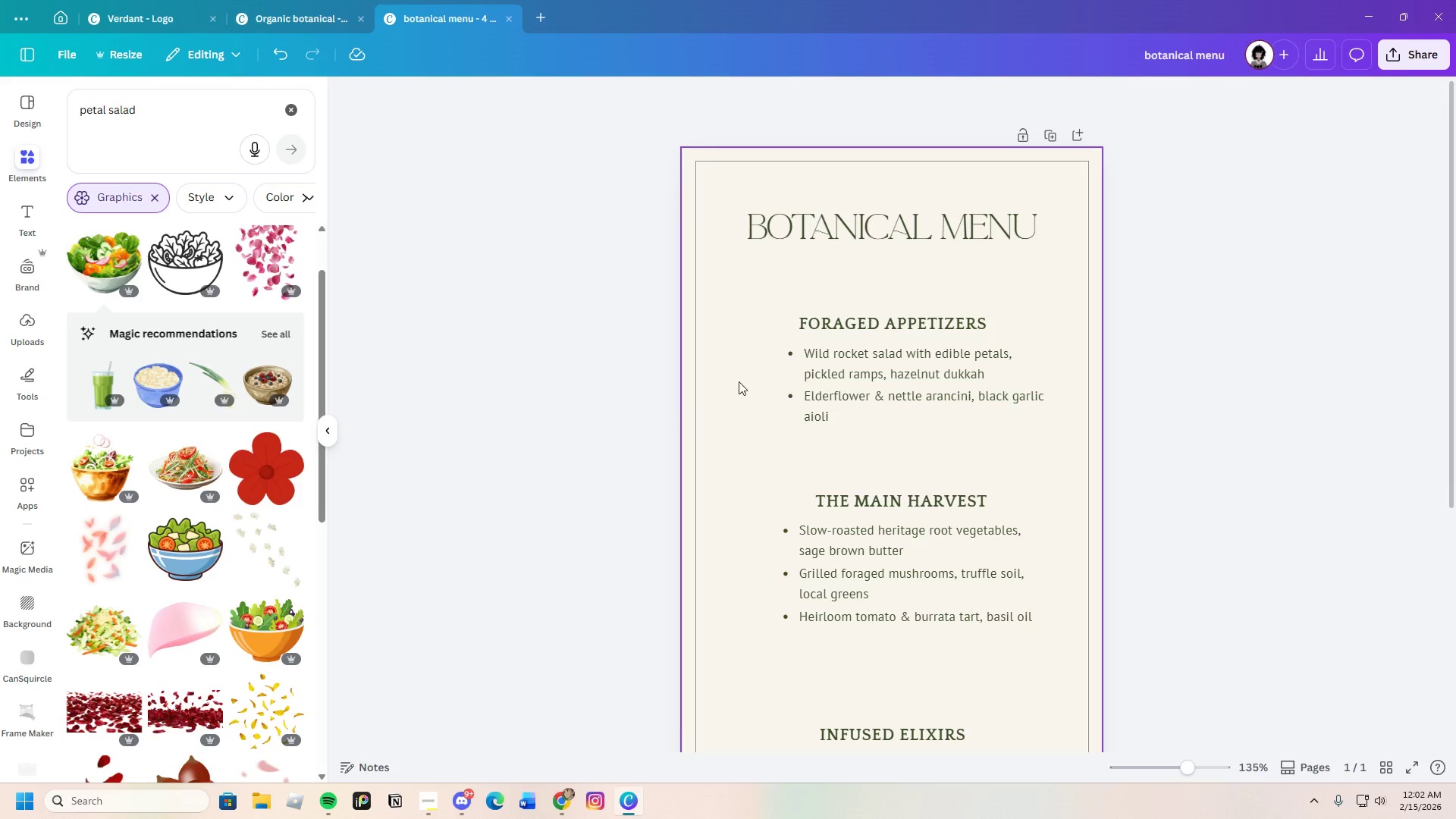 
left_click_drag(start_coordinate=[756, 353], to_coordinate=[956, 414])
 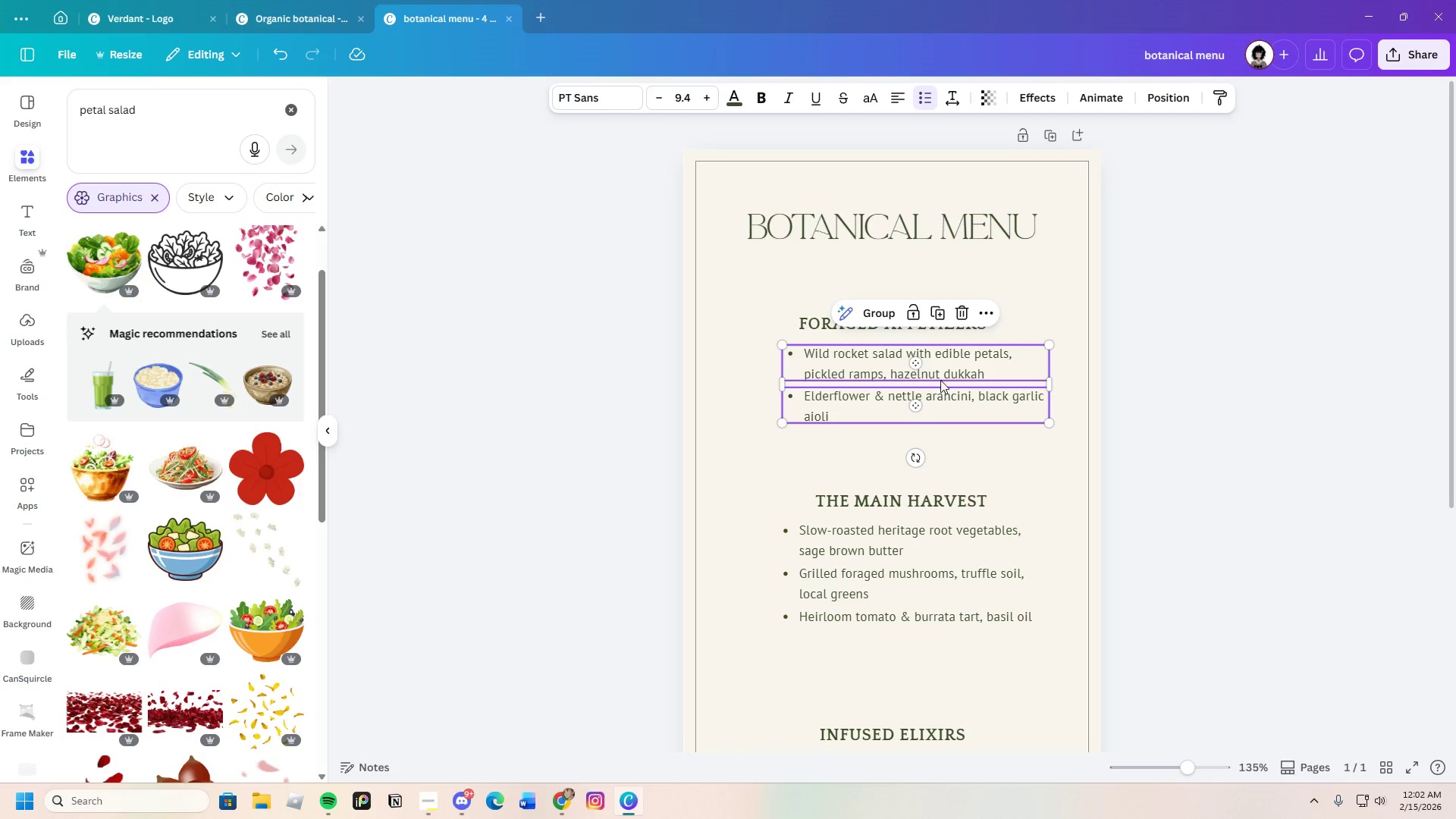 
left_click_drag(start_coordinate=[940, 380], to_coordinate=[924, 380])
 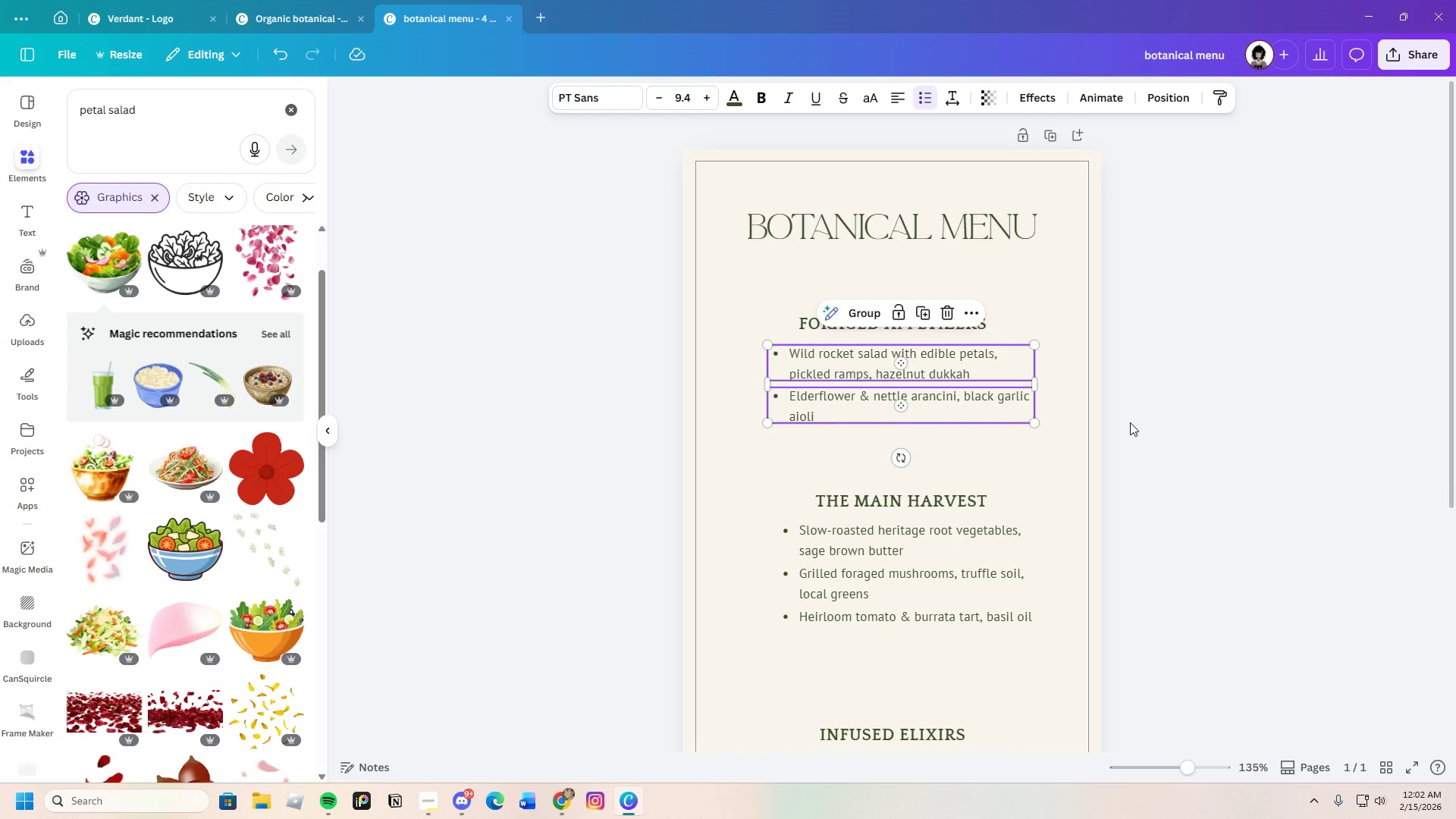 
left_click([1130, 422])
 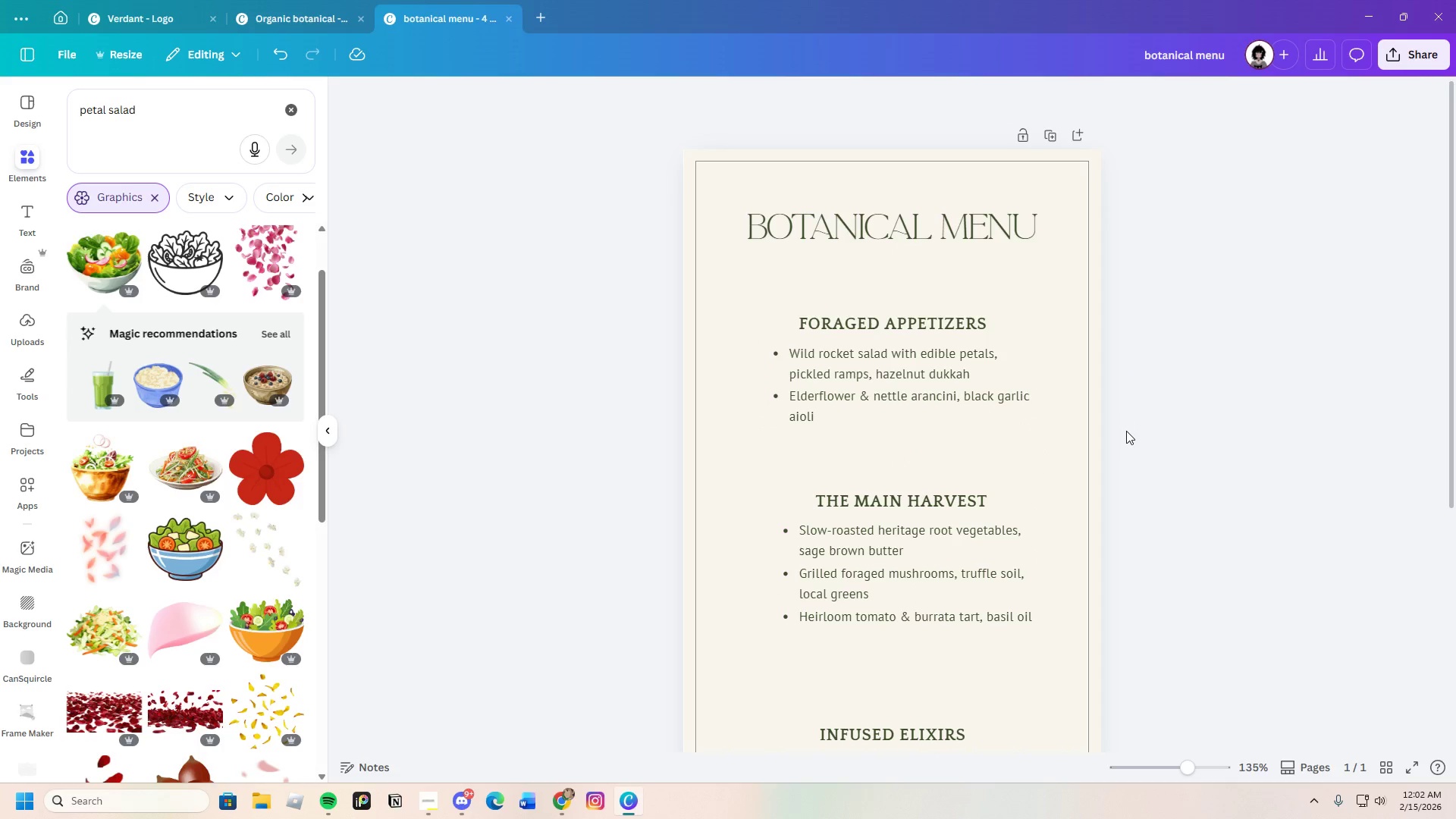 
scroll: coordinate [1126, 431], scroll_direction: down, amount: 2.0
 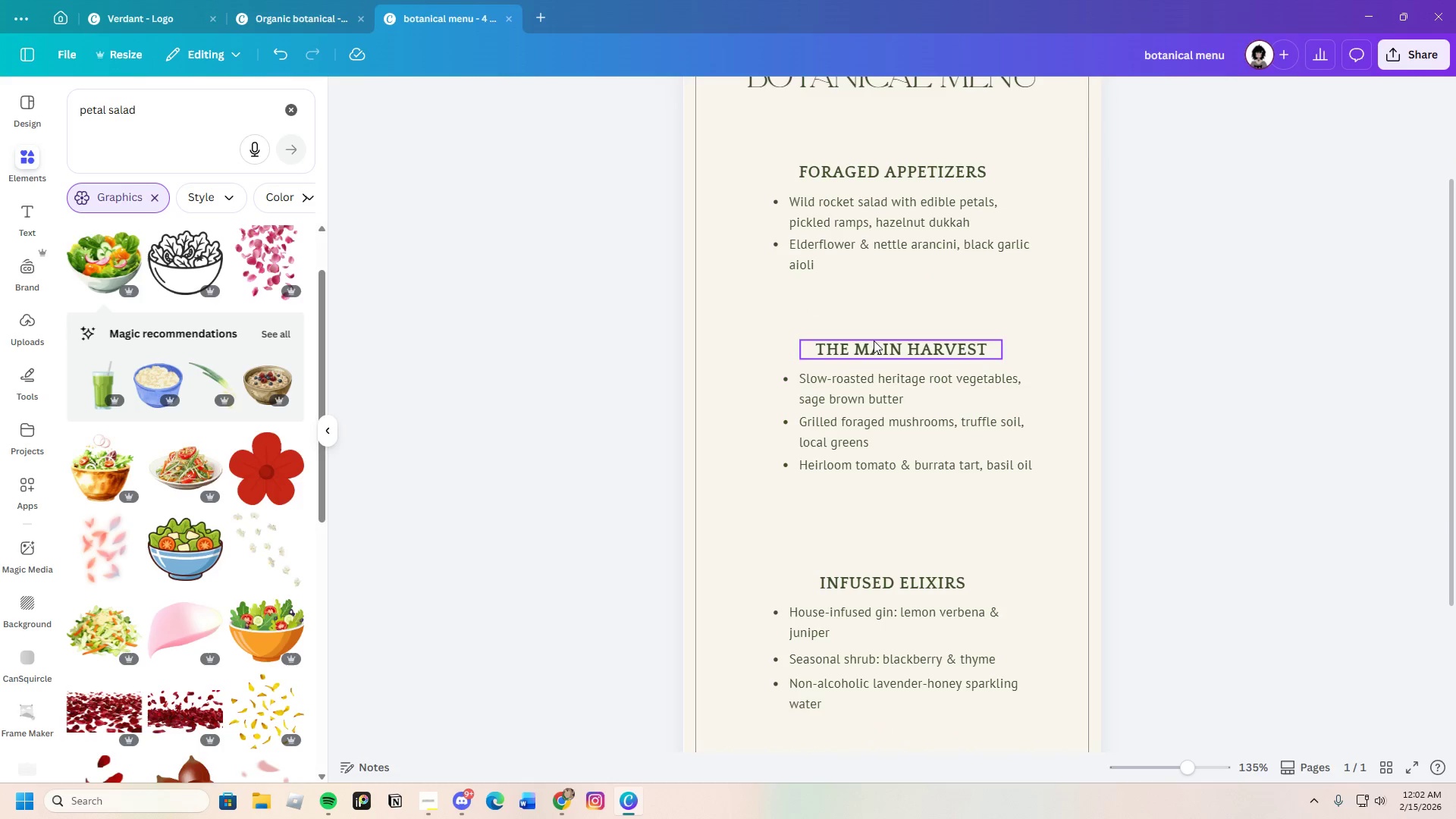 
left_click_drag(start_coordinate=[877, 341], to_coordinate=[881, 341])
 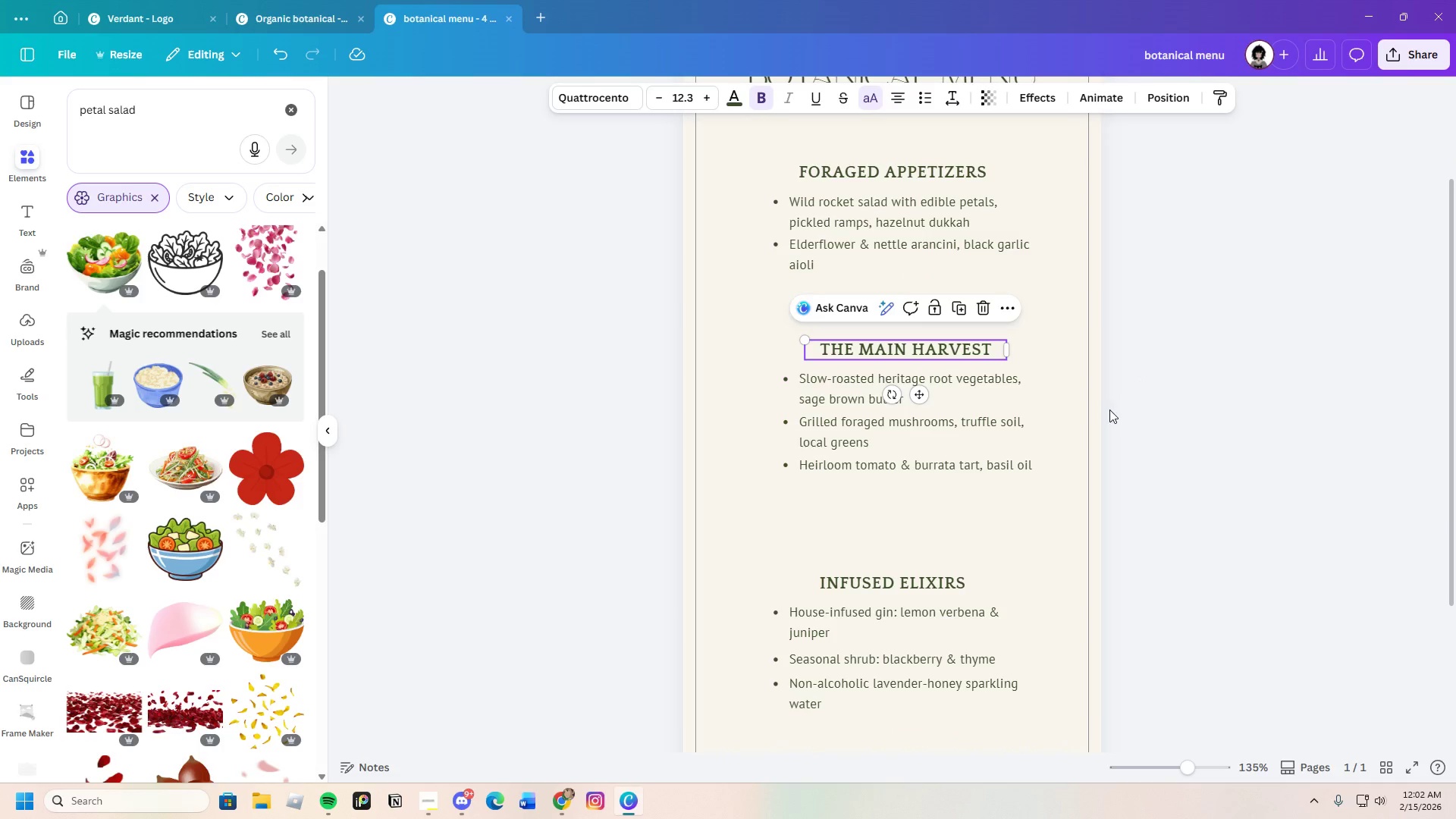 
left_click([1109, 410])
 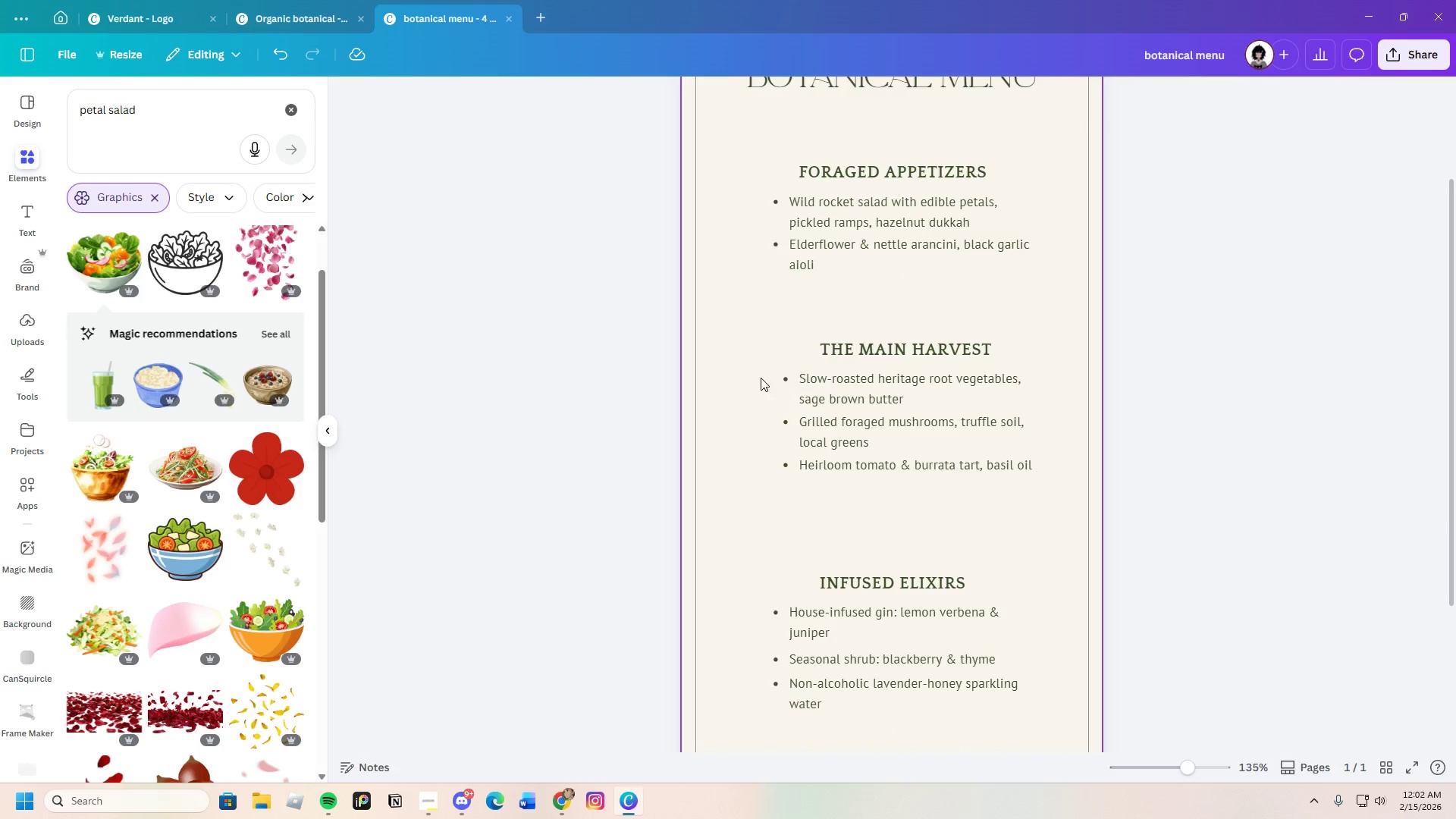 
left_click_drag(start_coordinate=[758, 375], to_coordinate=[1017, 472])
 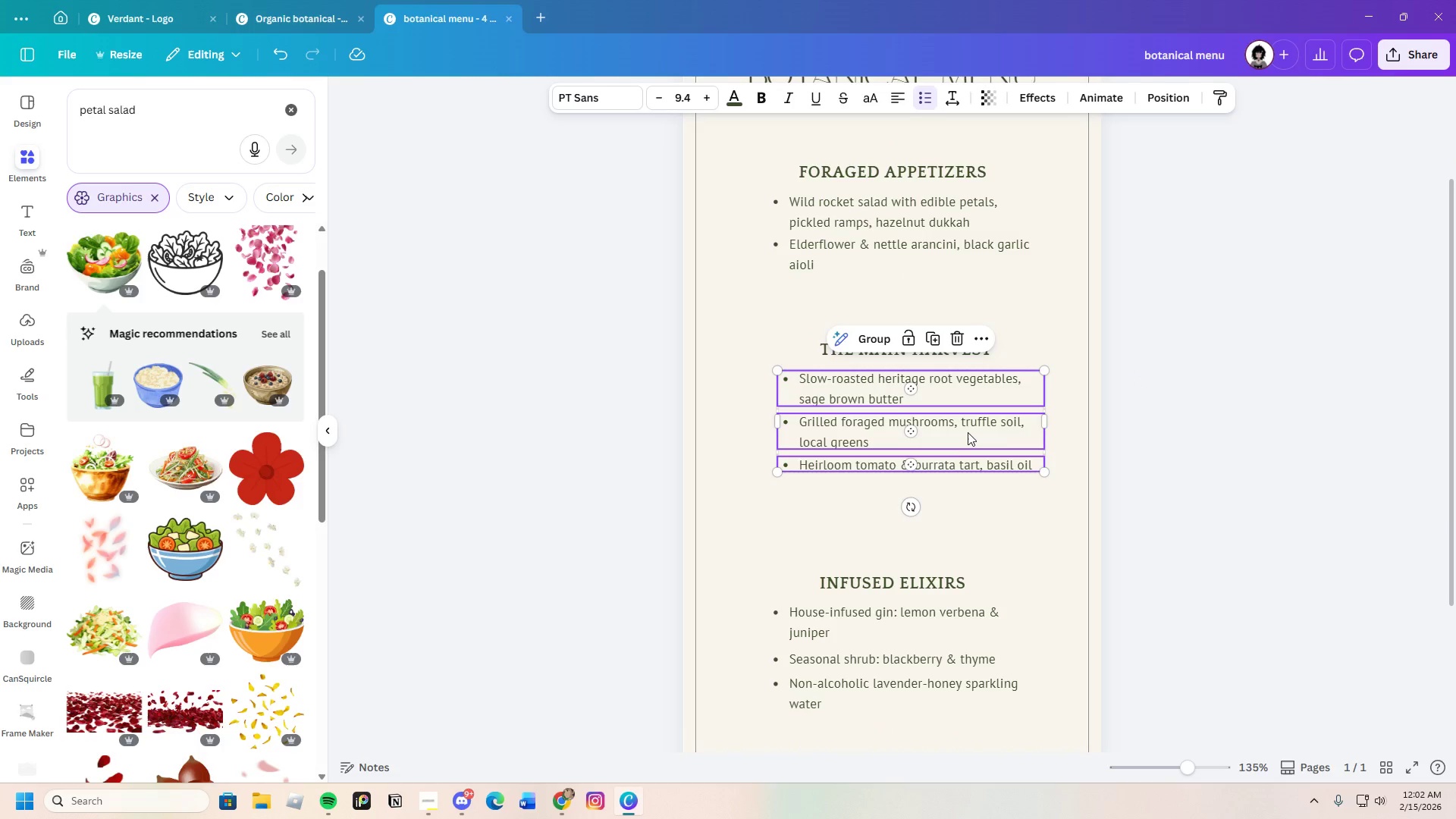 
left_click_drag(start_coordinate=[968, 431], to_coordinate=[959, 430])
 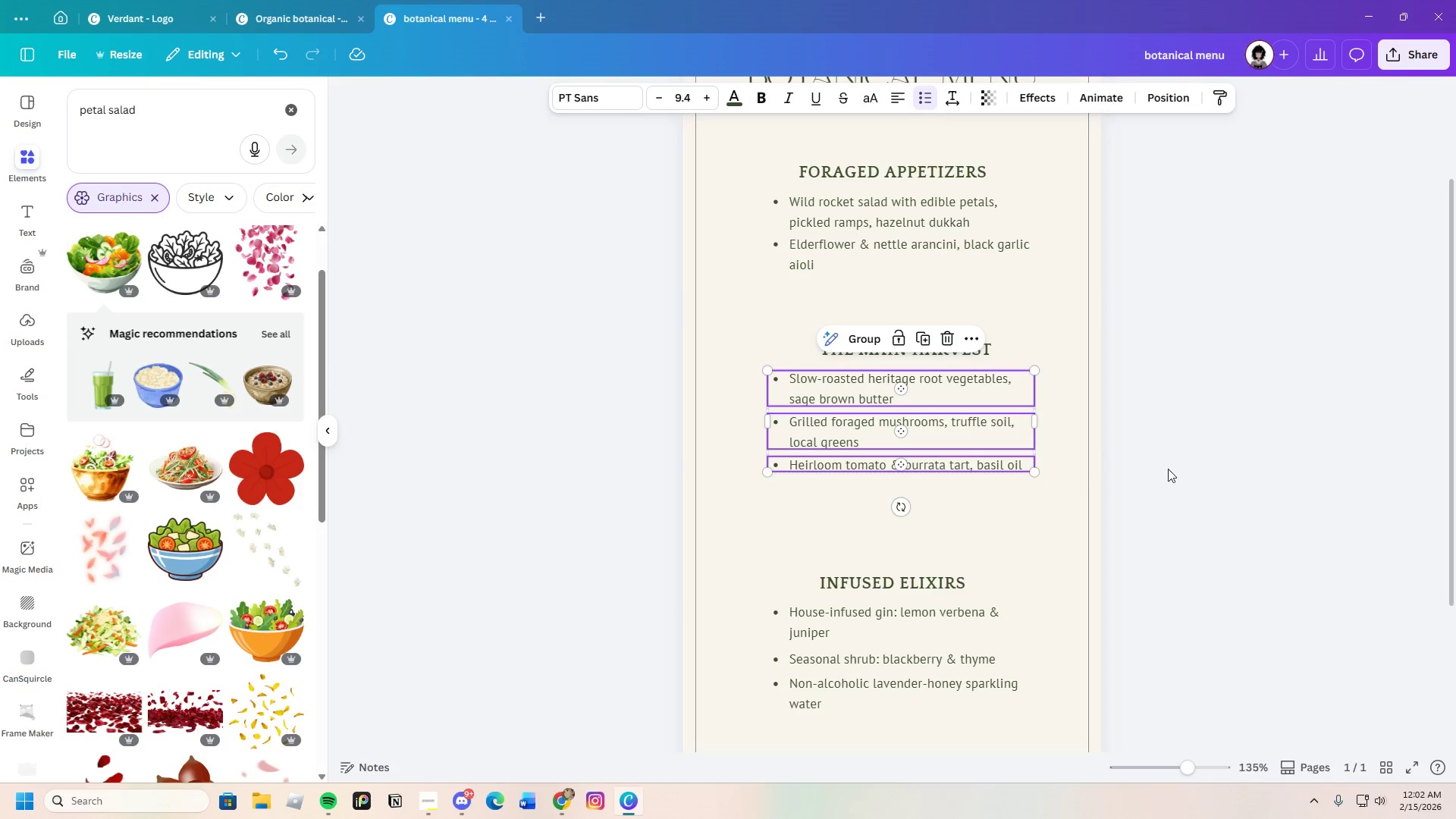 
left_click([1168, 469])
 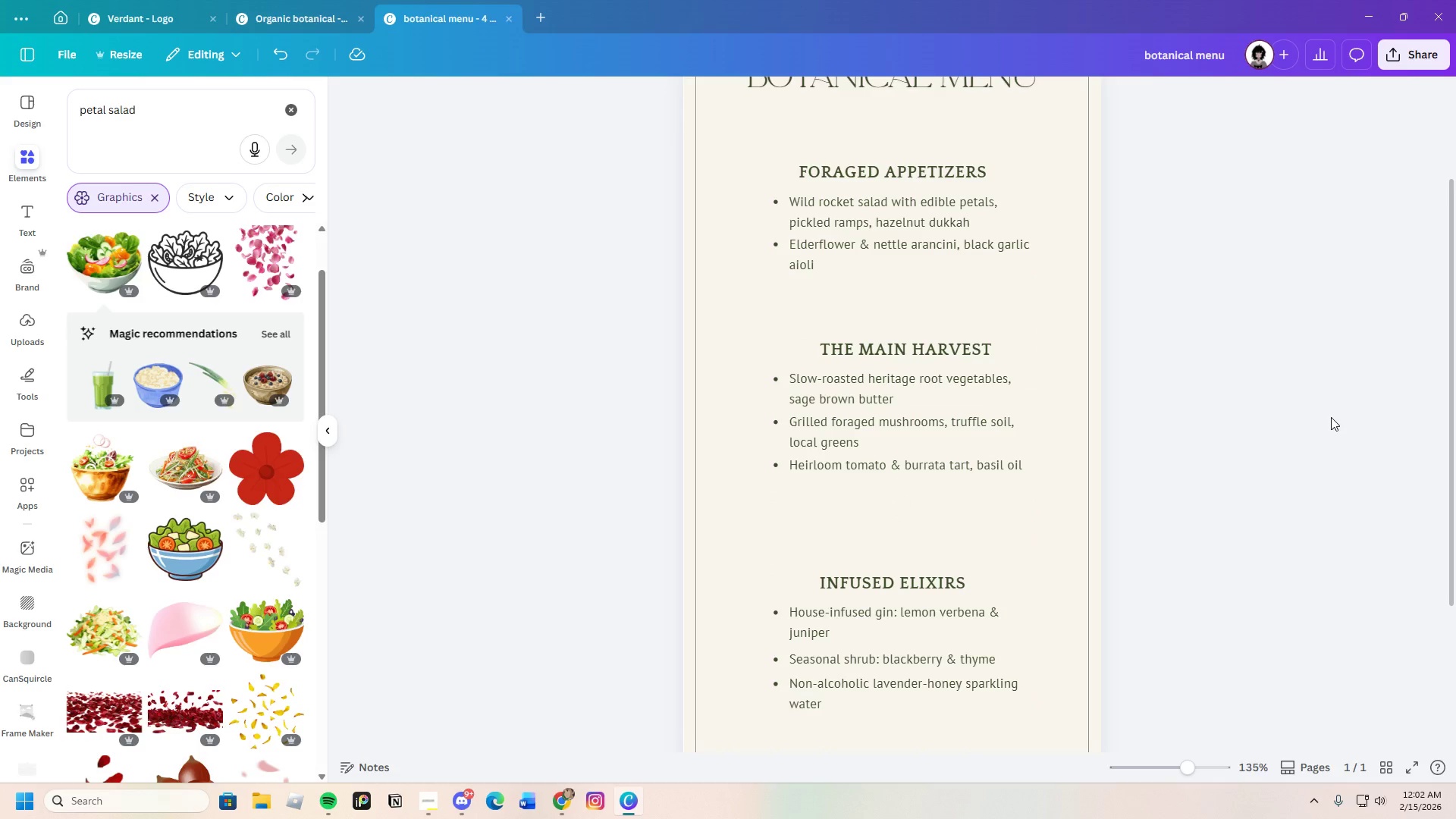 
left_click_drag(start_coordinate=[975, 351], to_coordinate=[969, 351])
 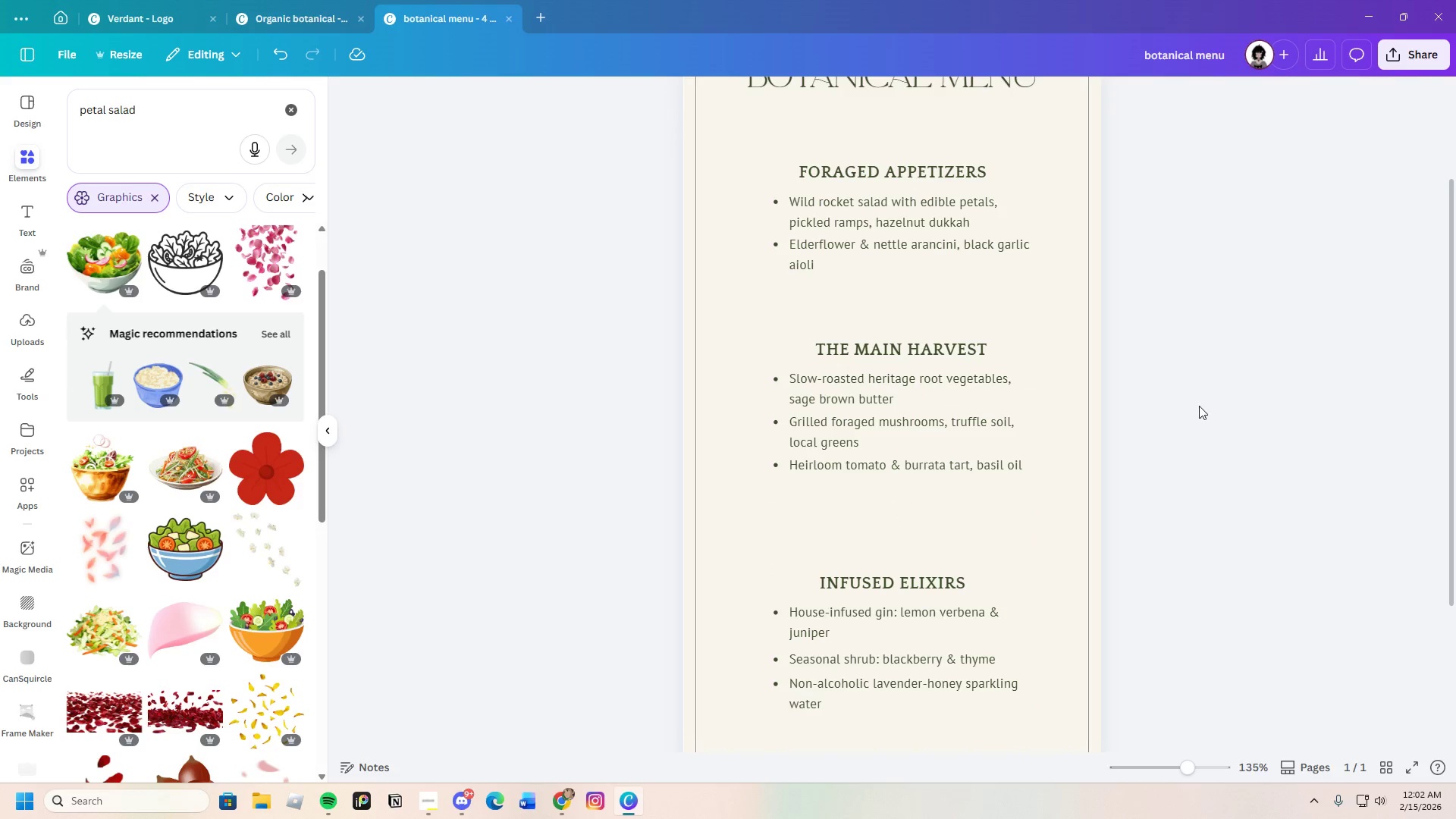 
scroll: coordinate [1199, 406], scroll_direction: down, amount: 2.0
 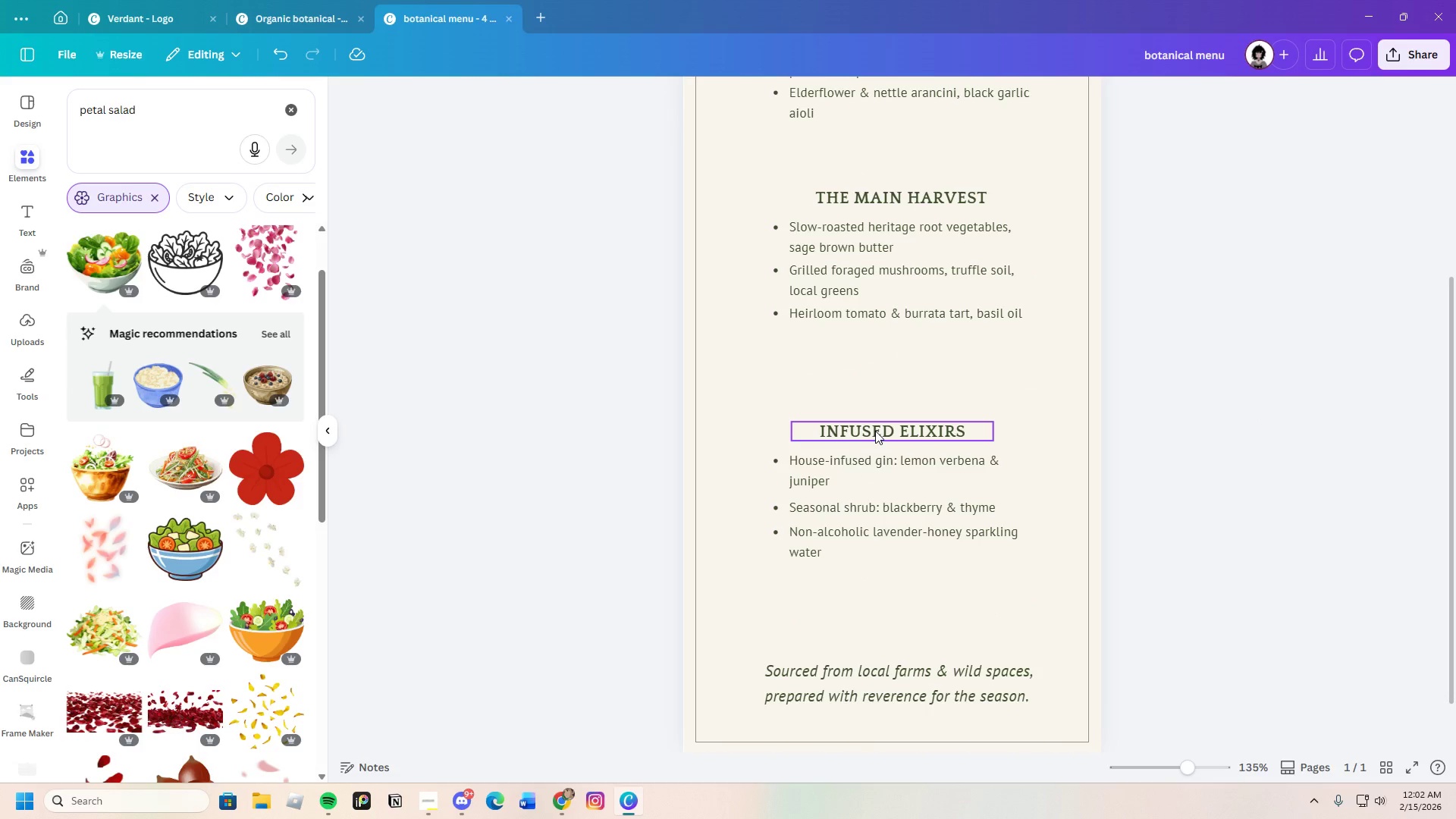 
left_click_drag(start_coordinate=[755, 441], to_coordinate=[995, 565])
 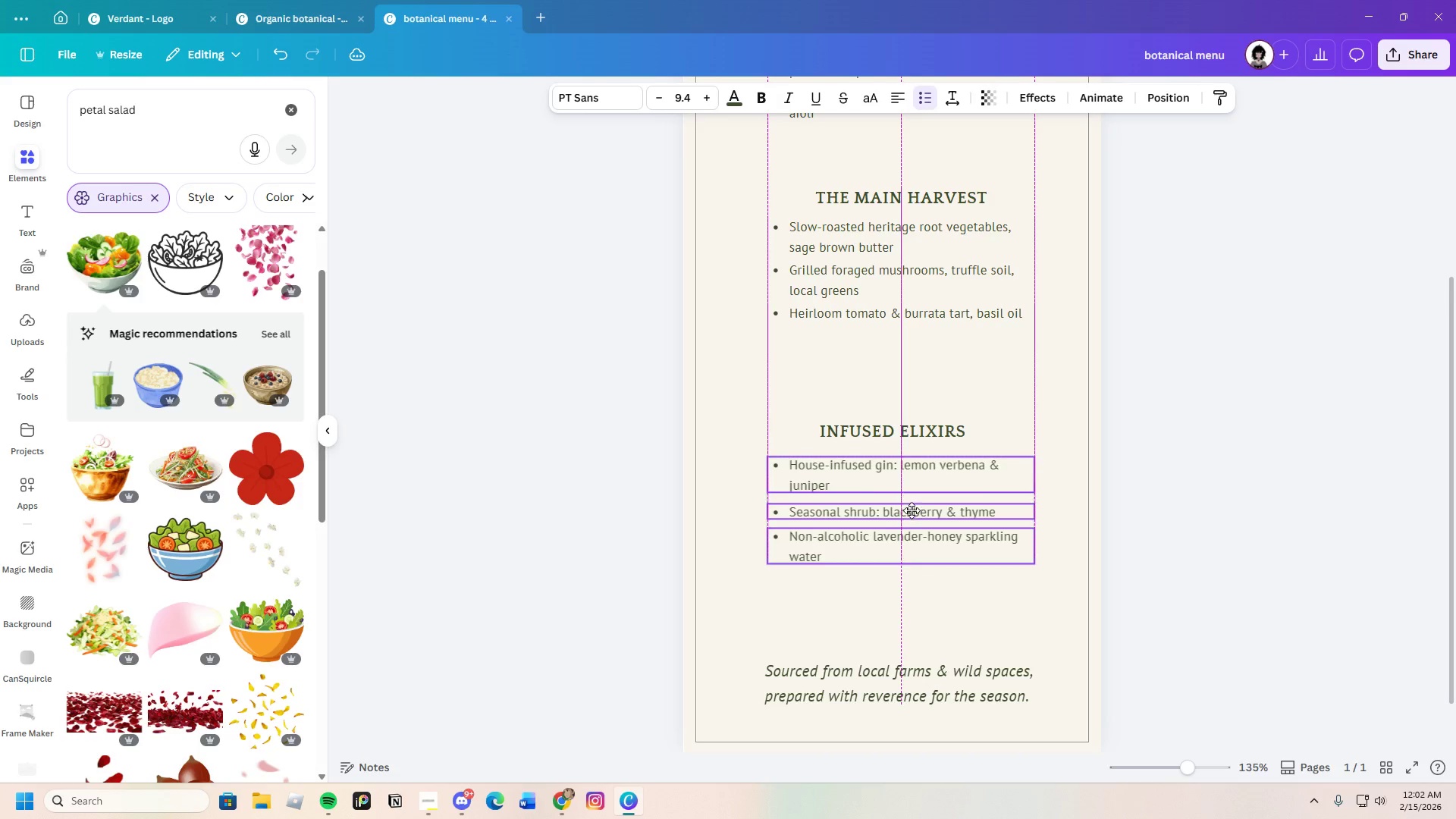 
left_click([1184, 491])
 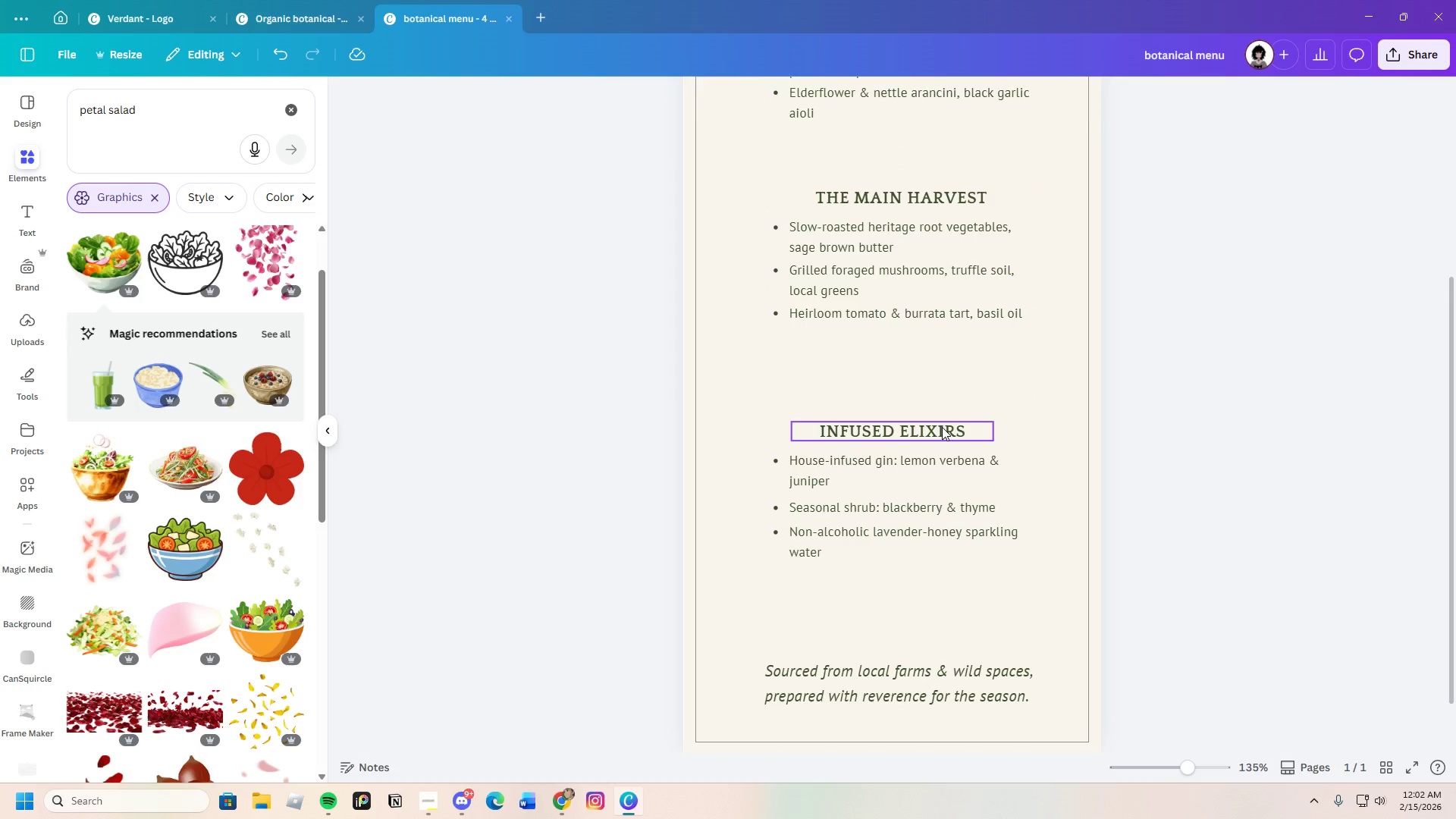 
left_click_drag(start_coordinate=[941, 427], to_coordinate=[937, 427])
 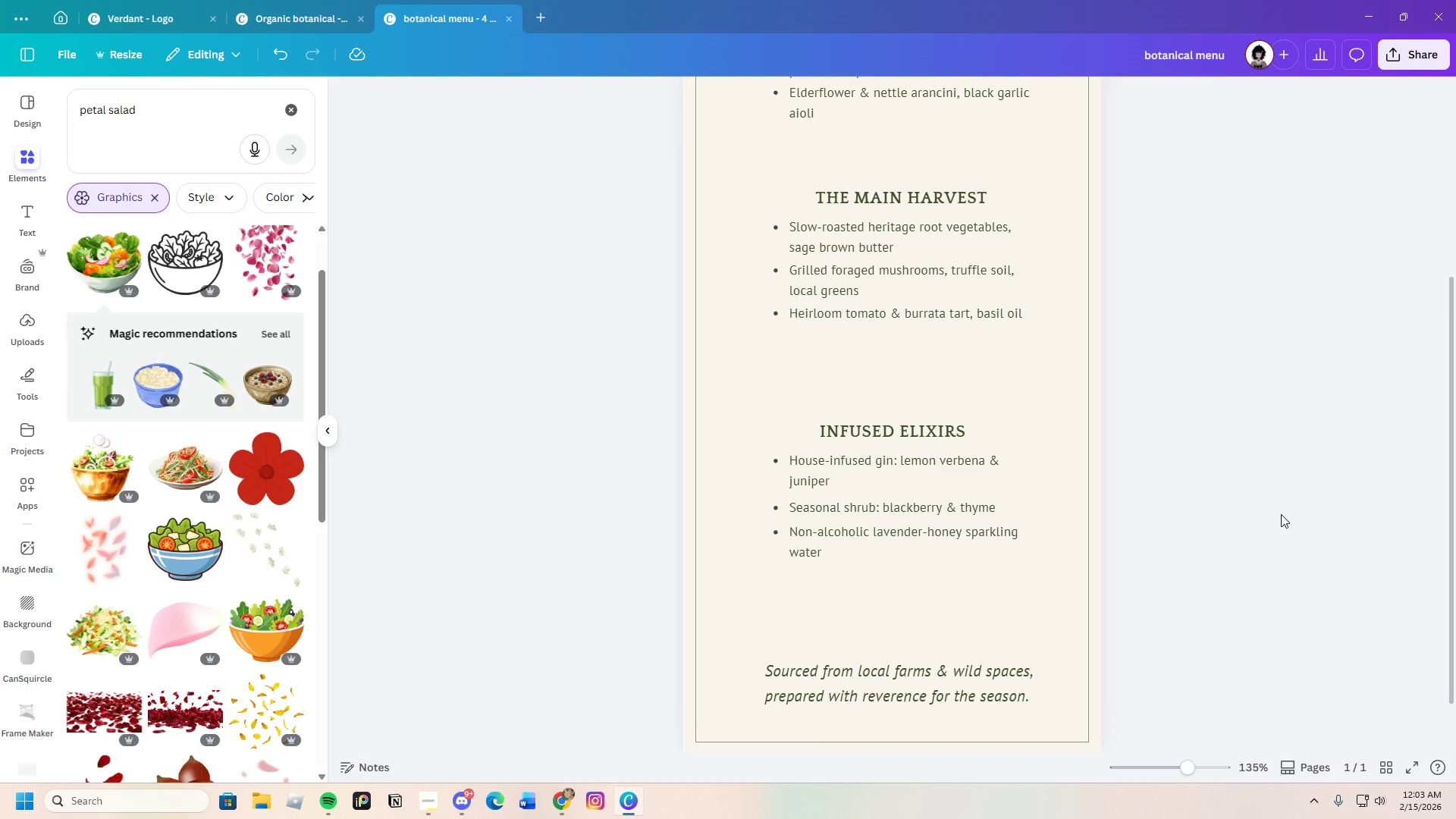 
scroll: coordinate [1279, 515], scroll_direction: up, amount: 3.0
 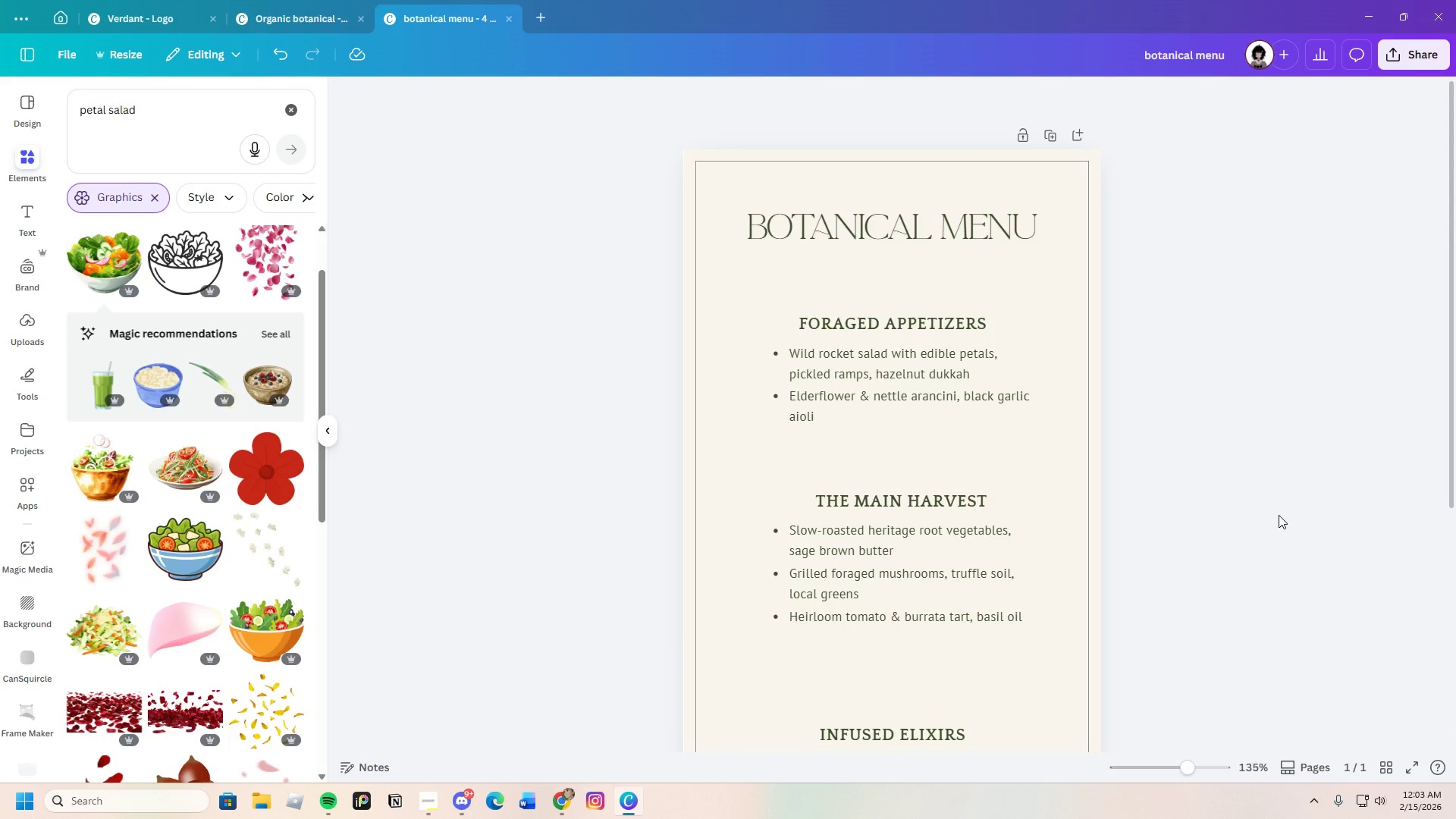 
scroll: coordinate [1279, 515], scroll_direction: down, amount: 3.0
 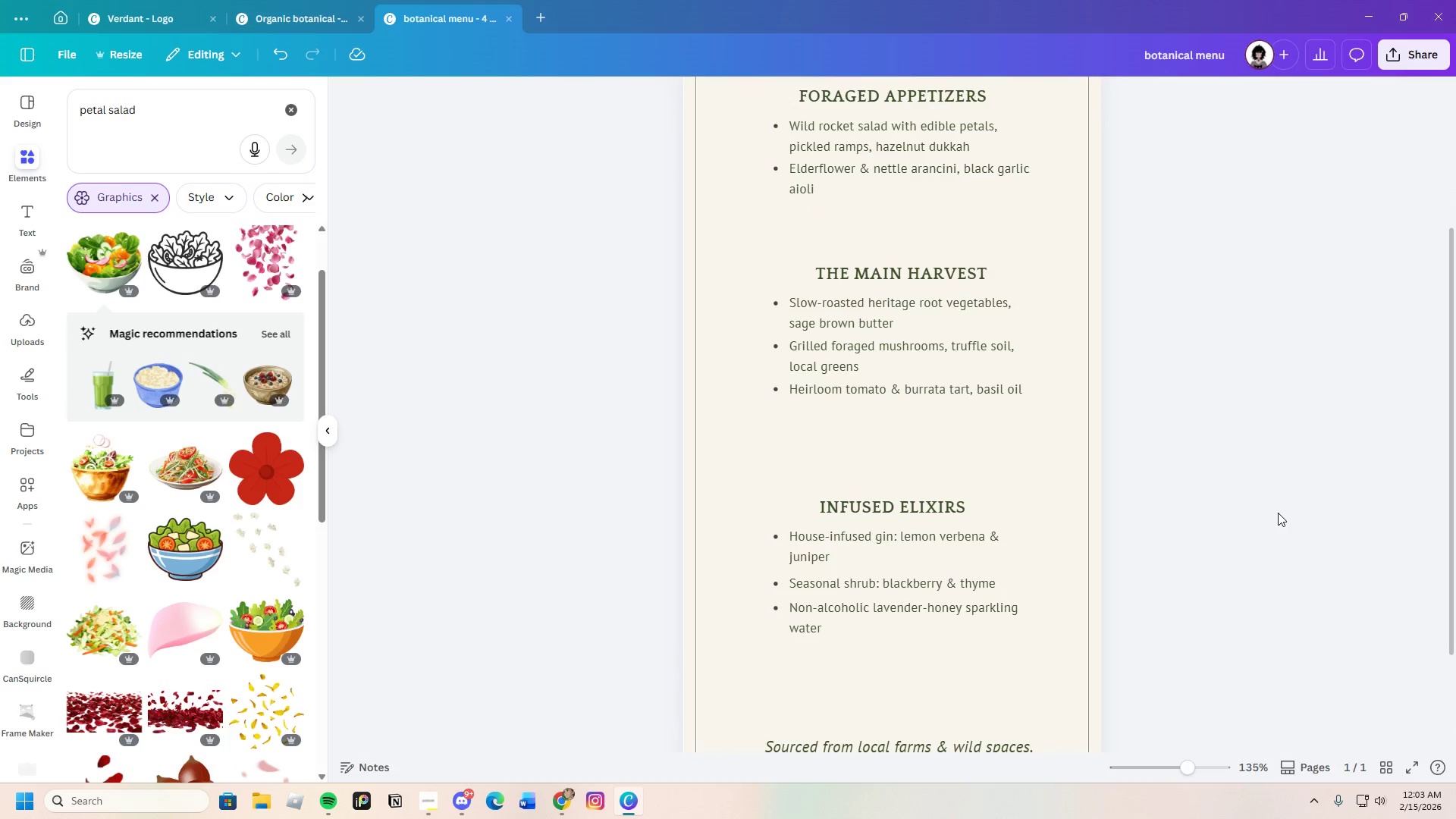 
scroll: coordinate [1278, 513], scroll_direction: up, amount: 2.0
 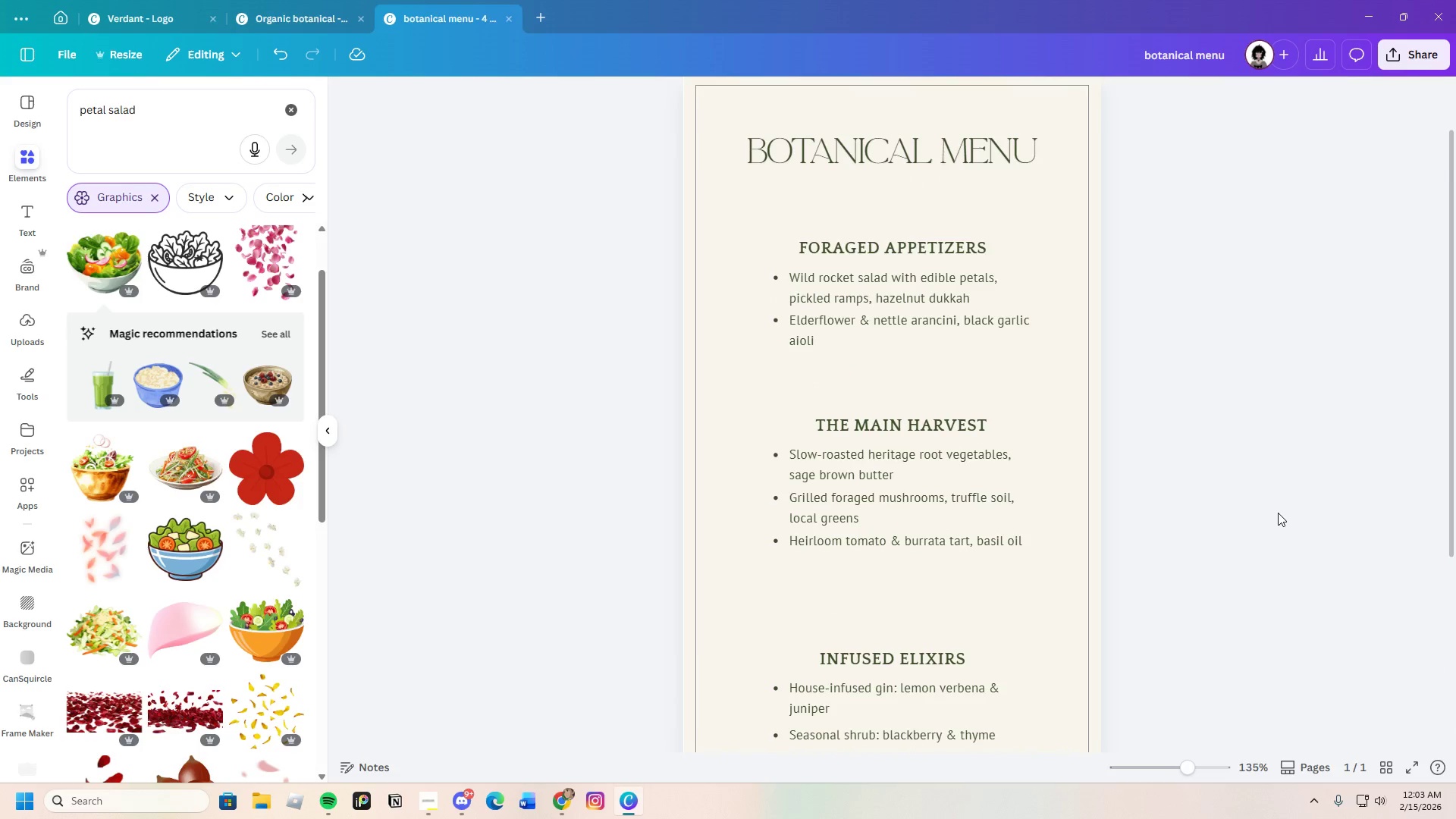 
scroll: coordinate [1277, 513], scroll_direction: down, amount: 5.0
 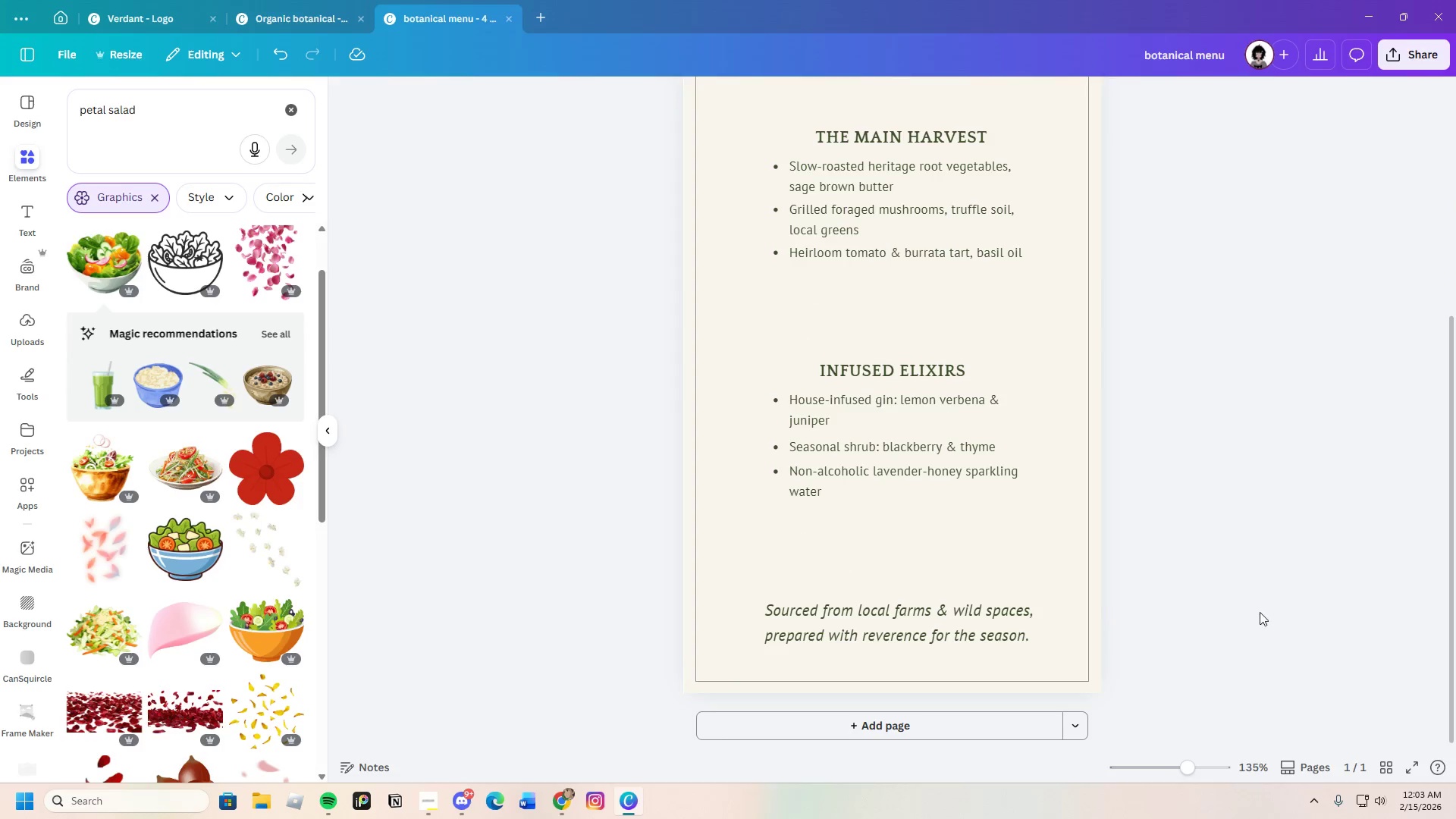 
scroll: coordinate [1254, 600], scroll_direction: up, amount: 7.0
 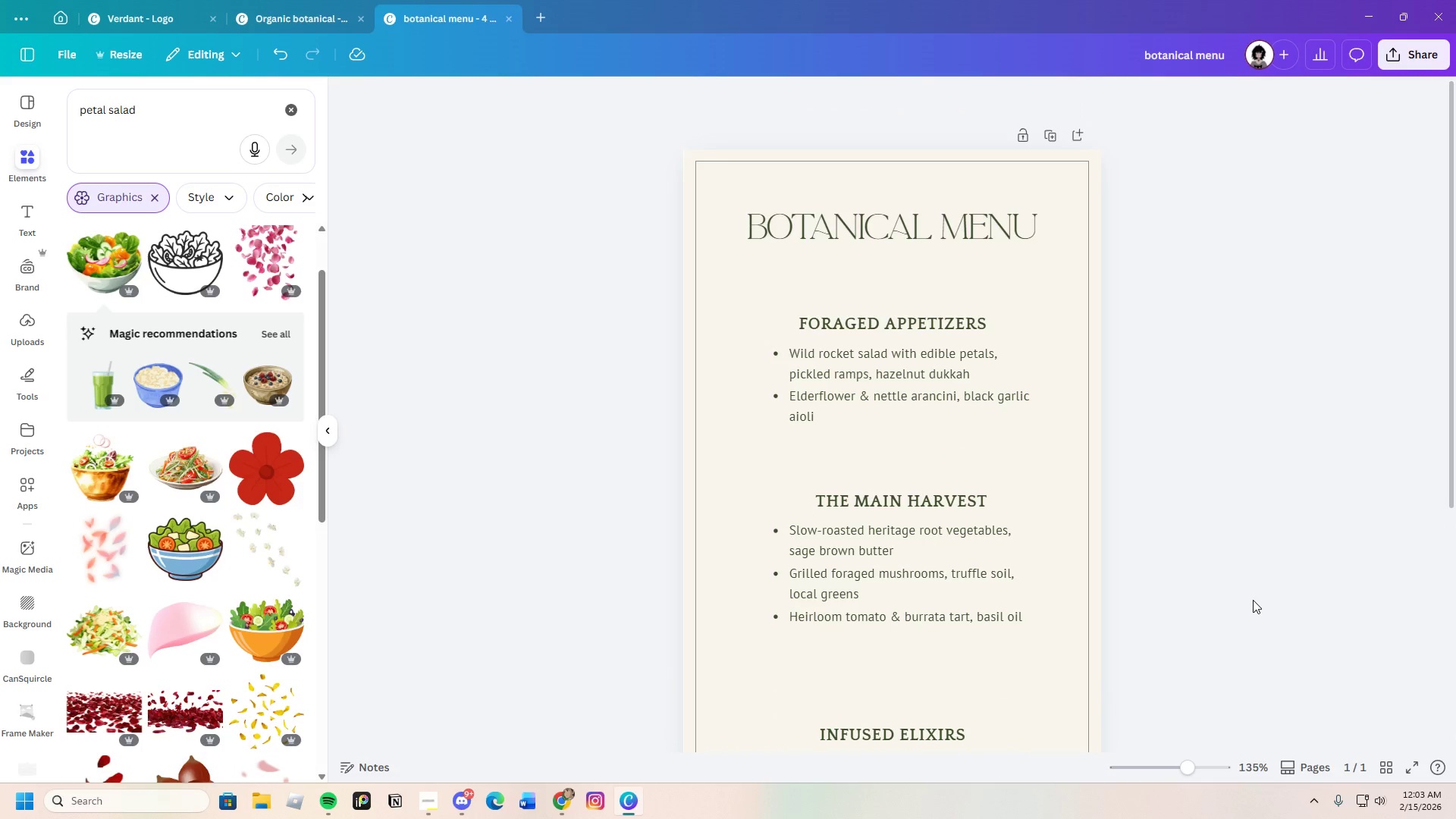 
scroll: coordinate [1253, 600], scroll_direction: down, amount: 7.0
 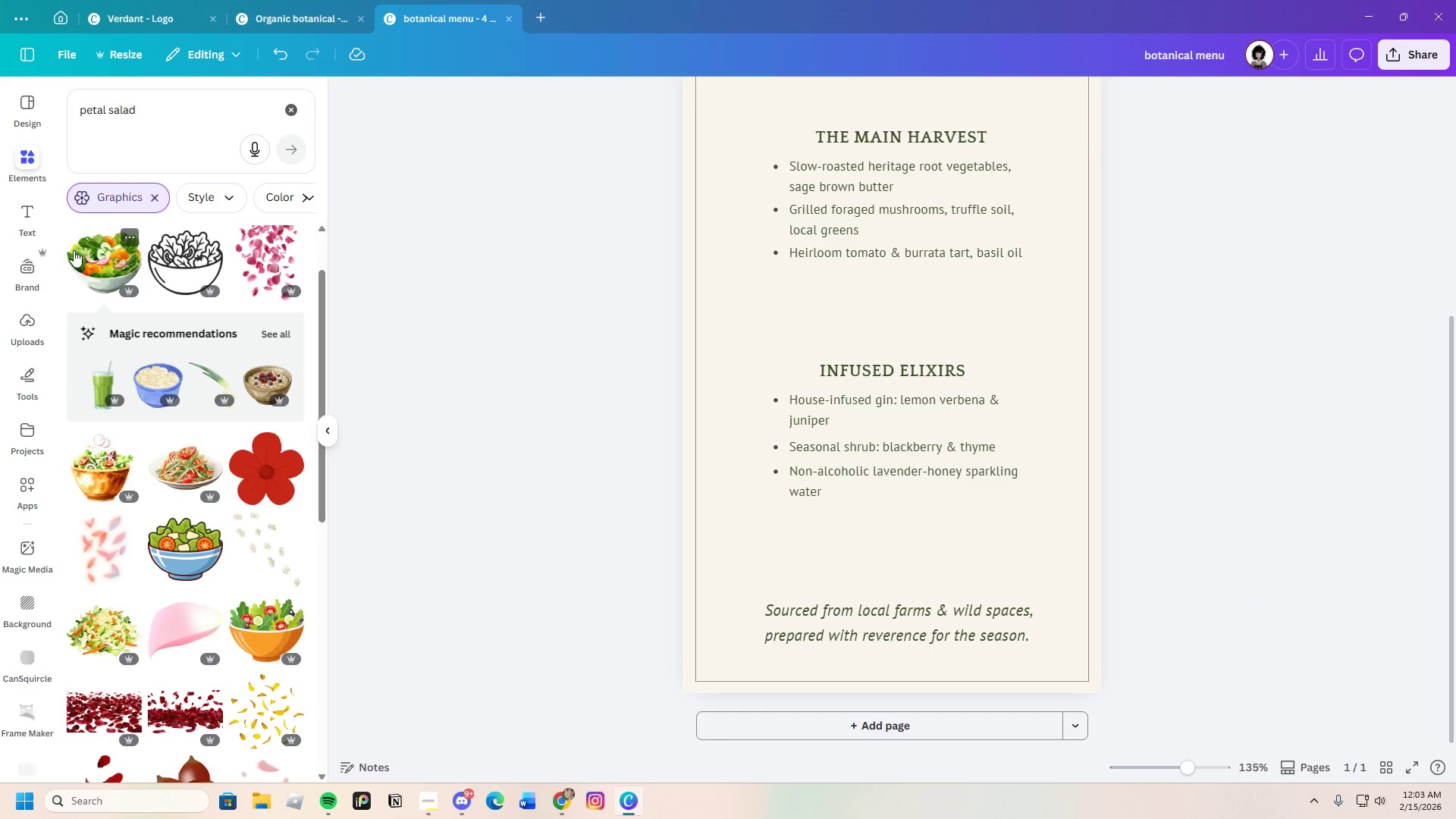 
left_click([24, 154])
 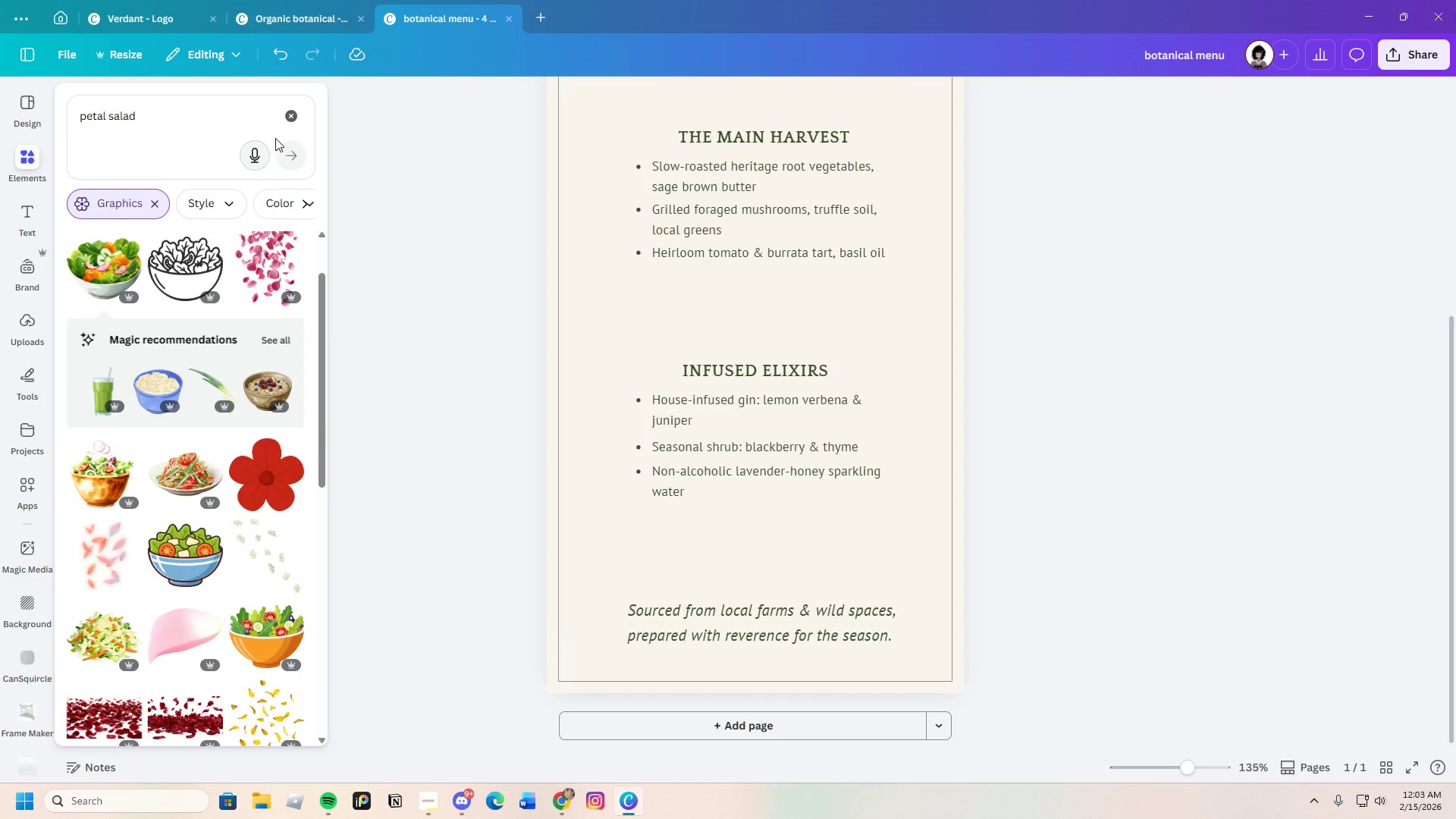 
left_click([293, 118])
 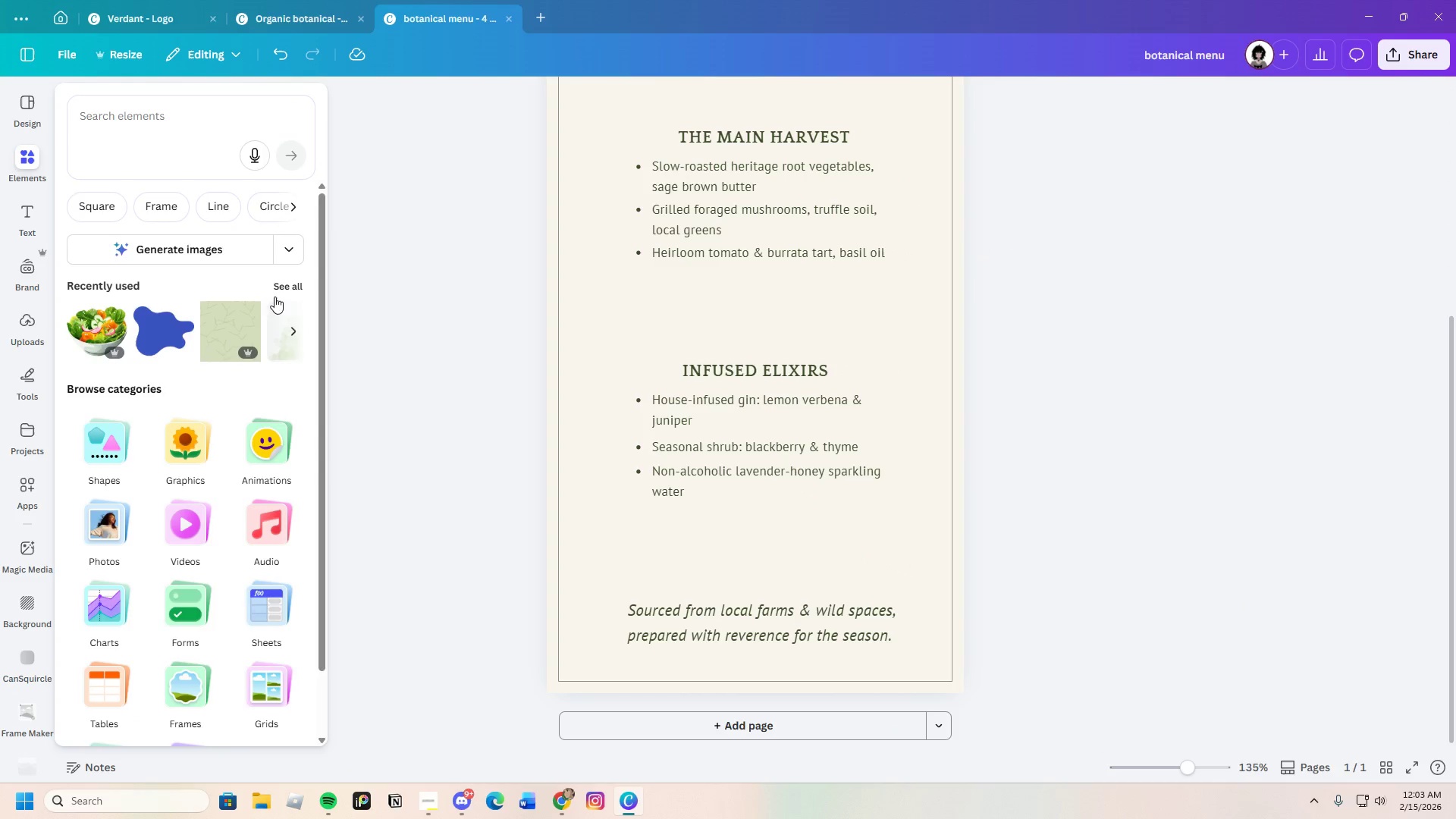 
left_click([223, 325])
 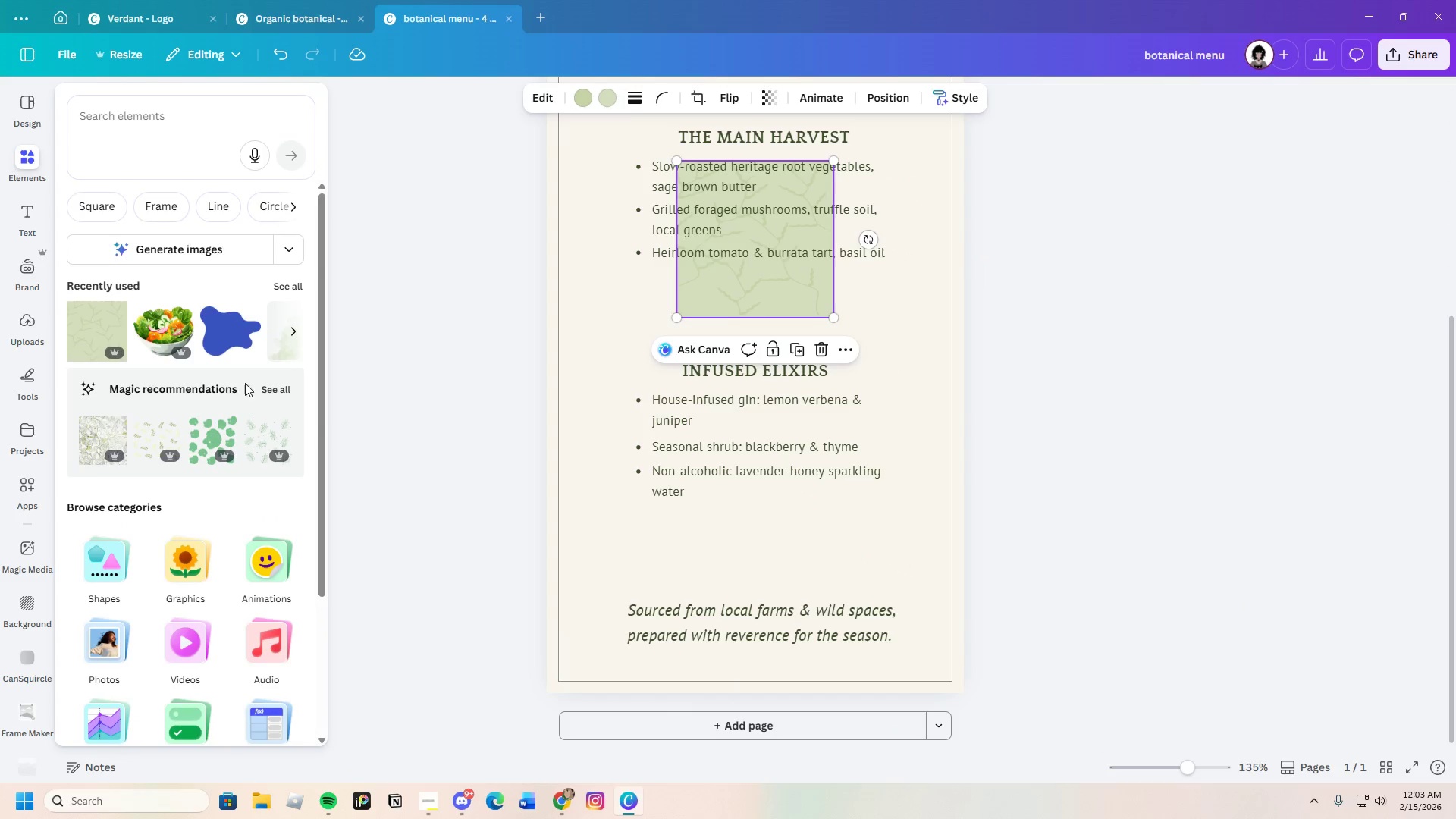 
left_click([270, 394])
 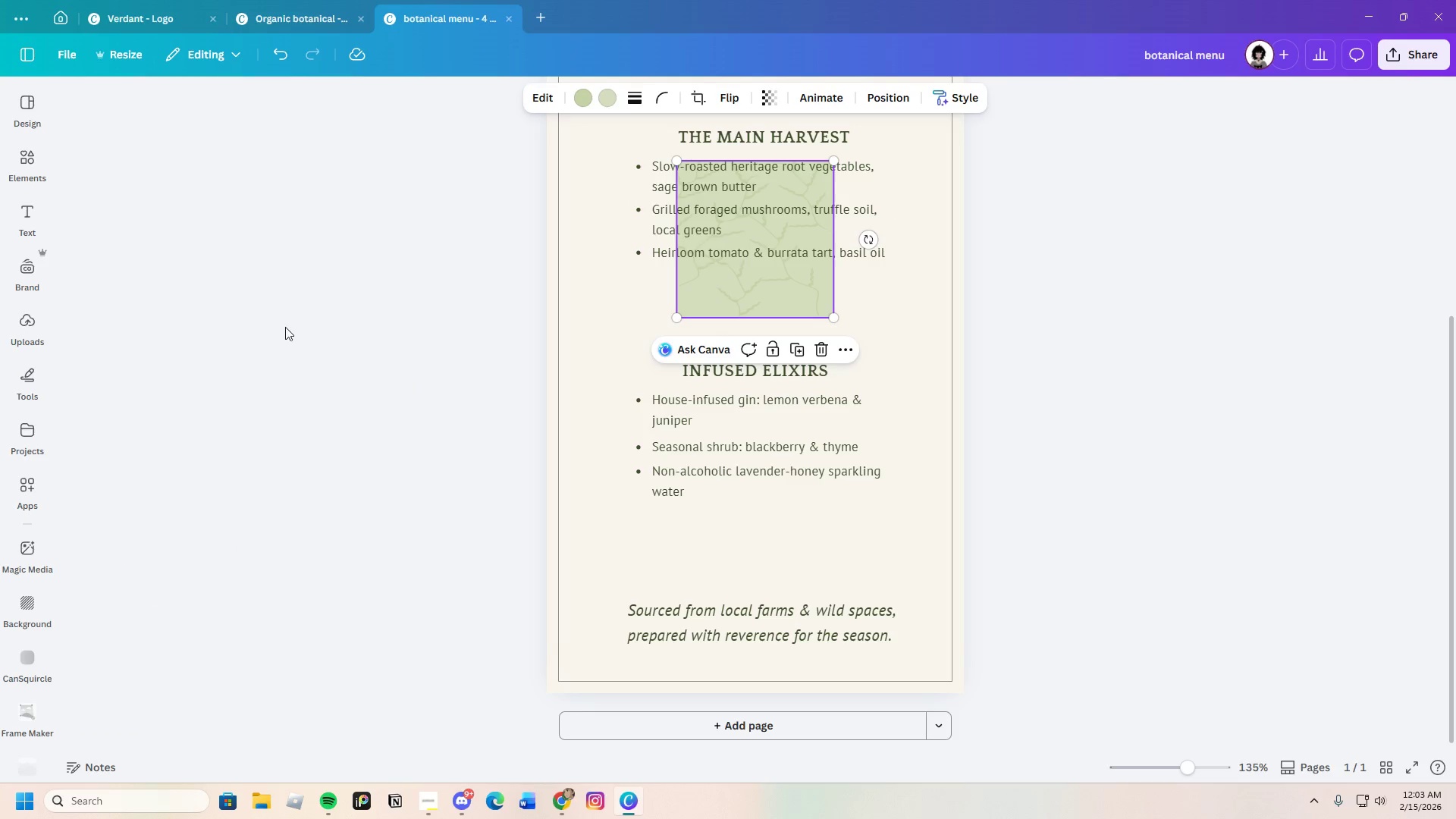 
left_click([27, 157])
 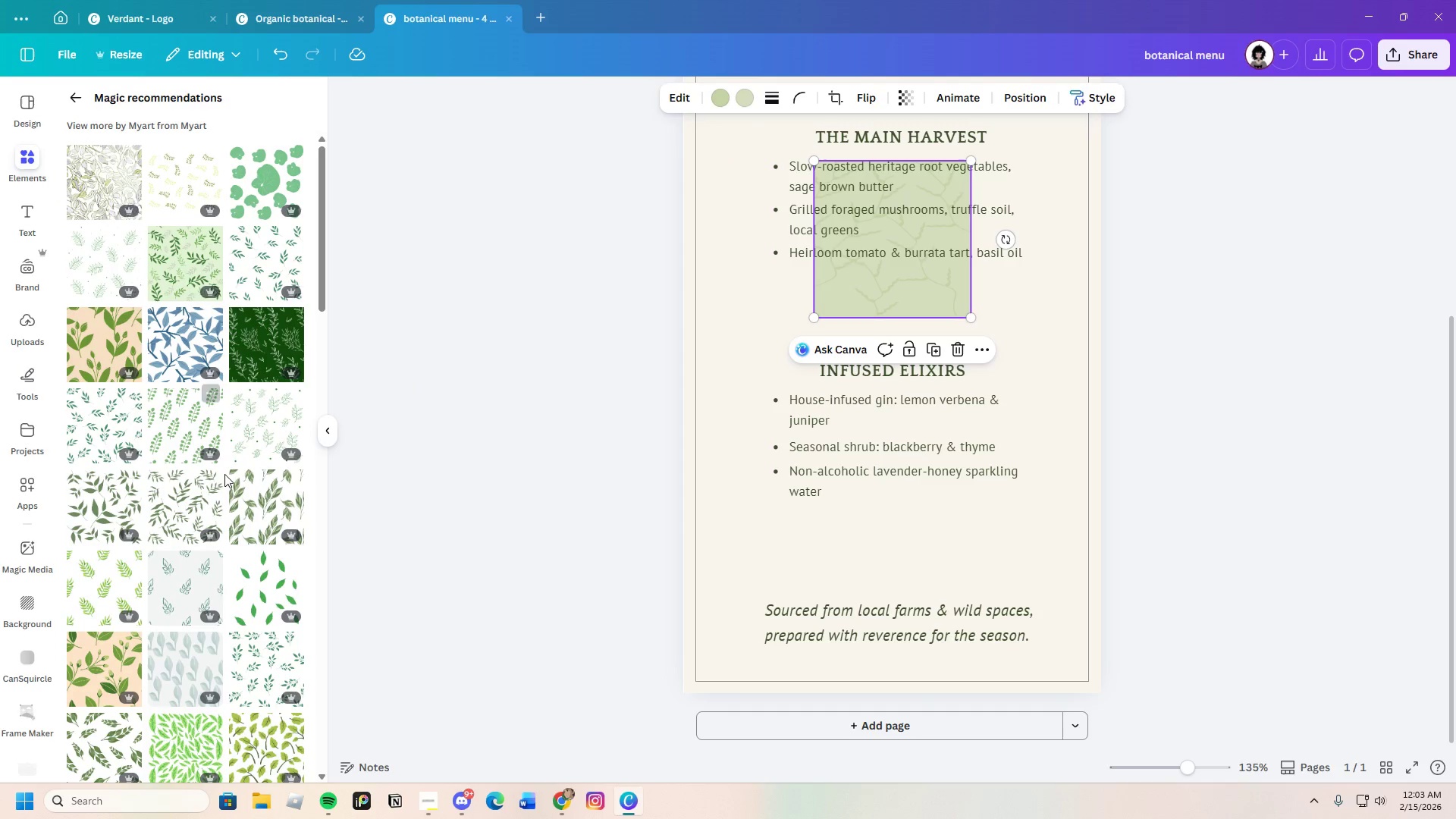 
scroll: coordinate [228, 477], scroll_direction: down, amount: 16.0
 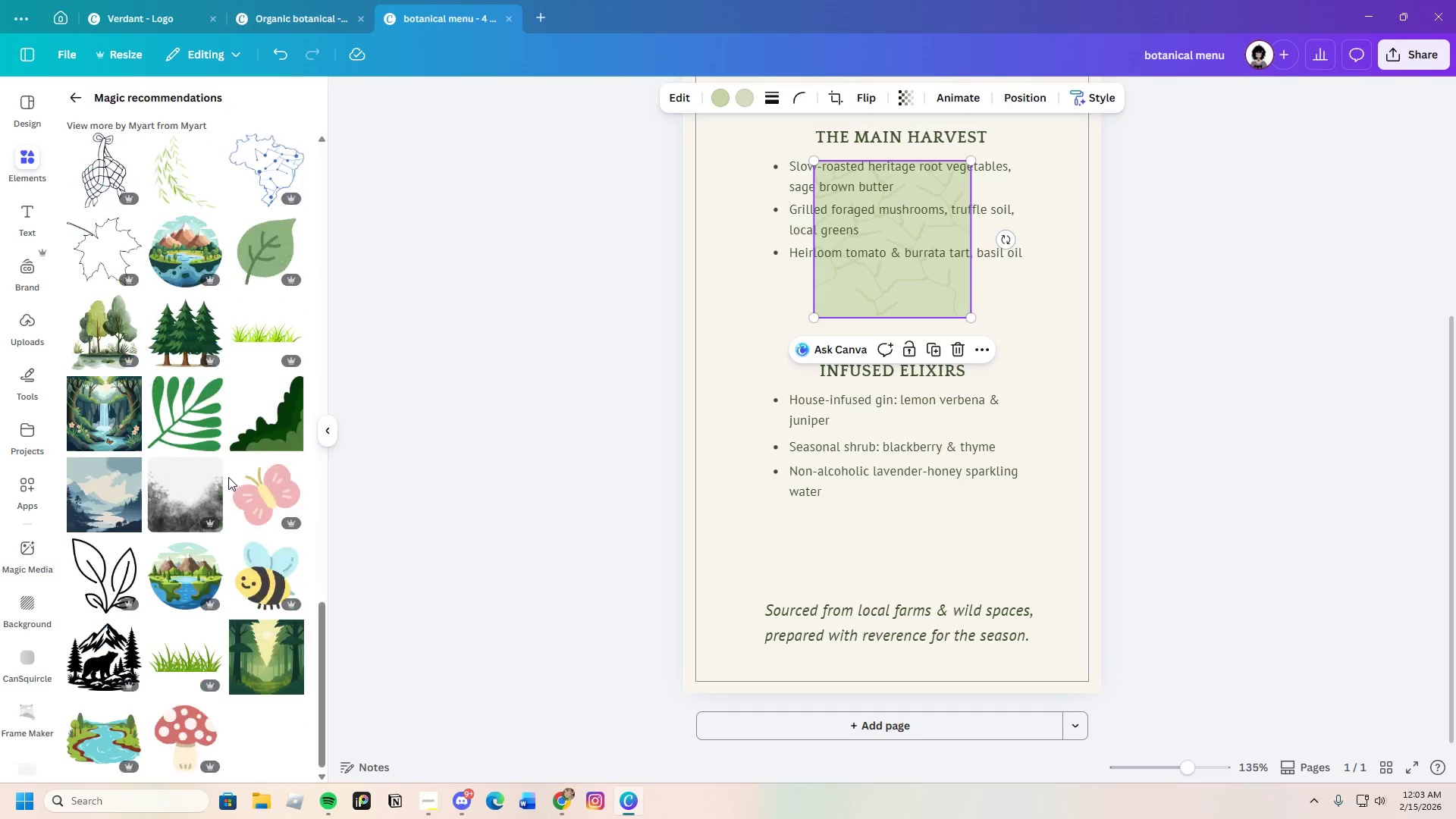 
scroll: coordinate [229, 477], scroll_direction: up, amount: 11.0
 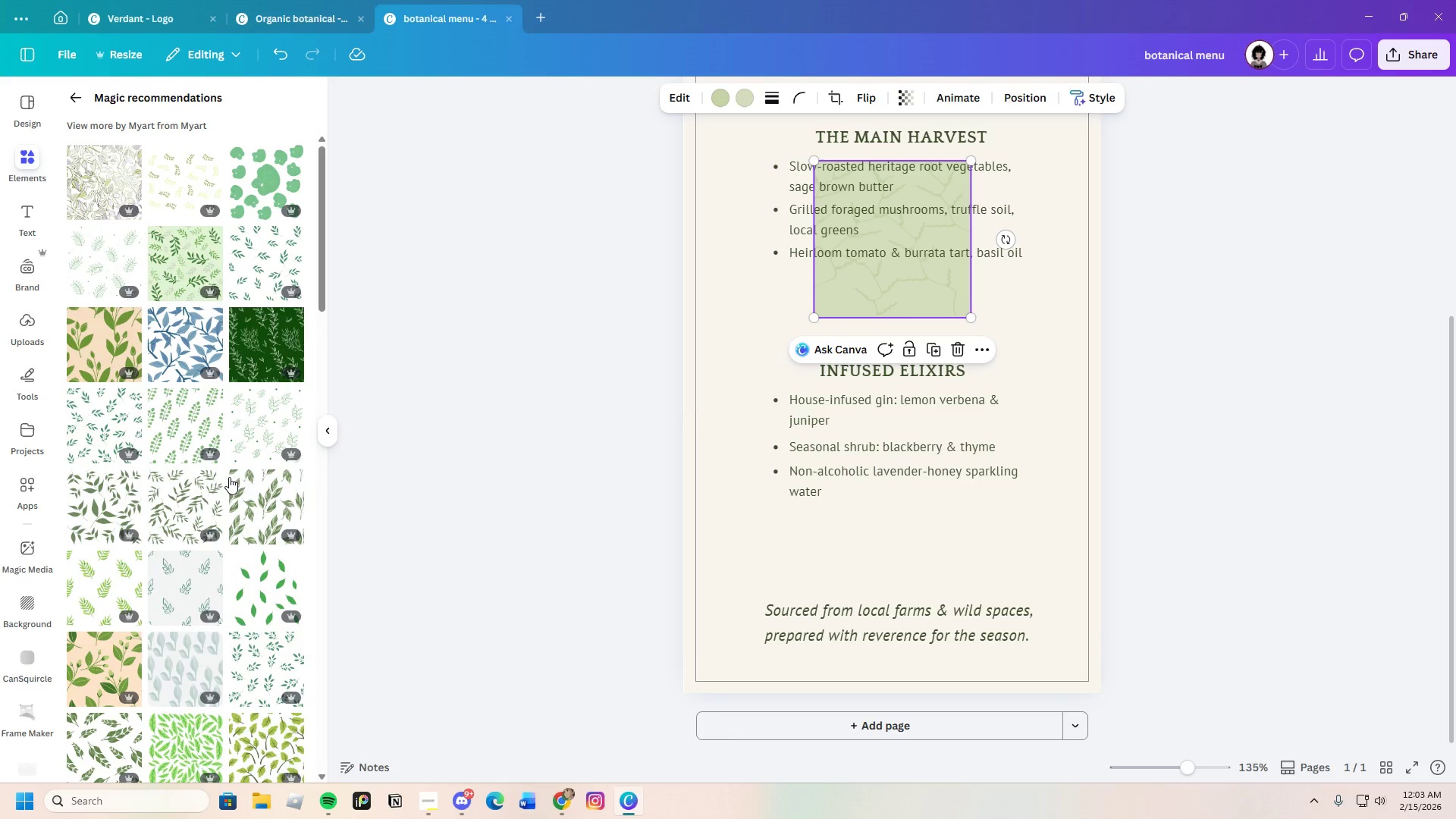 
left_click_drag(start_coordinate=[874, 294], to_coordinate=[730, 443])
 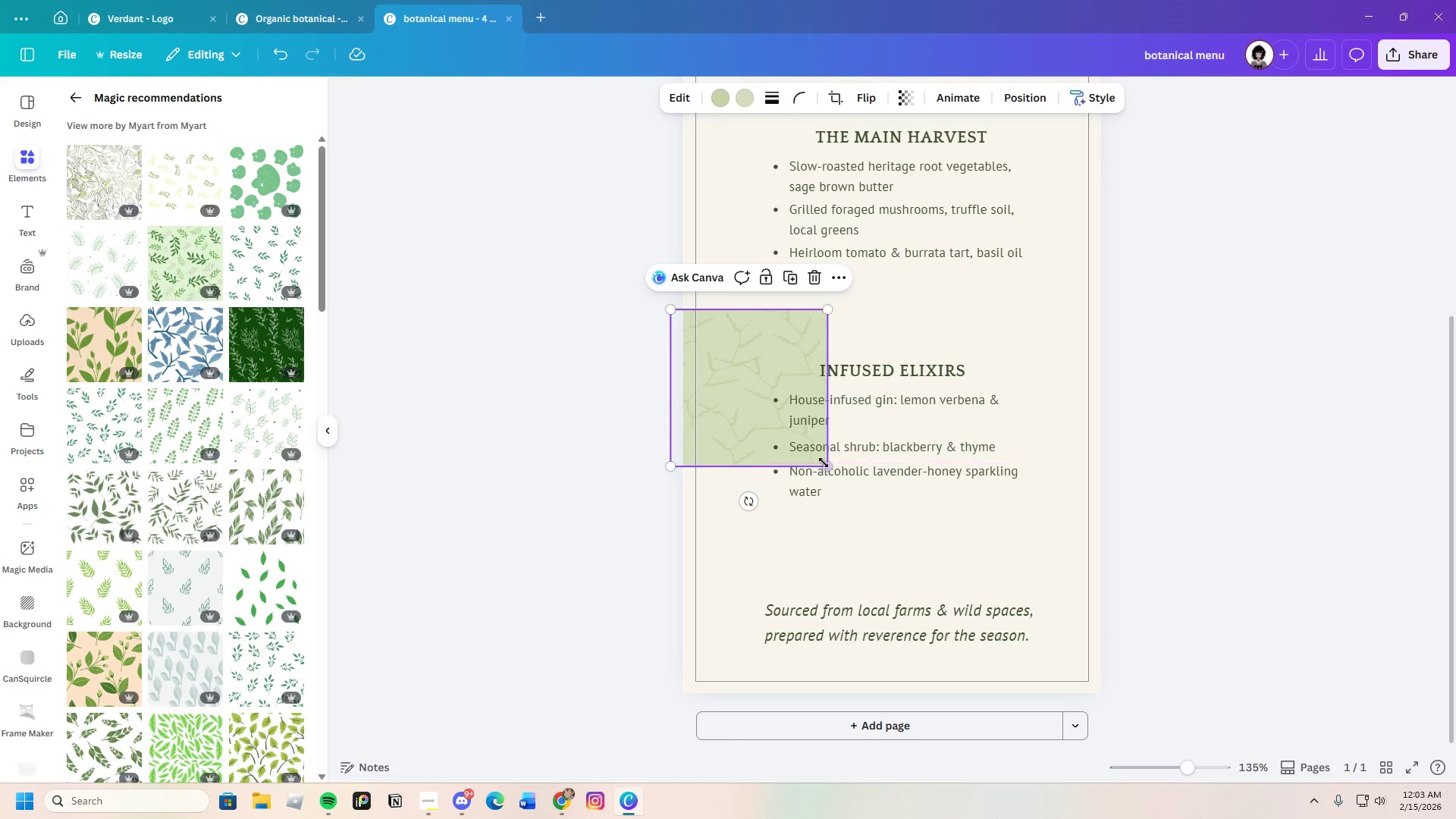 
left_click_drag(start_coordinate=[825, 463], to_coordinate=[1208, 698])
 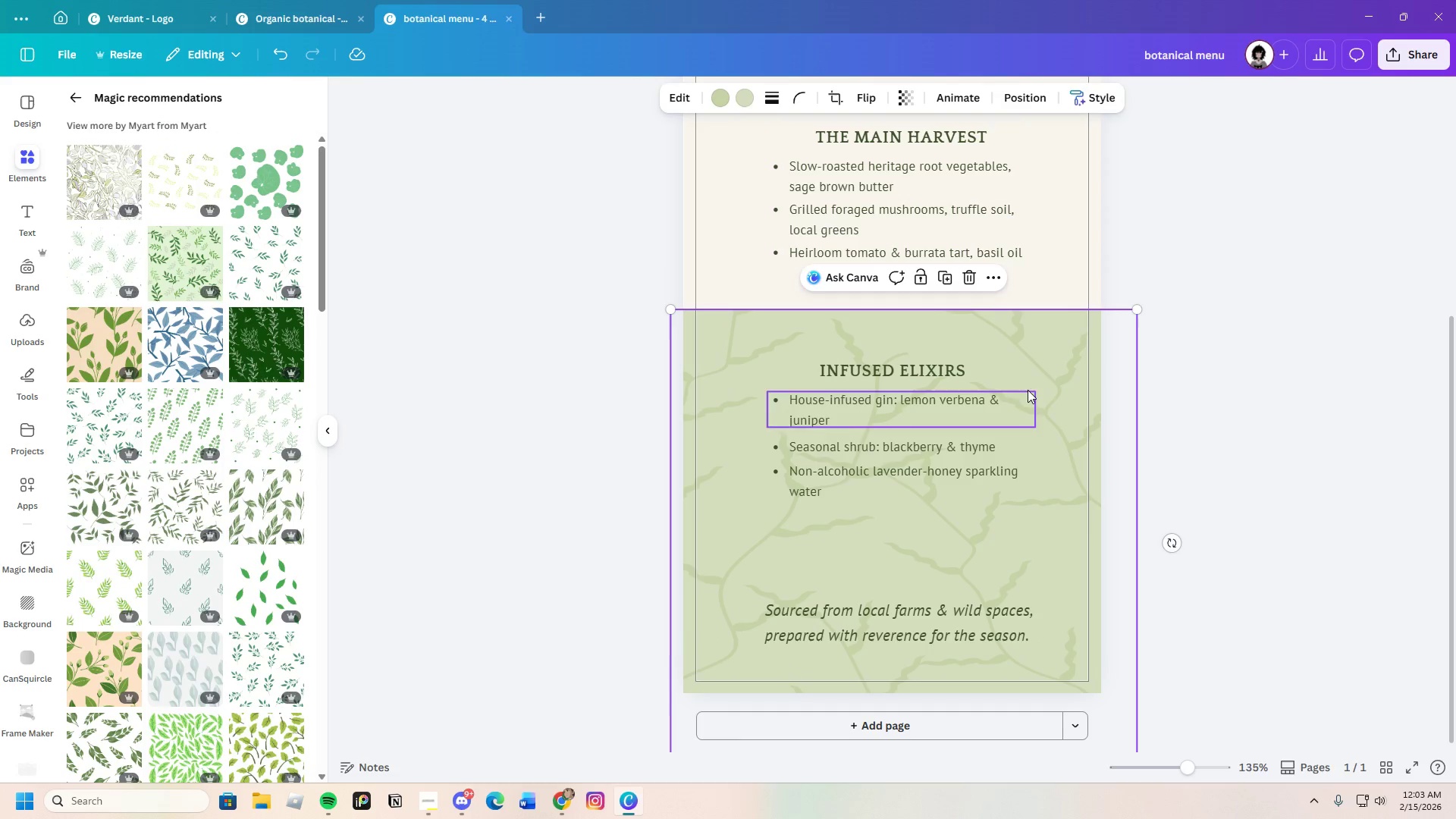 
left_click_drag(start_coordinate=[1053, 362], to_coordinate=[1068, 344])
 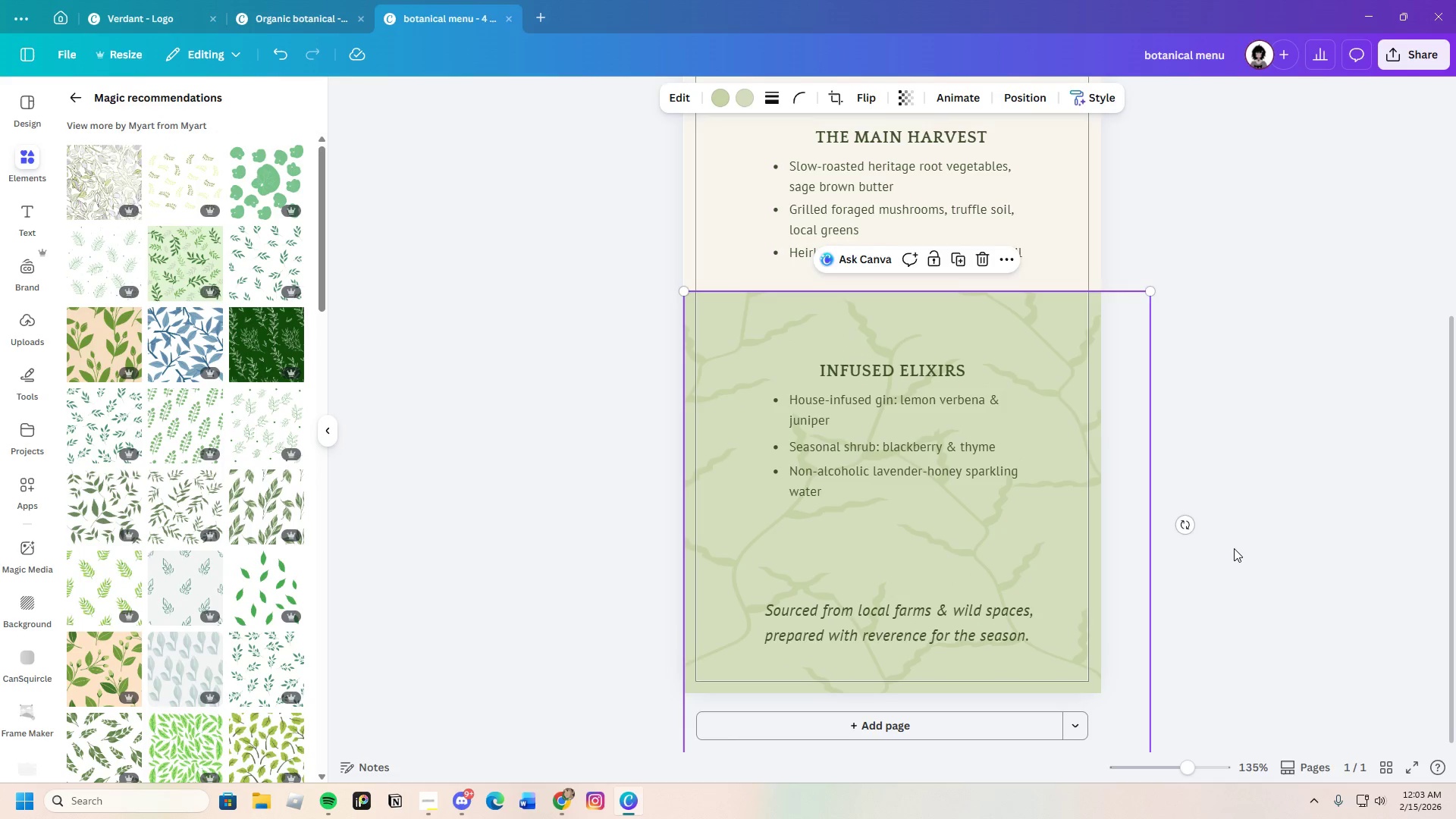 
scroll: coordinate [1234, 548], scroll_direction: down, amount: 2.0
 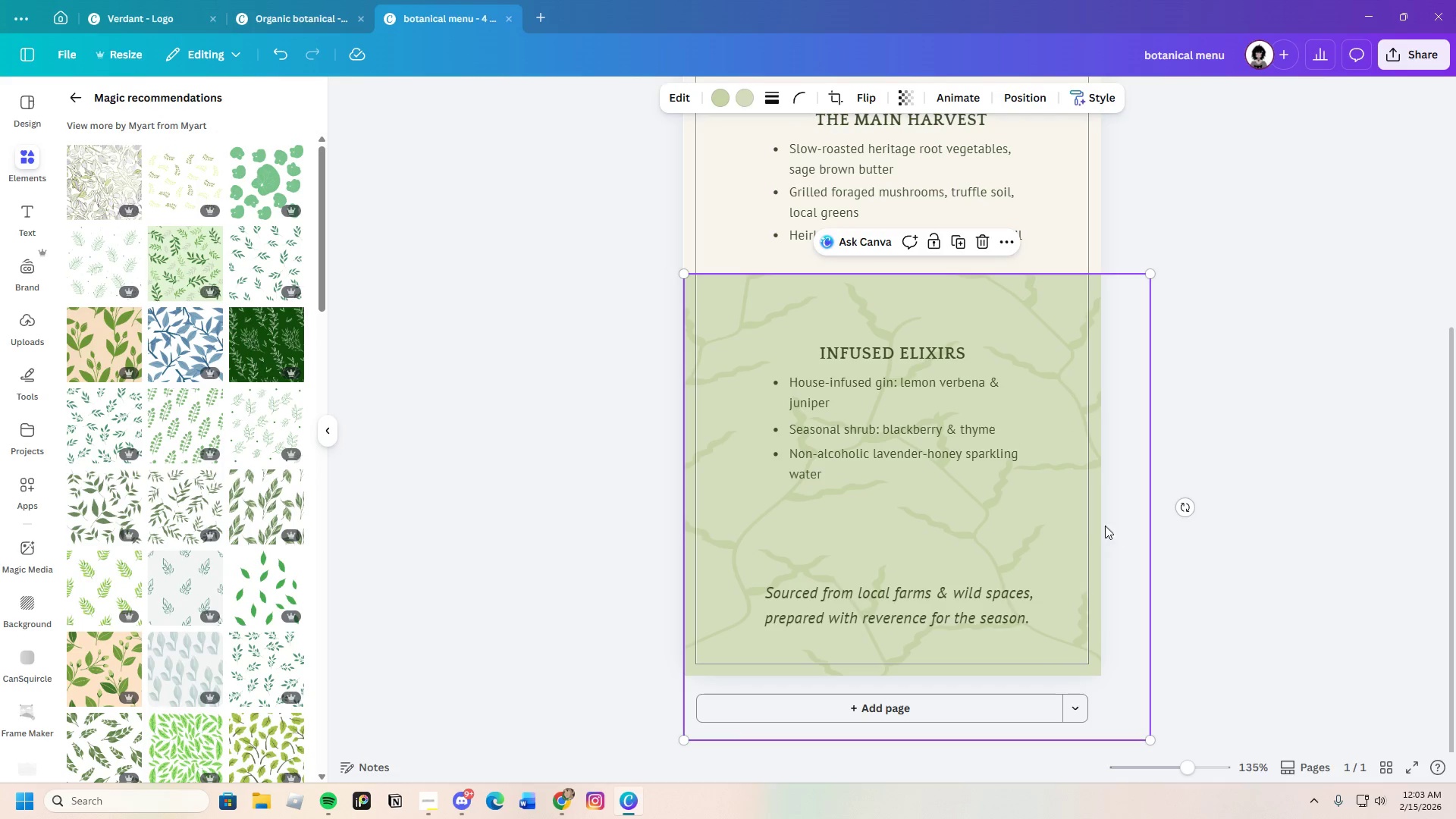 
left_click_drag(start_coordinate=[1060, 528], to_coordinate=[1059, 484])
 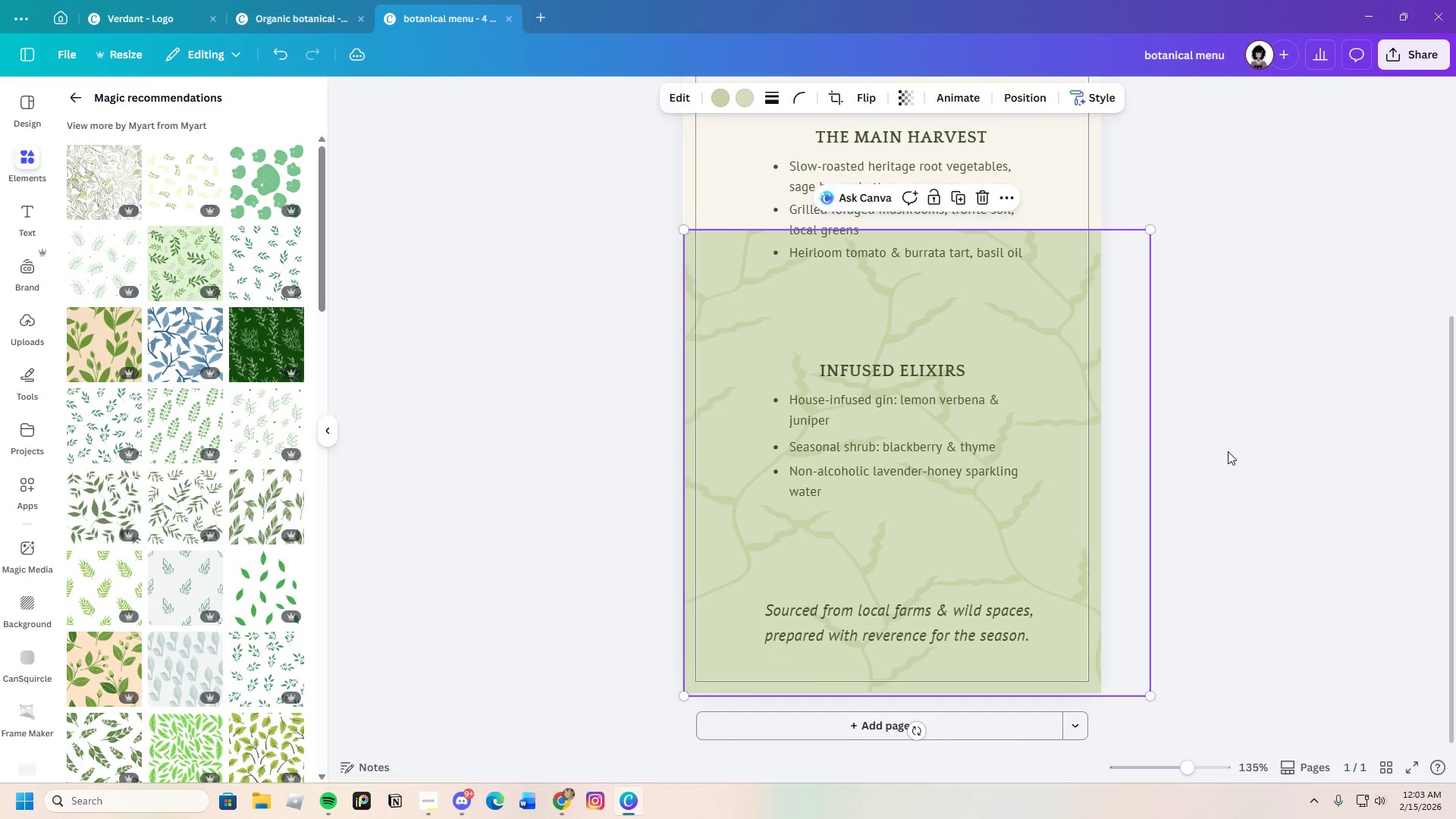 
left_click([1228, 451])
 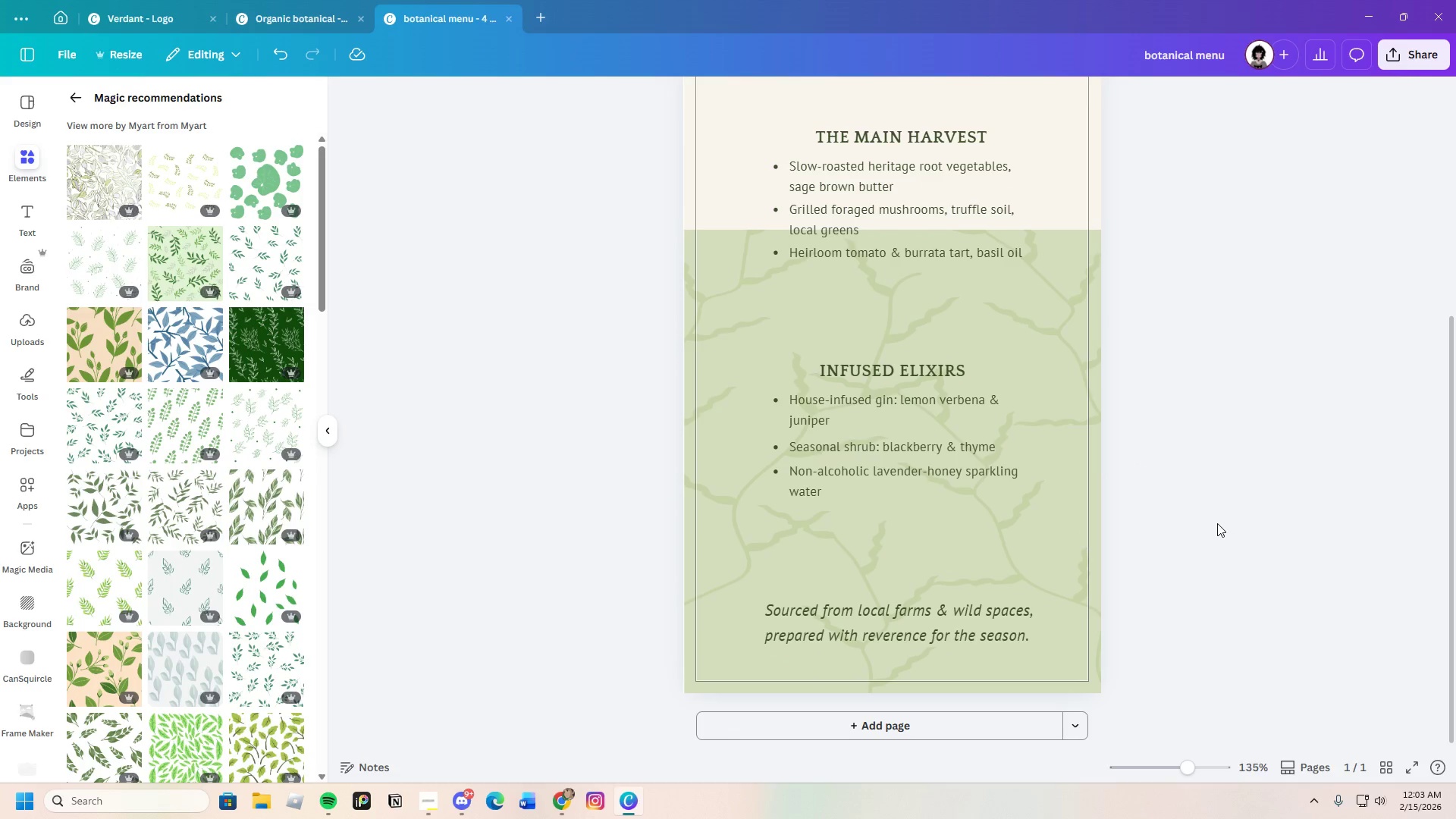 
scroll: coordinate [1217, 523], scroll_direction: up, amount: 2.0
 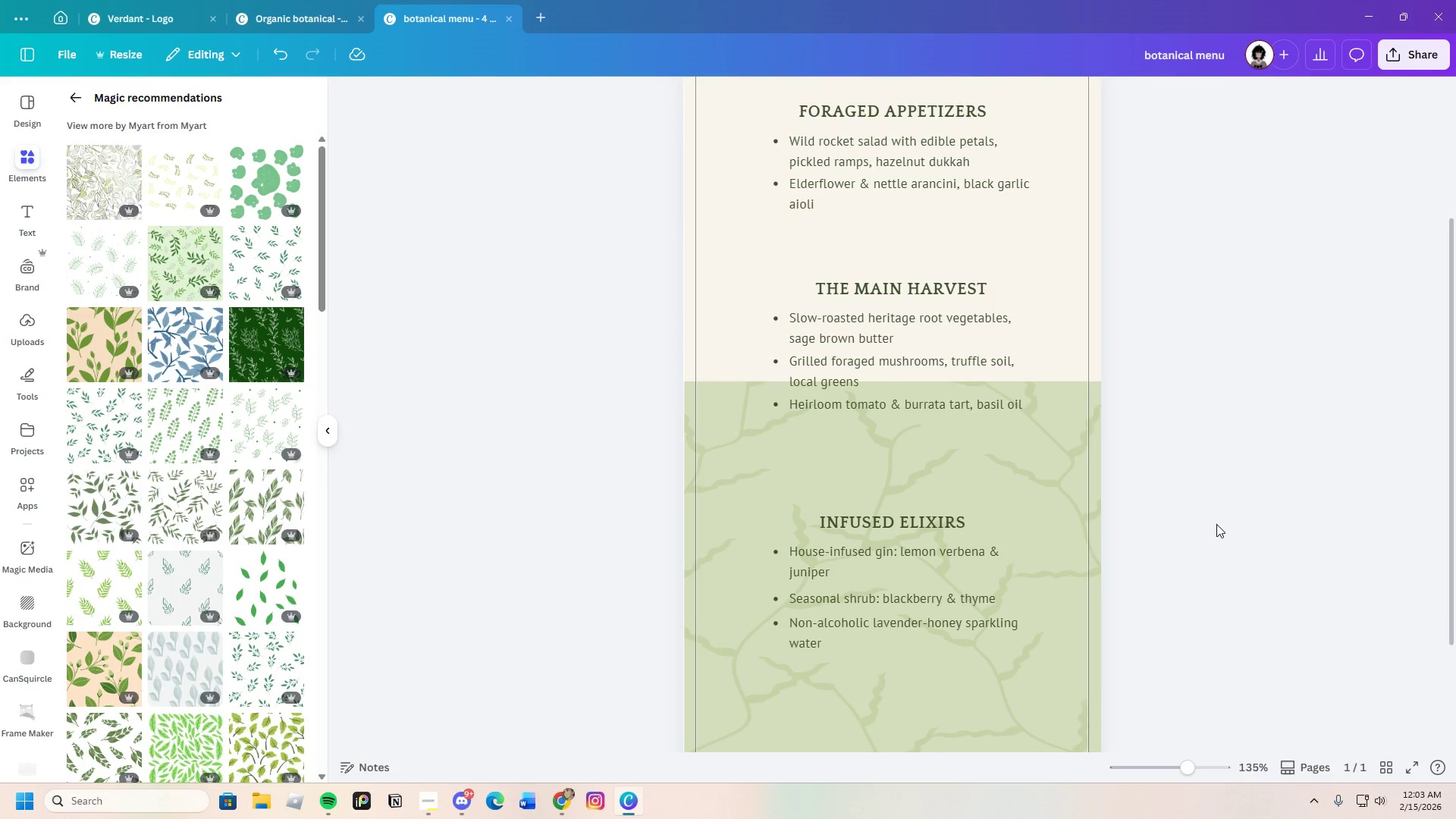 
scroll: coordinate [1209, 526], scroll_direction: down, amount: 5.0
 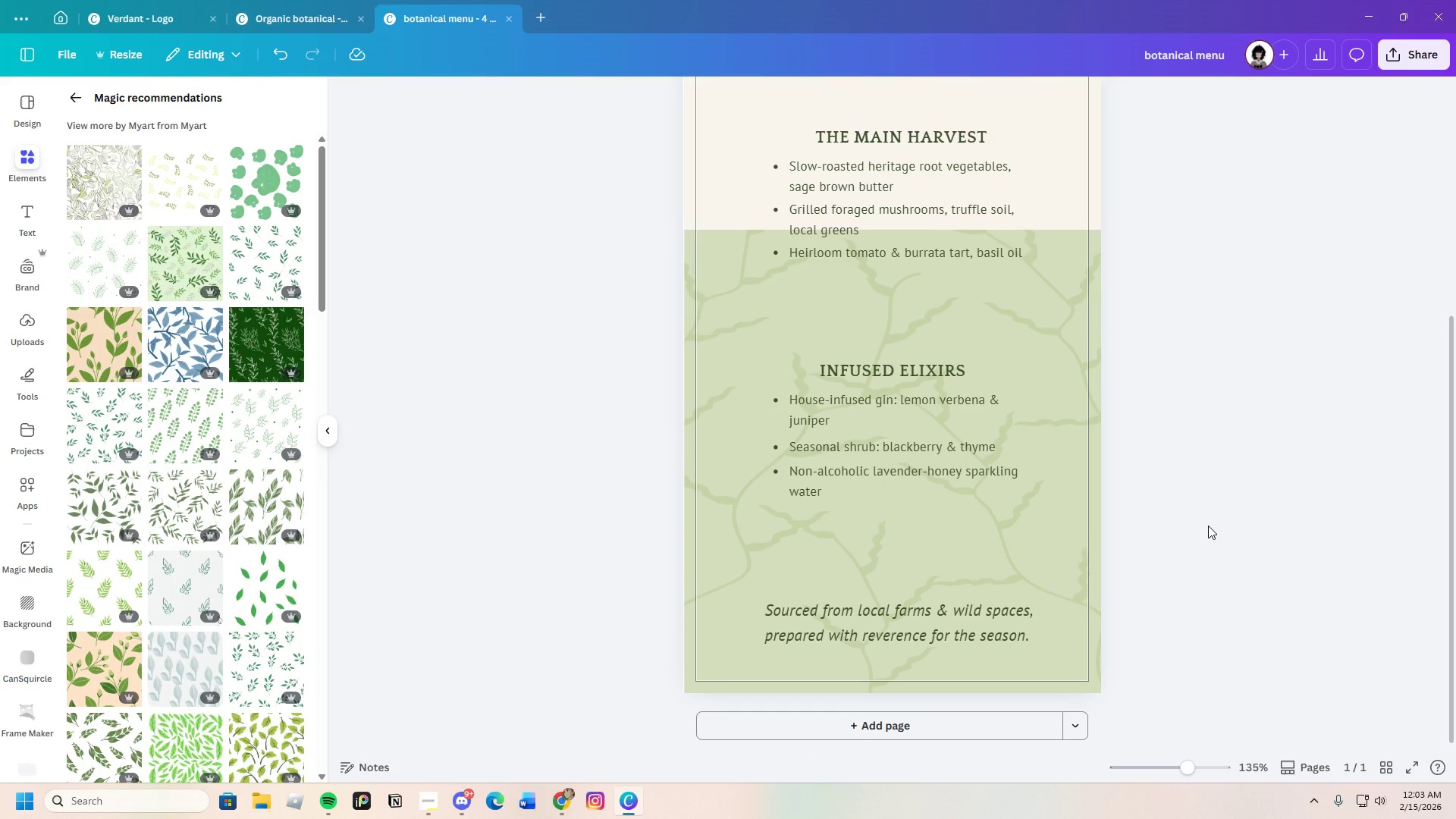 
scroll: coordinate [1208, 526], scroll_direction: up, amount: 3.0
 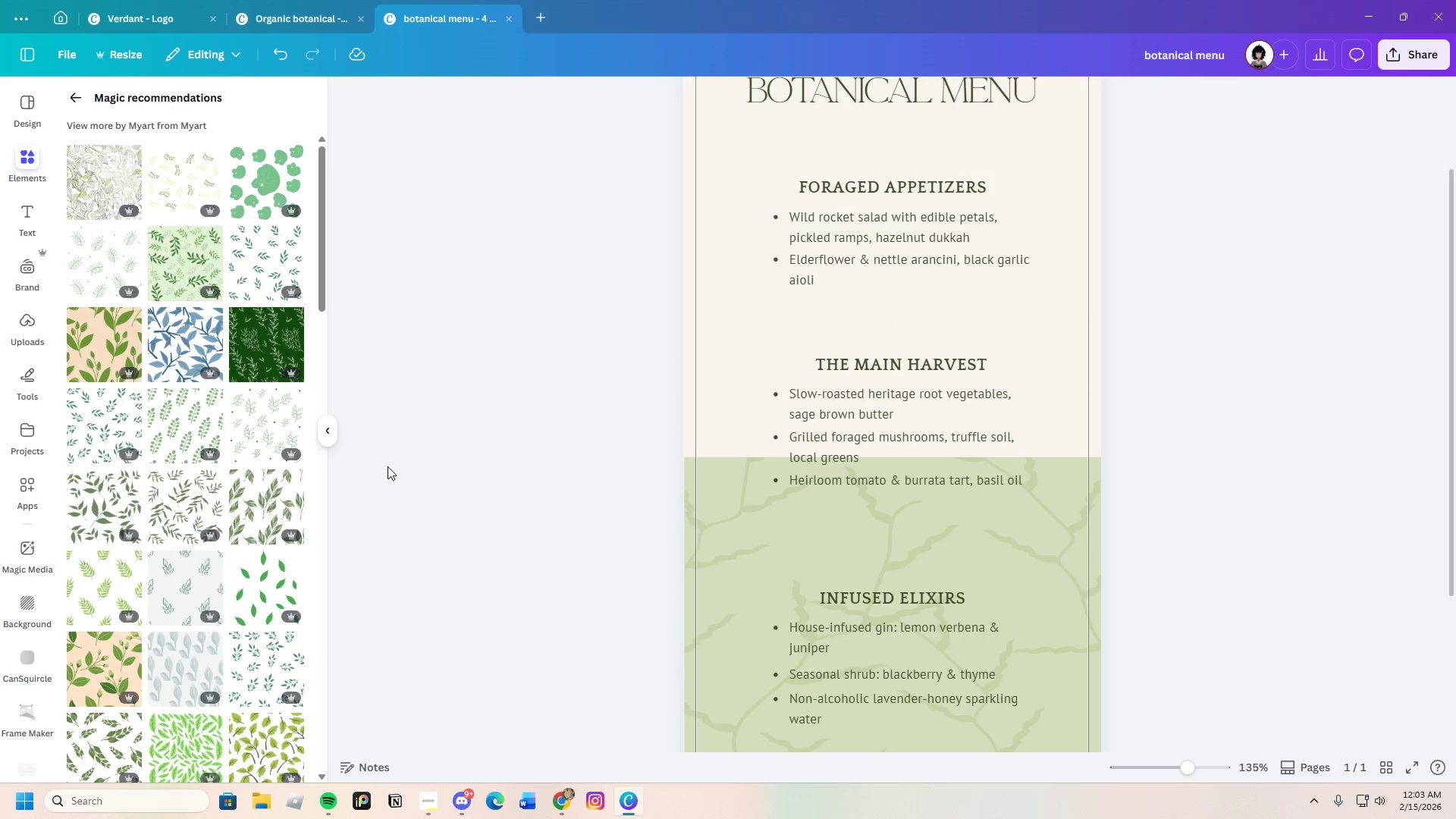 
scroll: coordinate [1225, 618], scroll_direction: down, amount: 4.0
 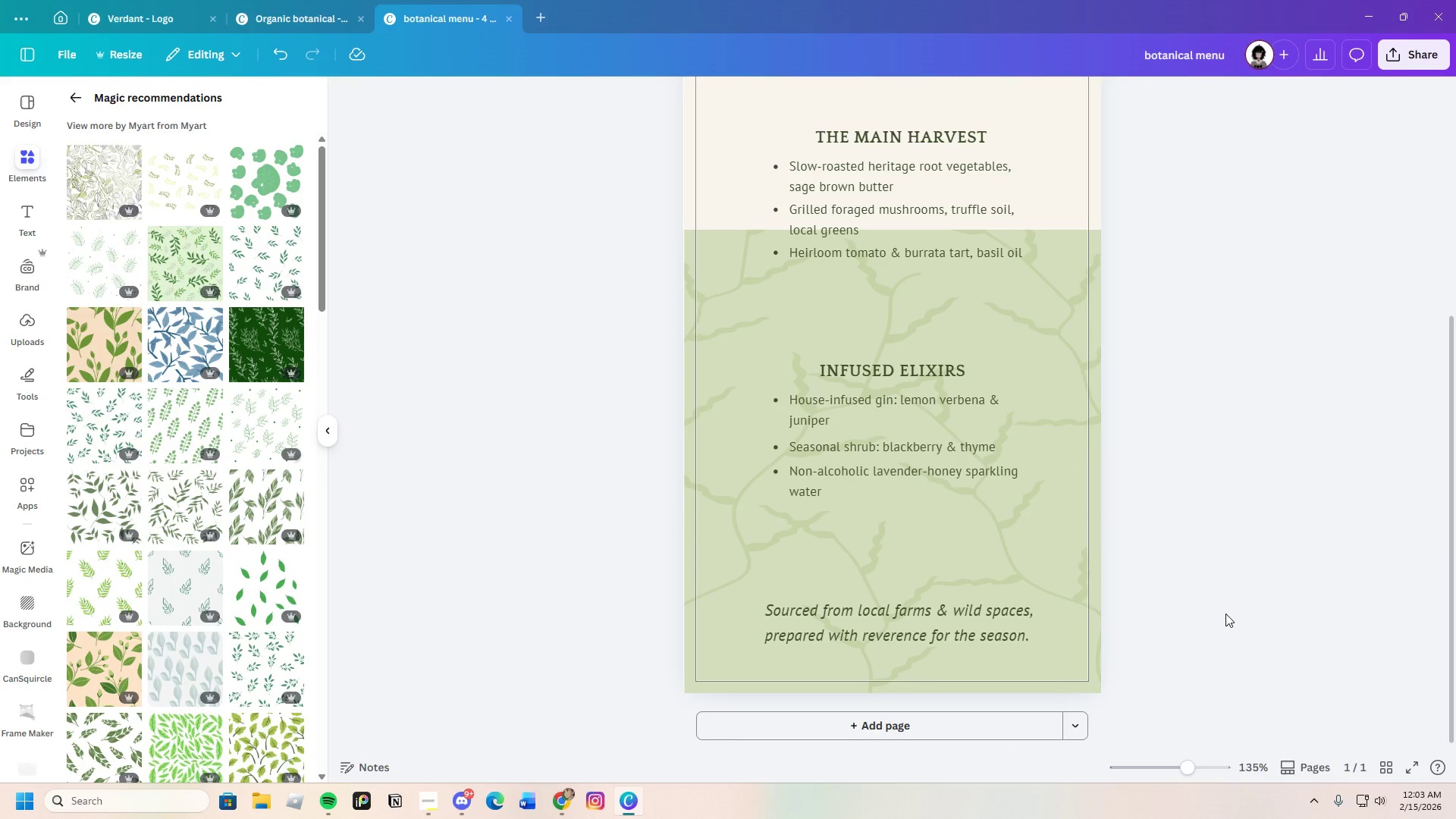 
scroll: coordinate [1225, 613], scroll_direction: up, amount: 3.0
 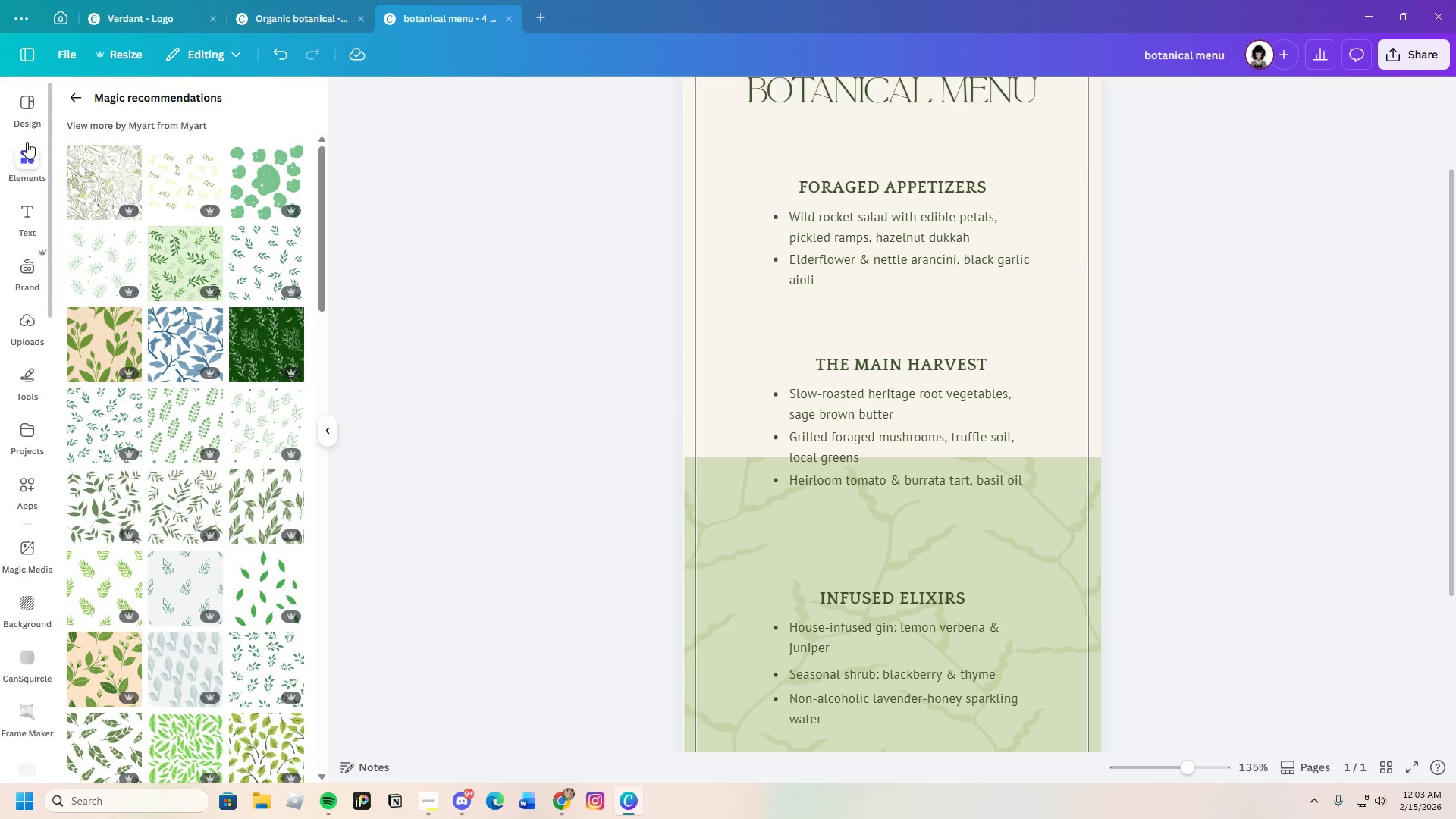 
left_click([68, 89])
 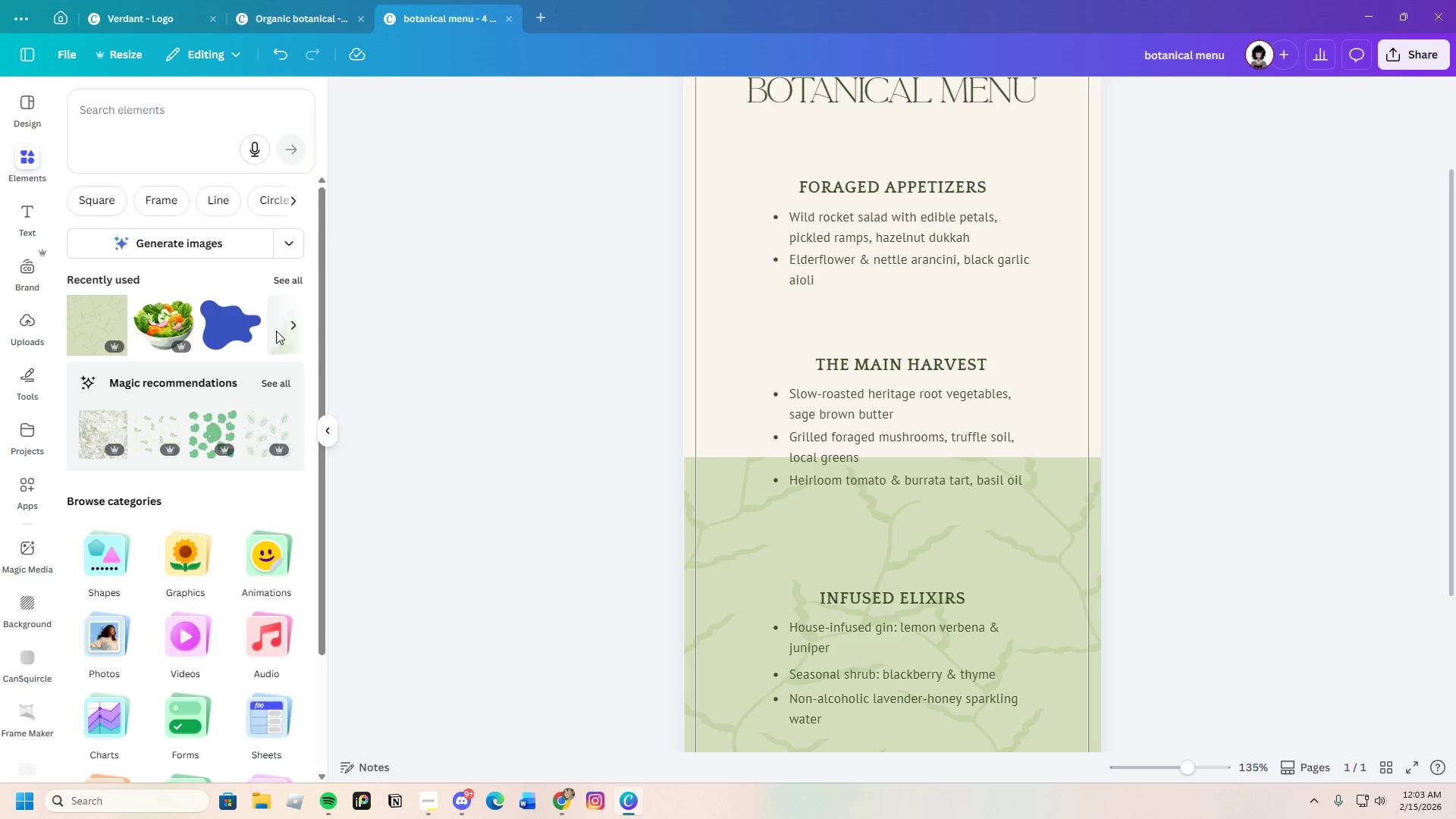 
left_click([238, 323])
 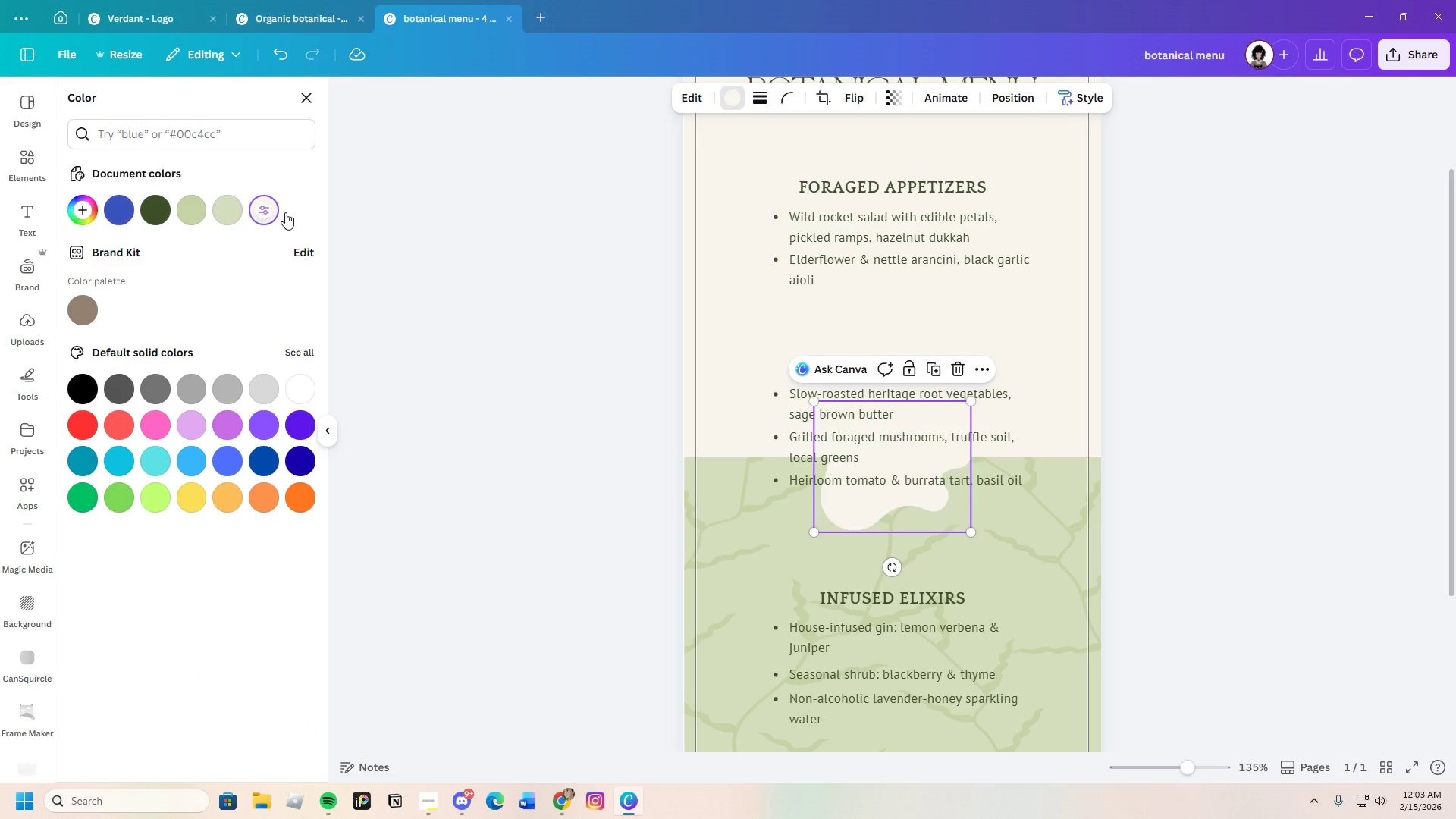 
left_click_drag(start_coordinate=[811, 403], to_coordinate=[613, 48])
 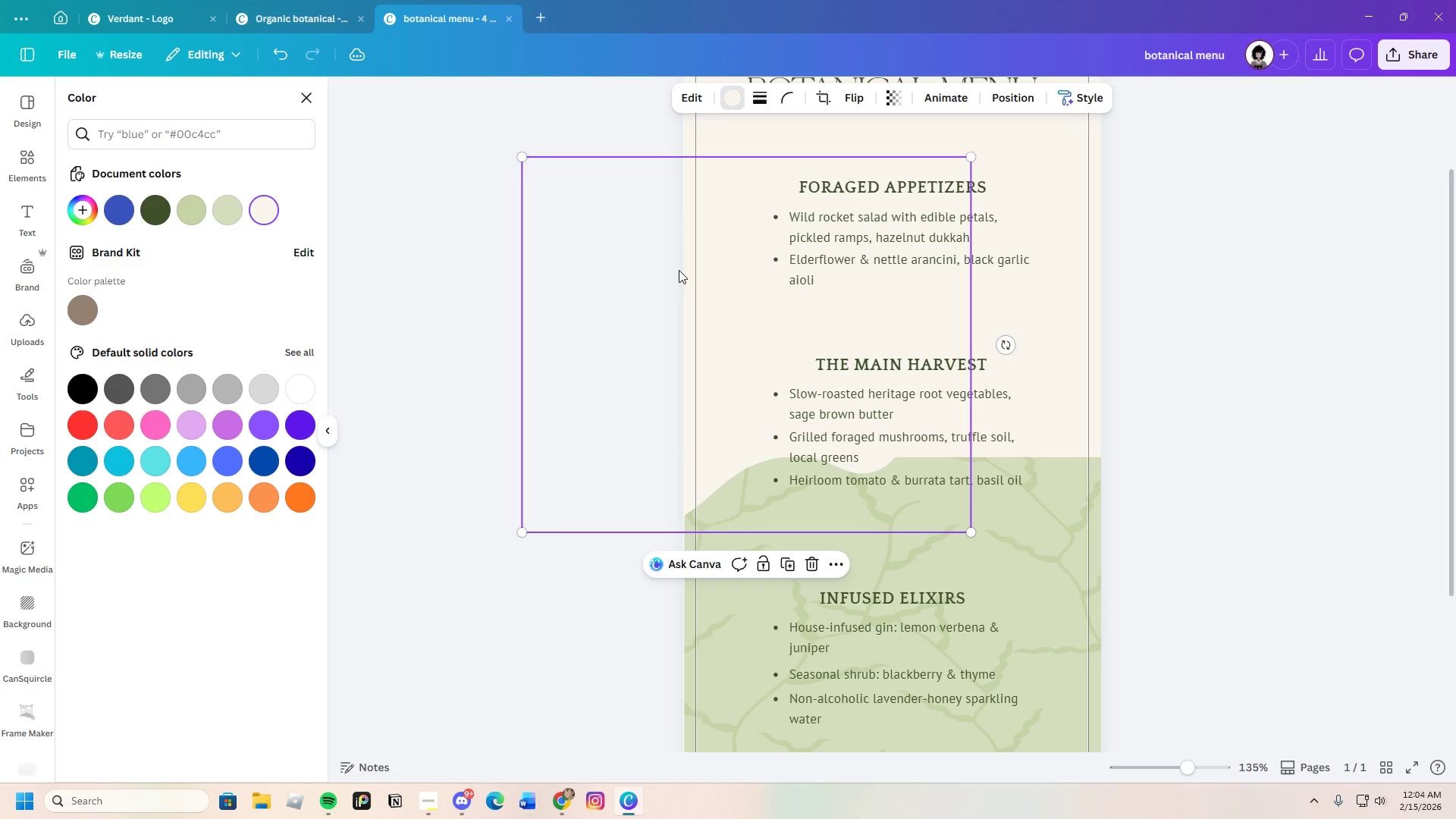 
left_click_drag(start_coordinate=[682, 278], to_coordinate=[832, 329])
 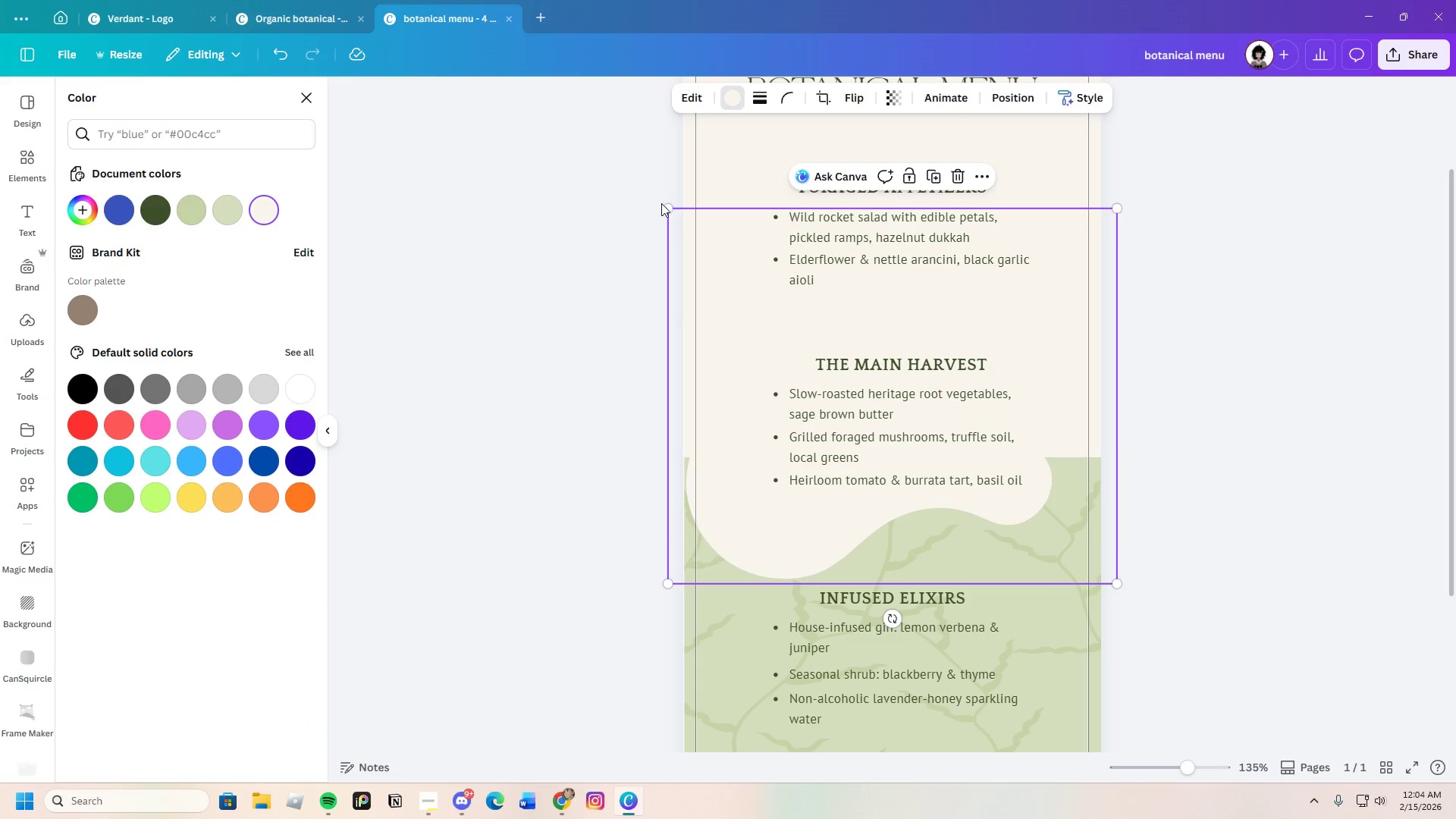 
left_click_drag(start_coordinate=[671, 212], to_coordinate=[557, 136])
 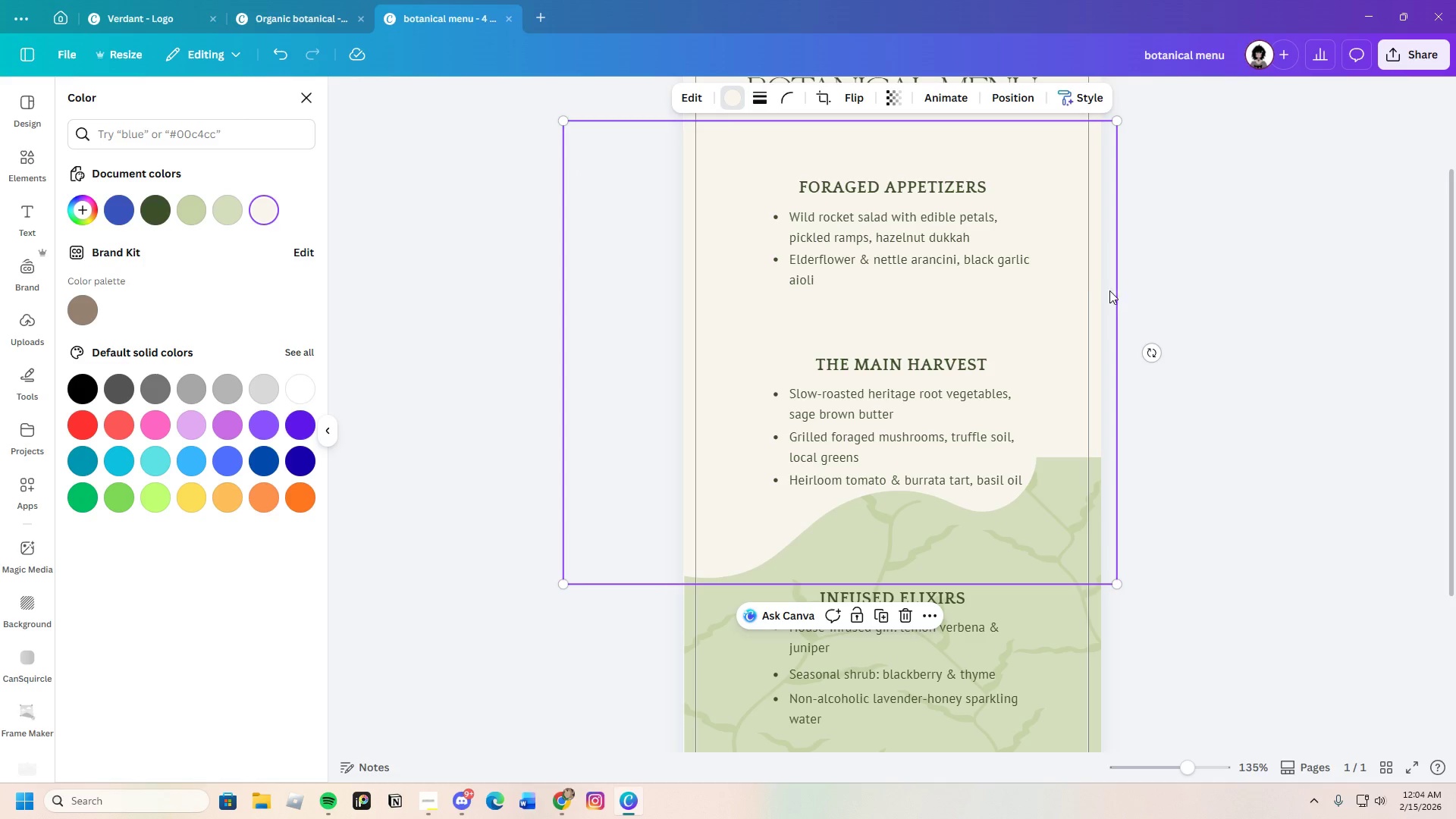 
left_click_drag(start_coordinate=[1069, 278], to_coordinate=[1136, 290])
 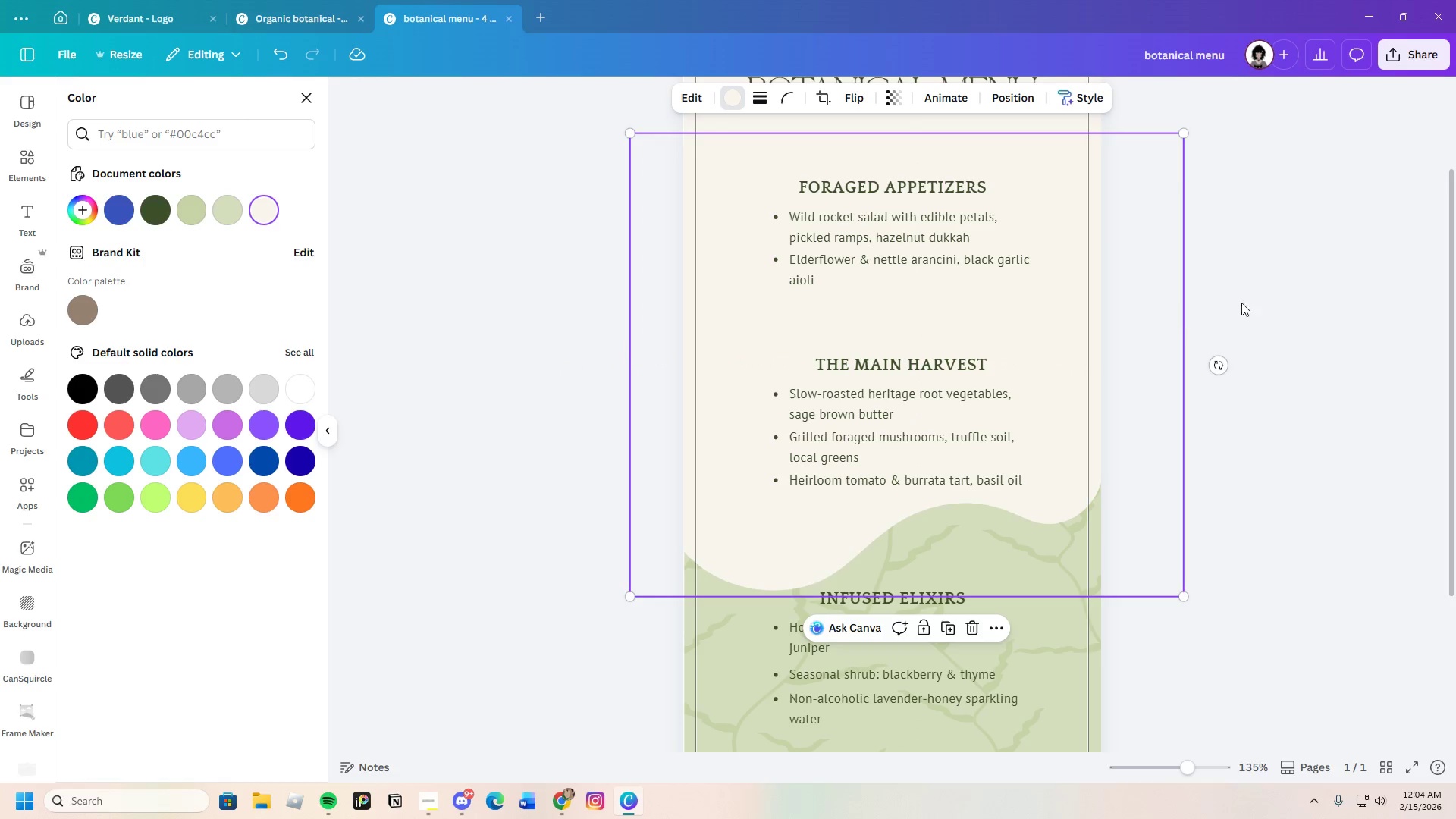 
left_click([1249, 303])
 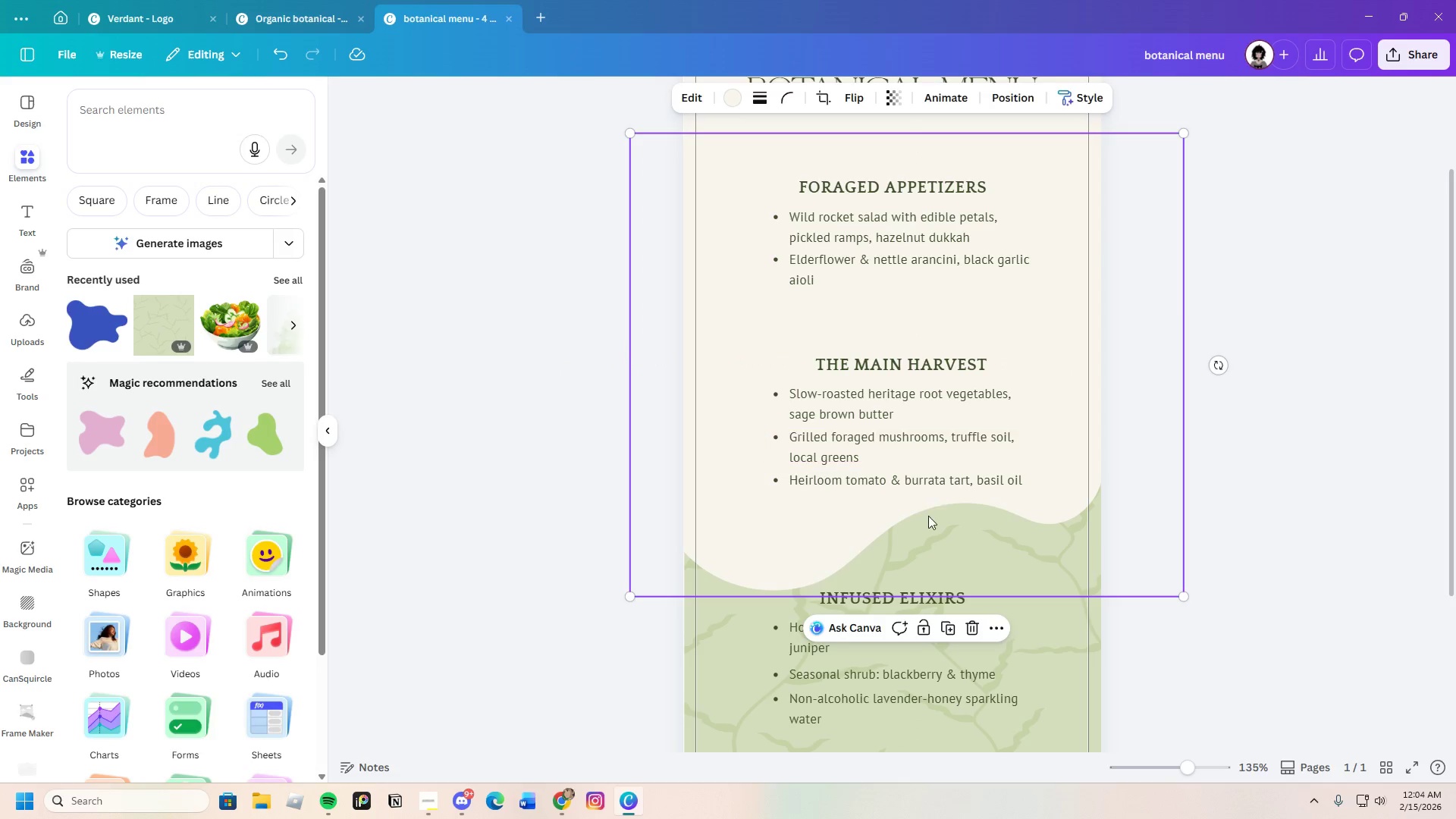 
left_click_drag(start_coordinate=[925, 527], to_coordinate=[925, 507])
 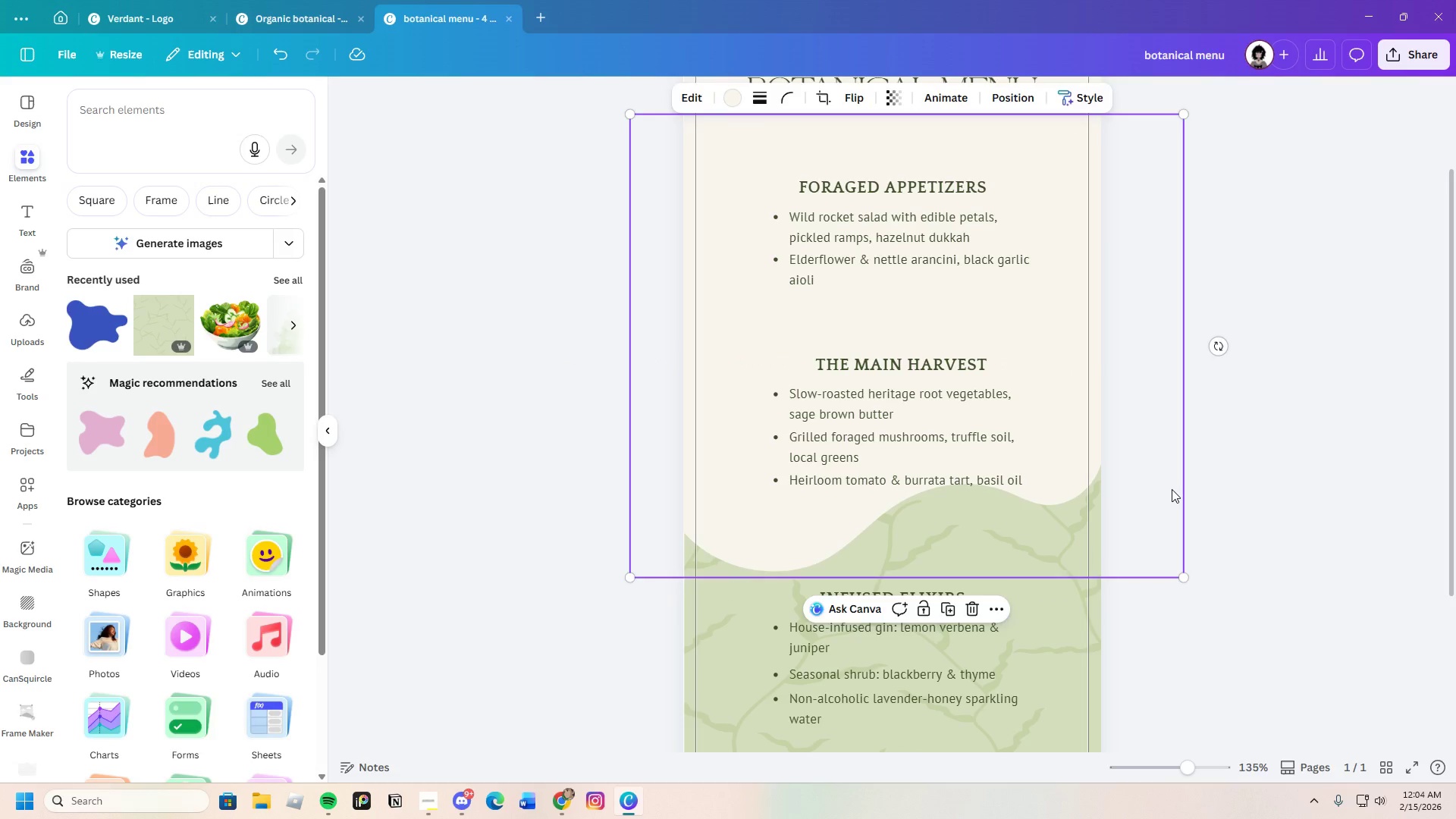 
left_click([1172, 489])
 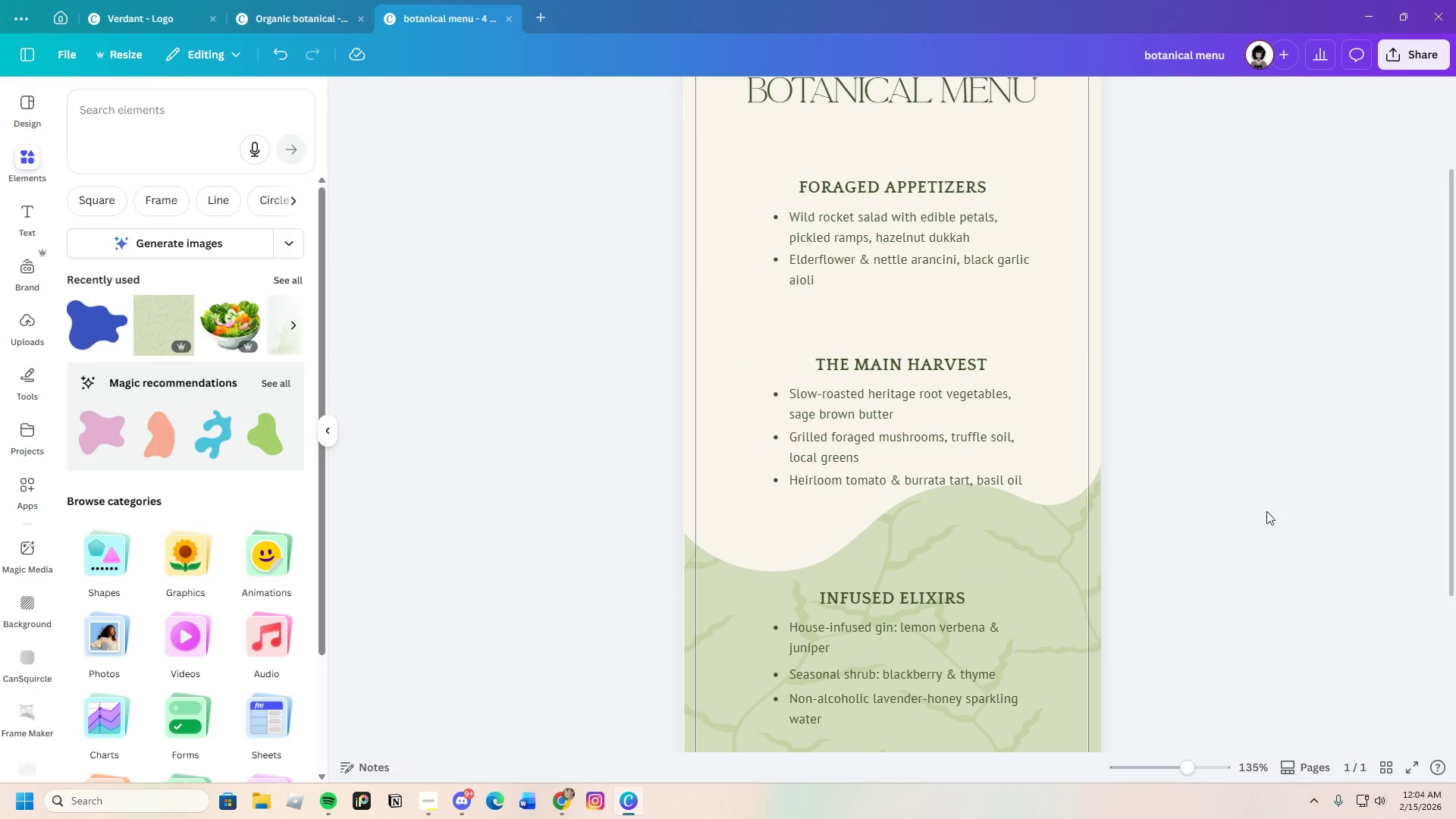 
scroll: coordinate [1208, 534], scroll_direction: down, amount: 3.0
 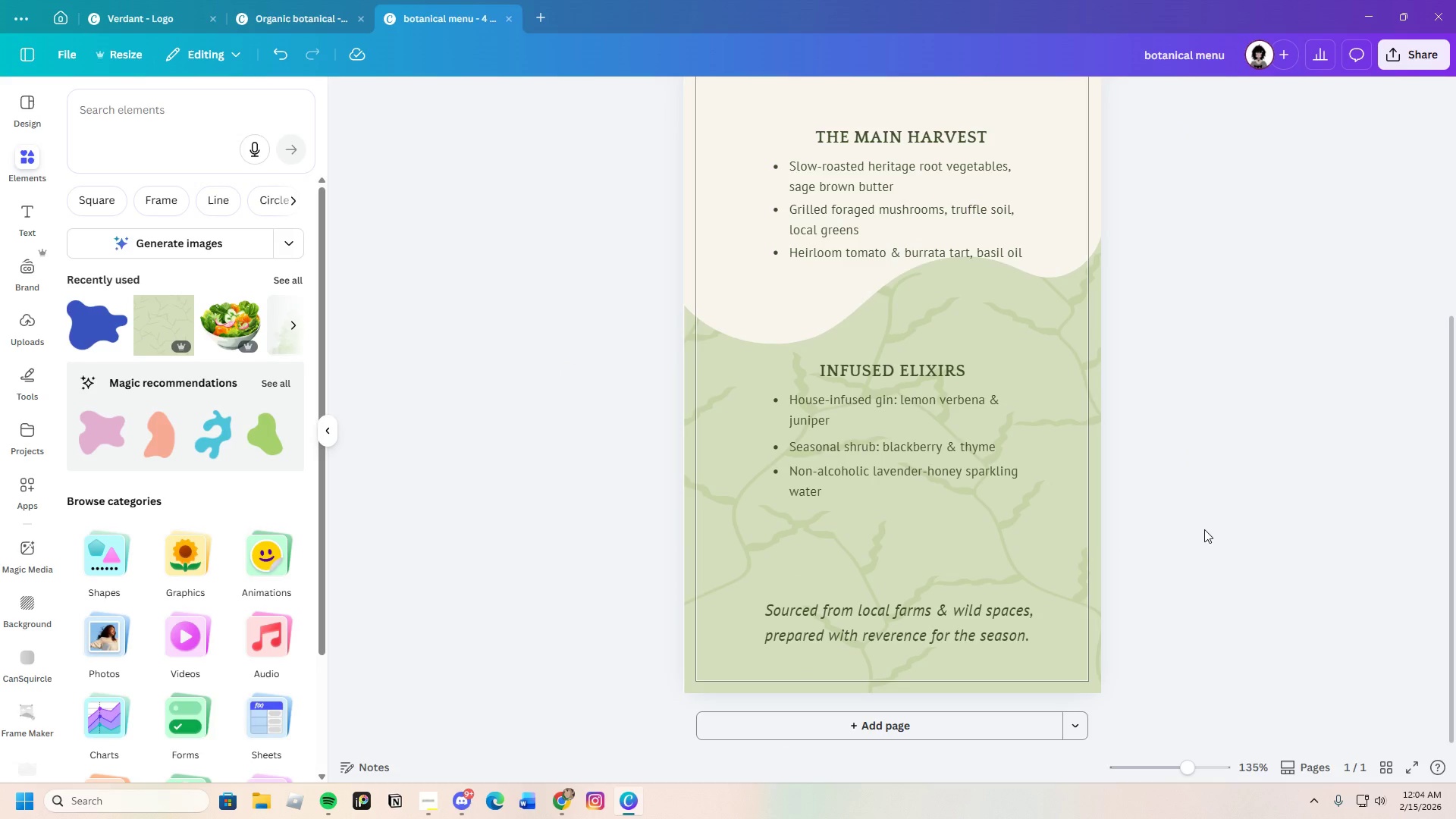 
scroll: coordinate [1203, 529], scroll_direction: up, amount: 2.0
 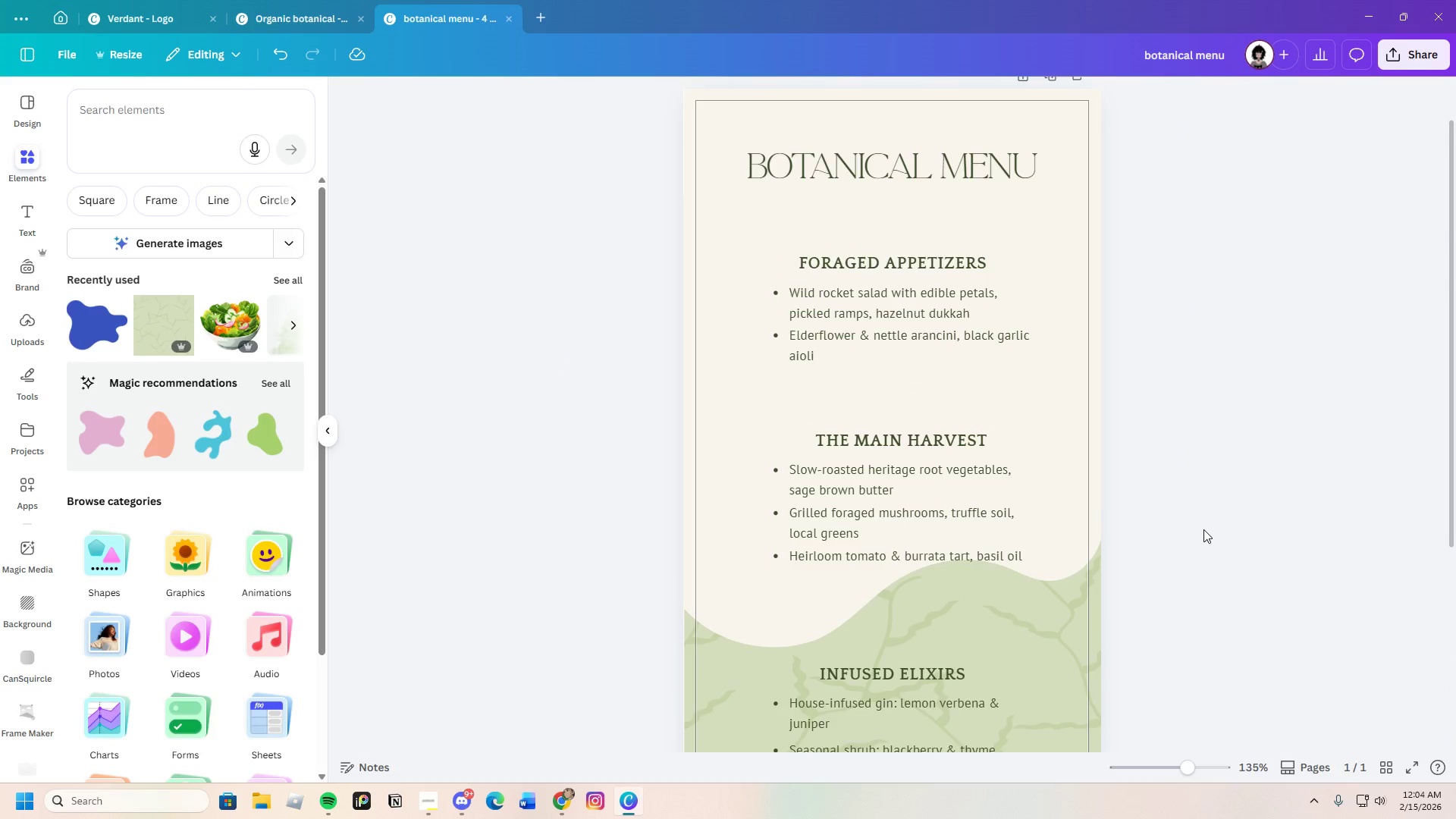 
scroll: coordinate [1203, 529], scroll_direction: down, amount: 9.0
 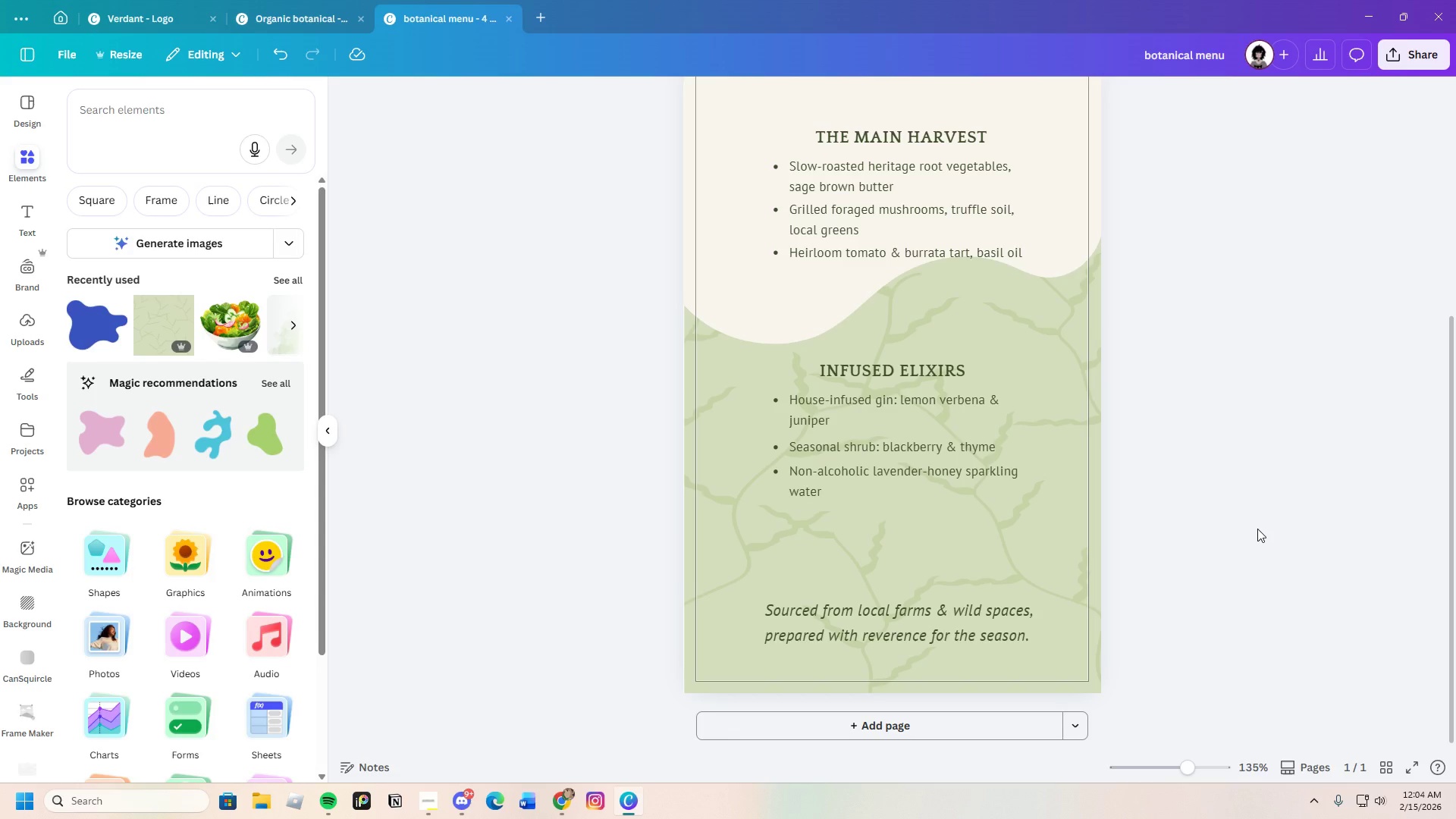 
scroll: coordinate [1250, 540], scroll_direction: up, amount: 5.0
 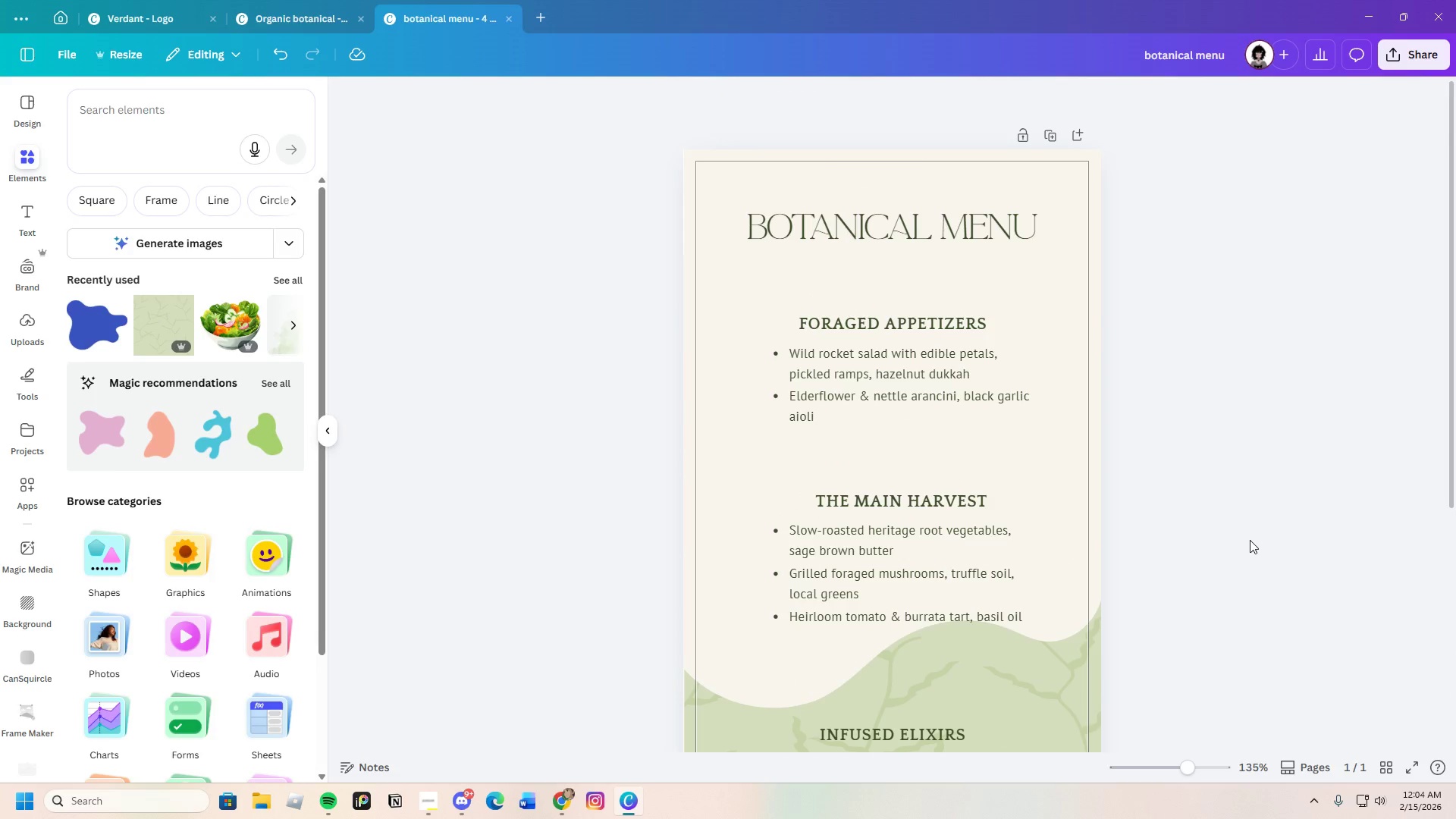 
scroll: coordinate [1250, 537], scroll_direction: down, amount: 2.0
 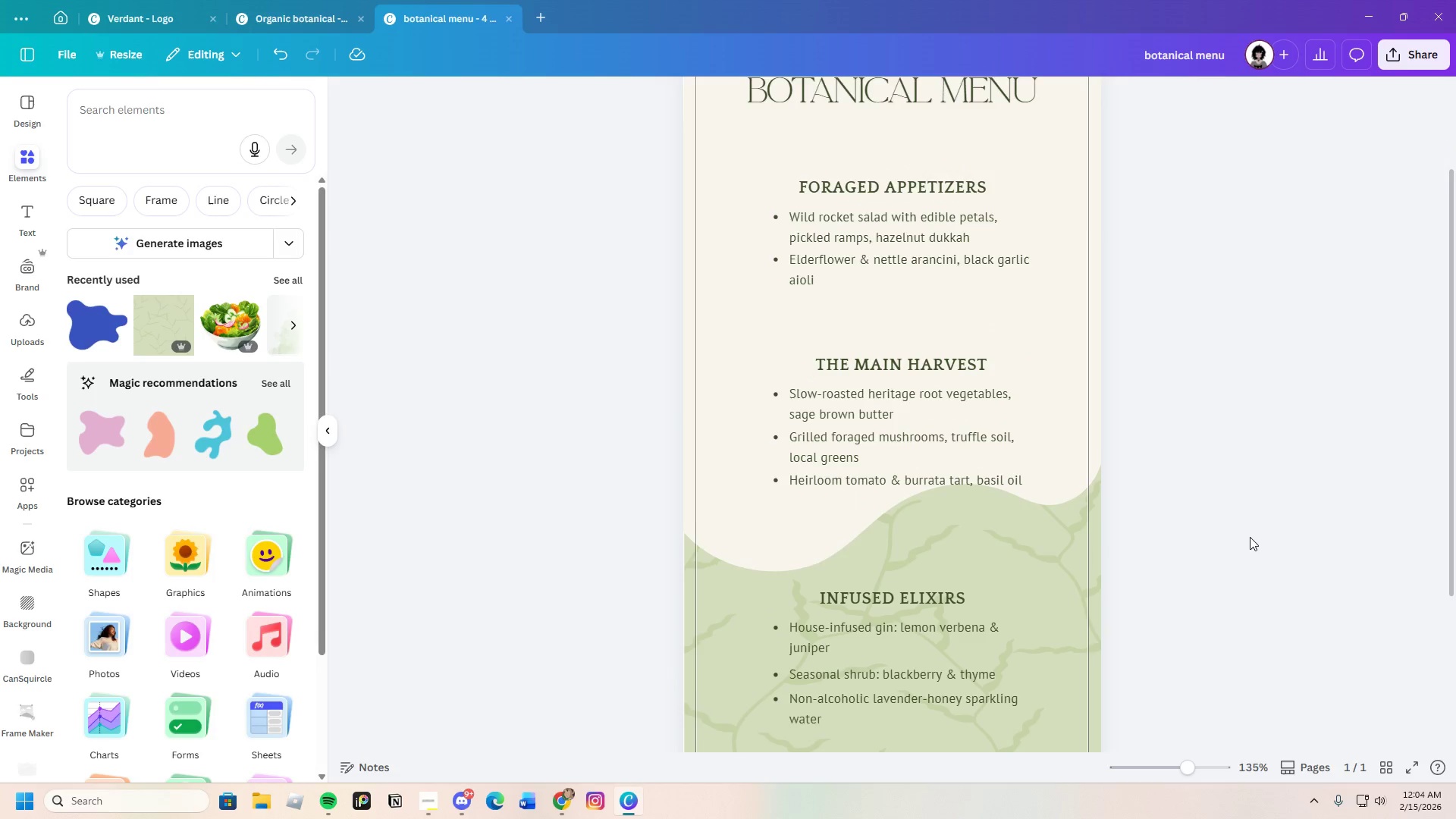 
scroll: coordinate [1250, 537], scroll_direction: up, amount: 1.0
 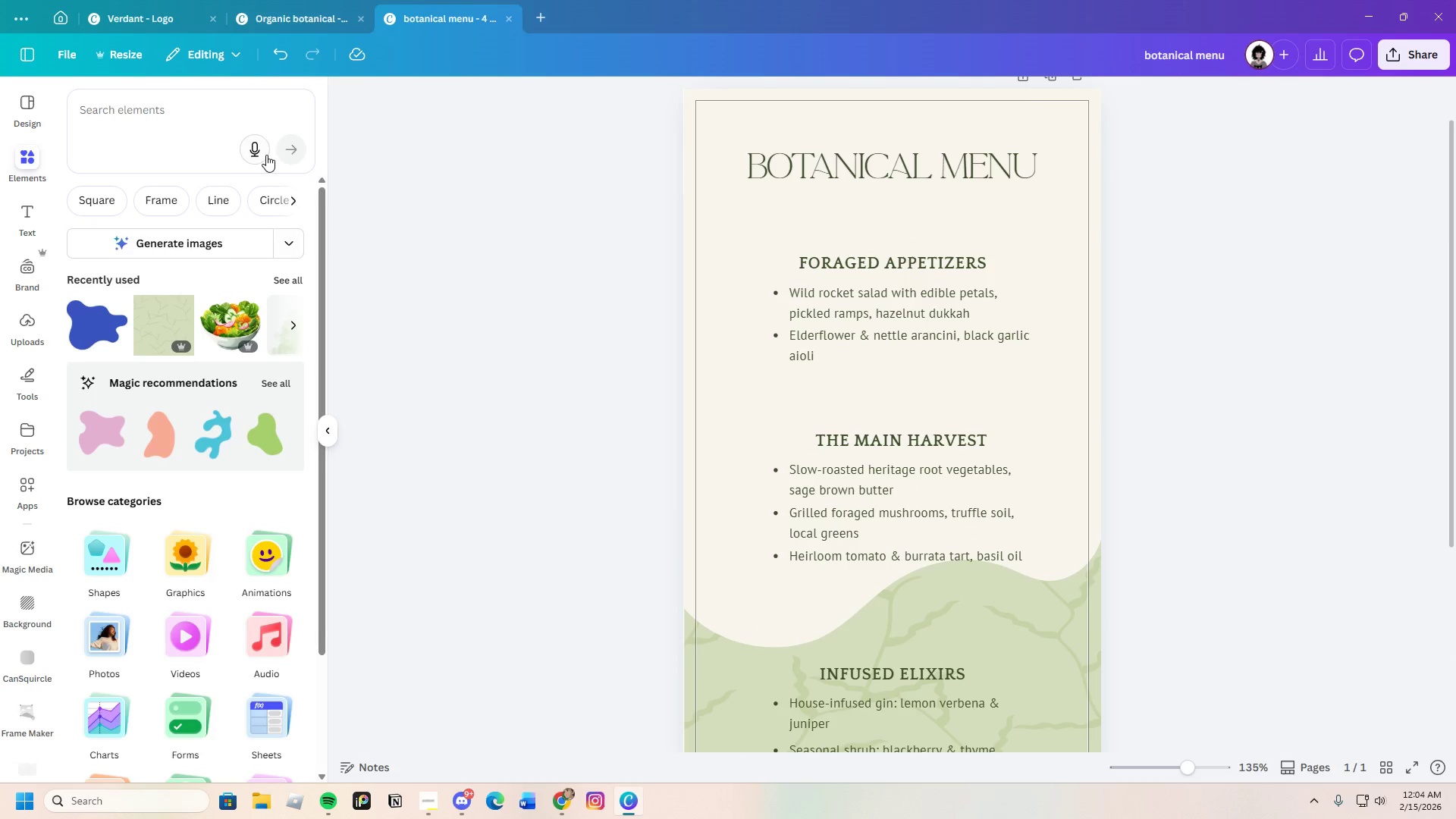 
left_click([354, 179])
 